 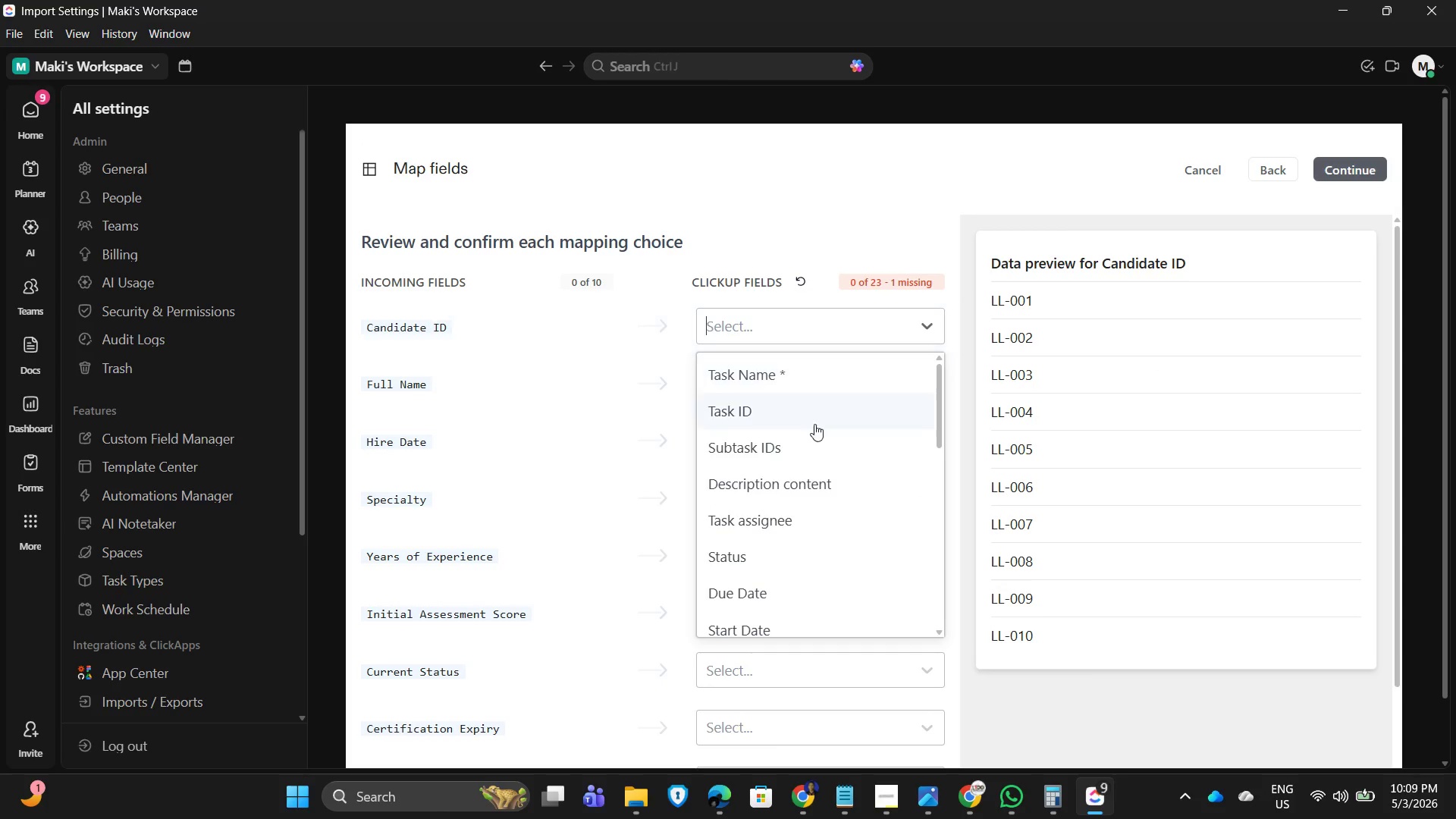 
left_click([811, 411])
 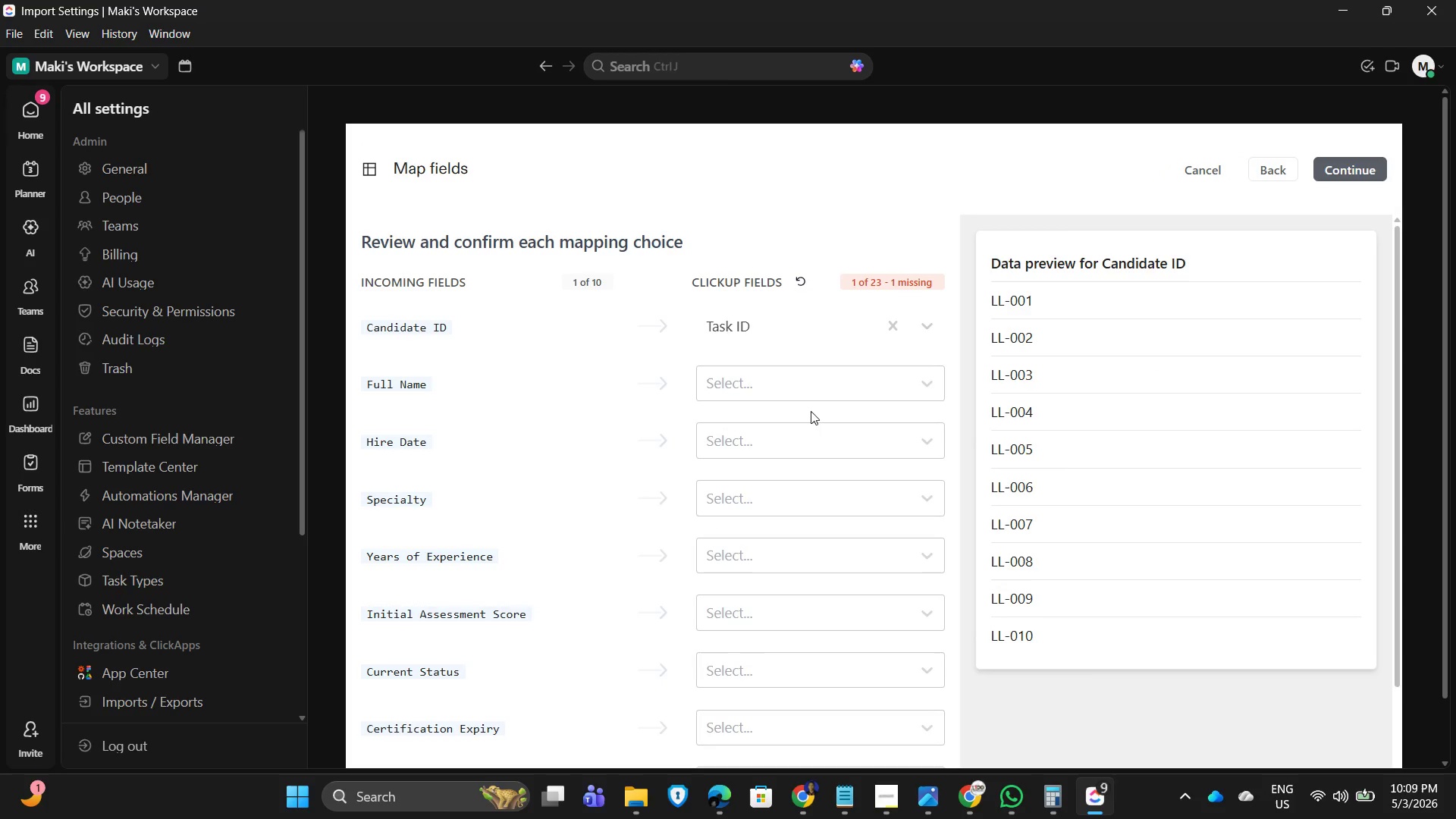 
left_click([915, 311])
 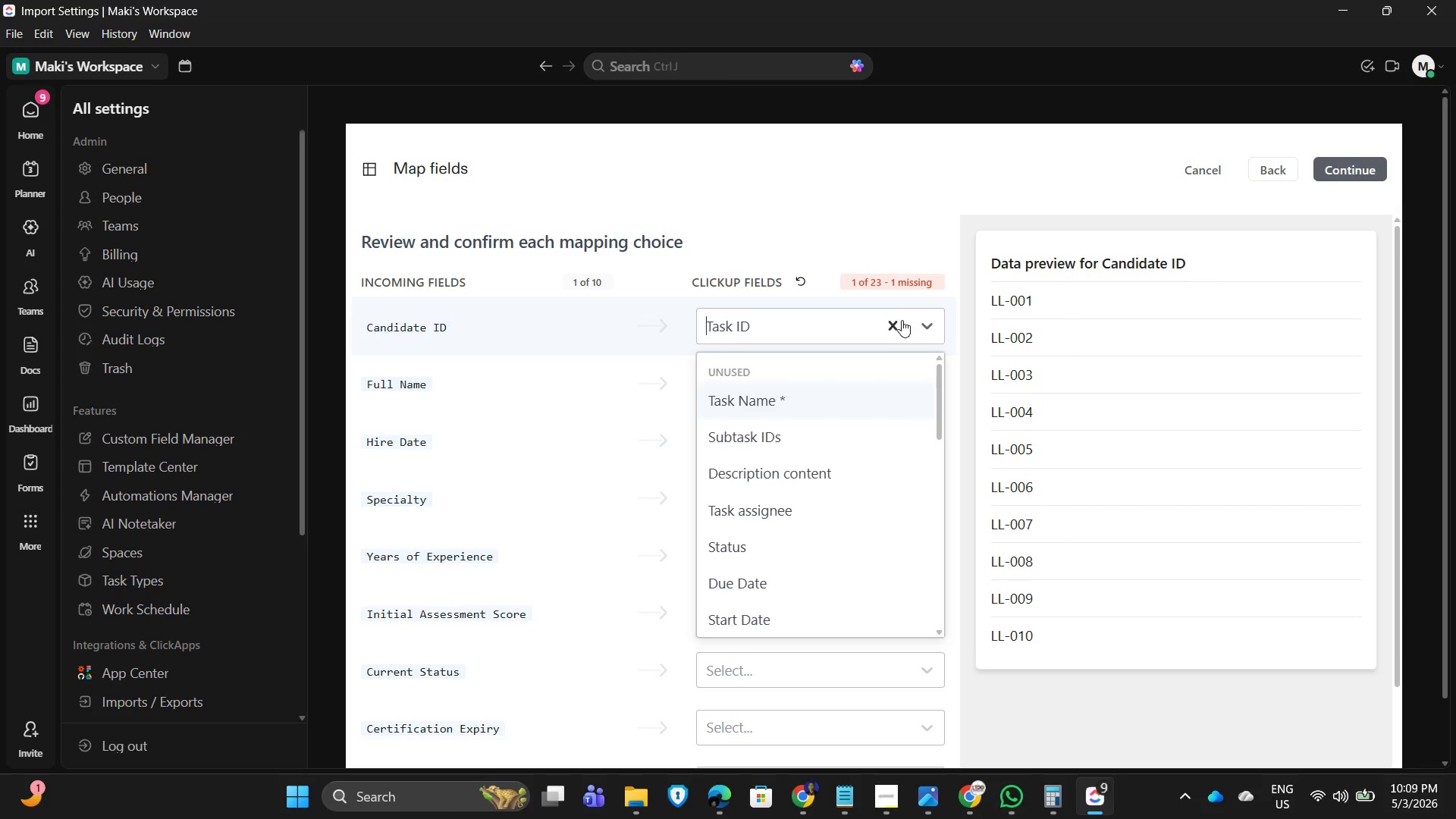 
left_click([893, 321])
 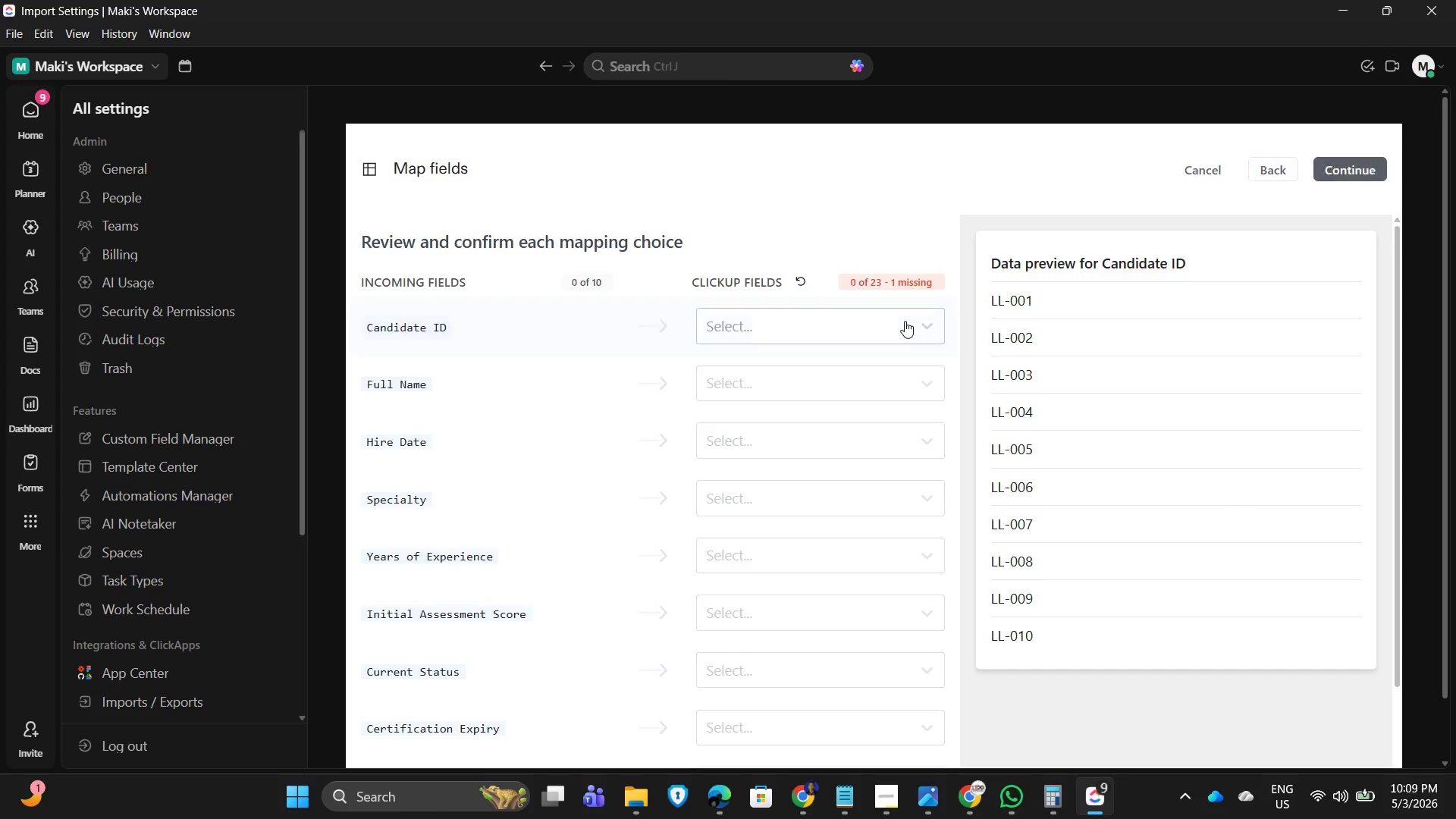 
left_click([905, 321])
 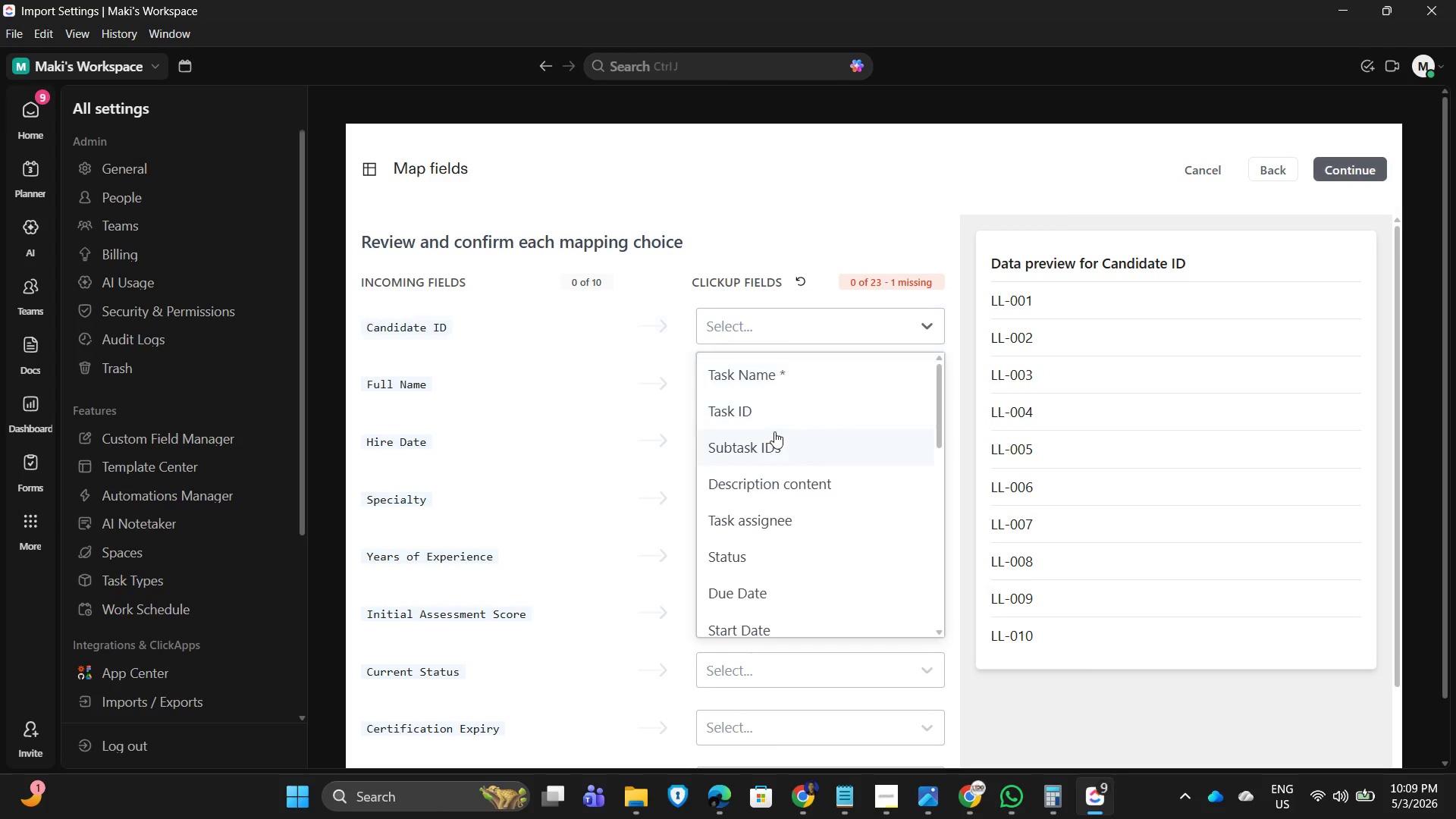 
left_click([793, 372])
 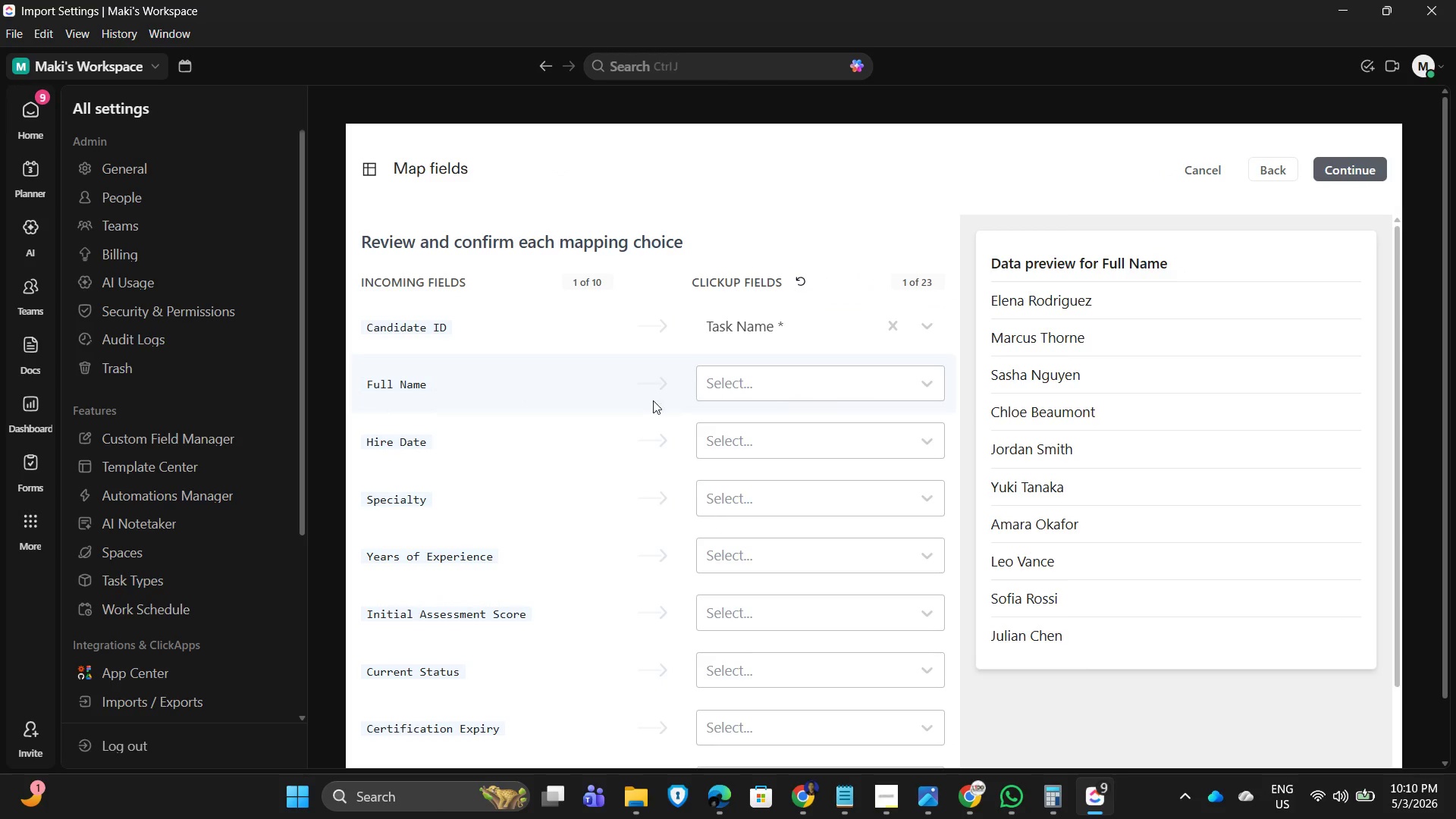 
left_click([894, 384])
 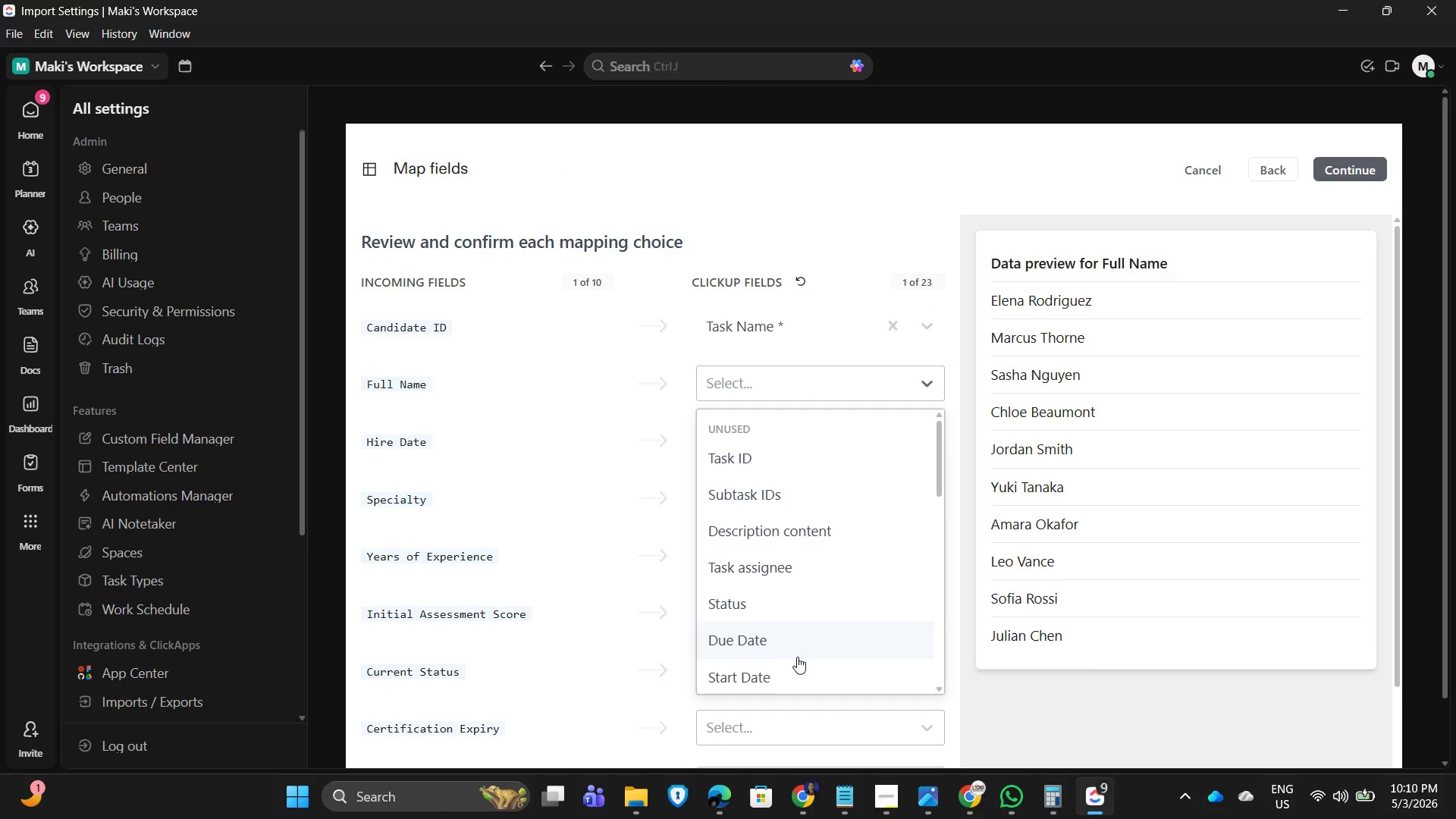 
left_click([774, 661])
 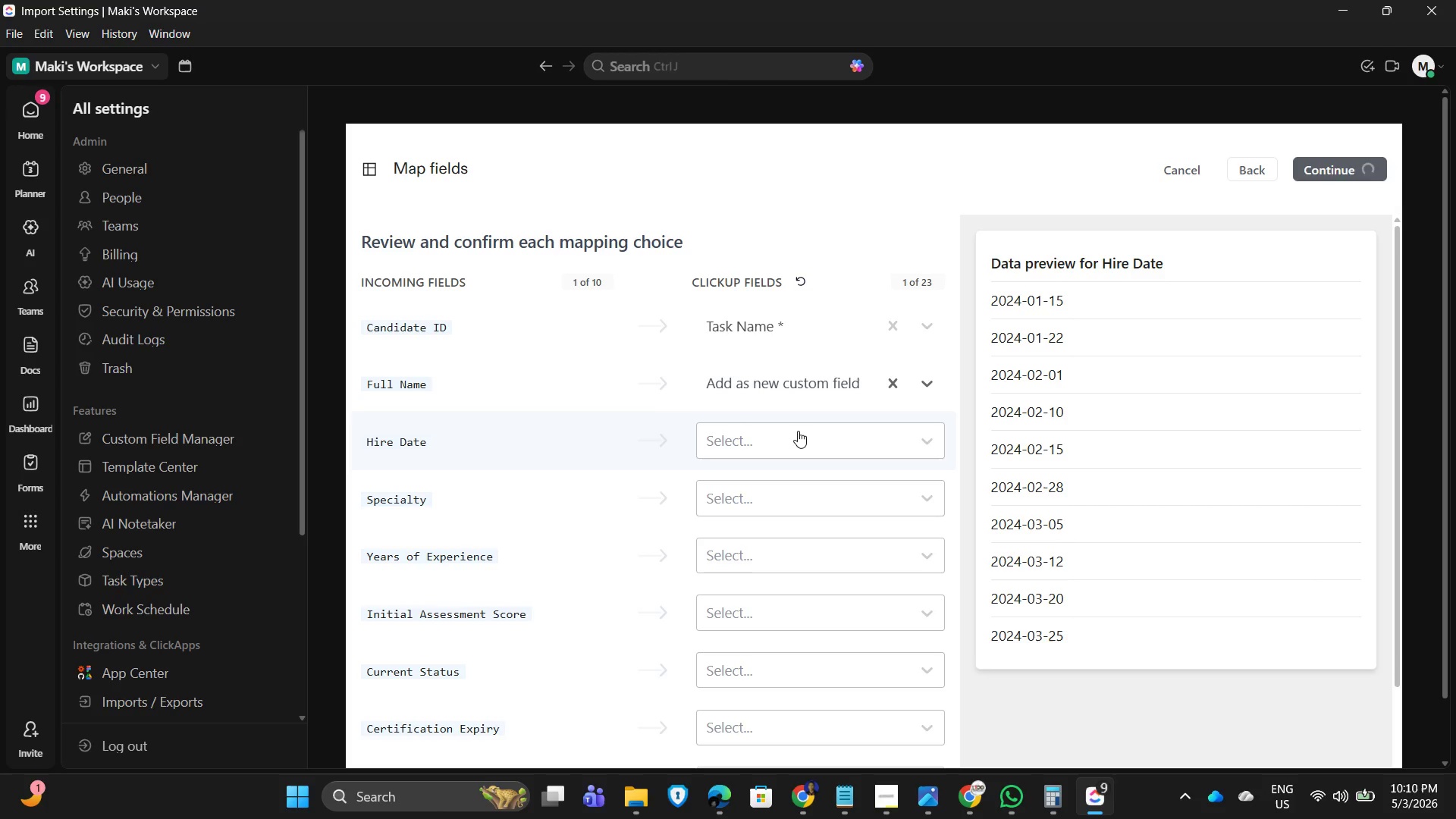 
scroll: coordinate [770, 663], scroll_direction: down, amount: 8.0
 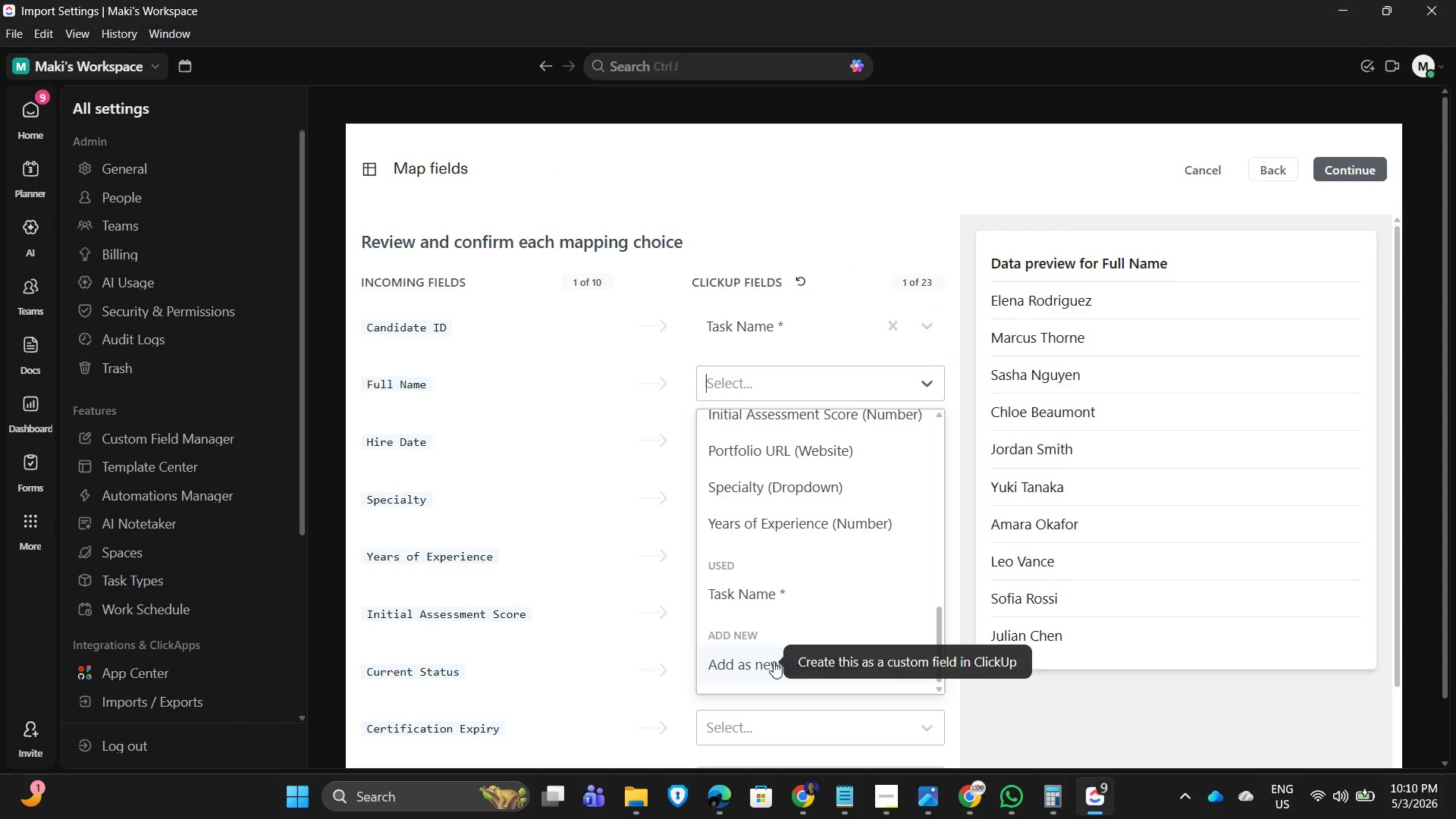 
left_click([795, 431])
 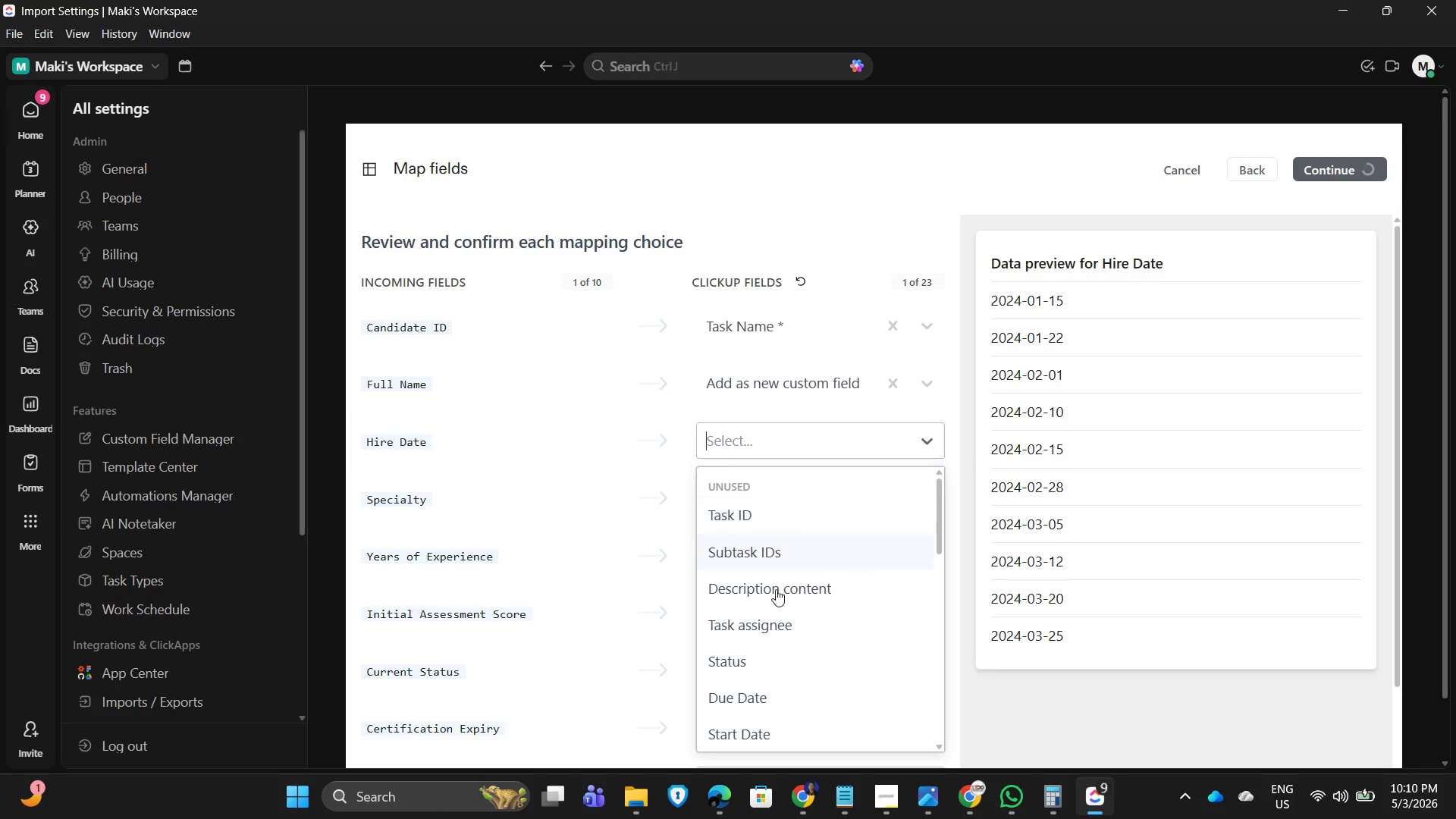 
scroll: coordinate [780, 605], scroll_direction: down, amount: 5.0
 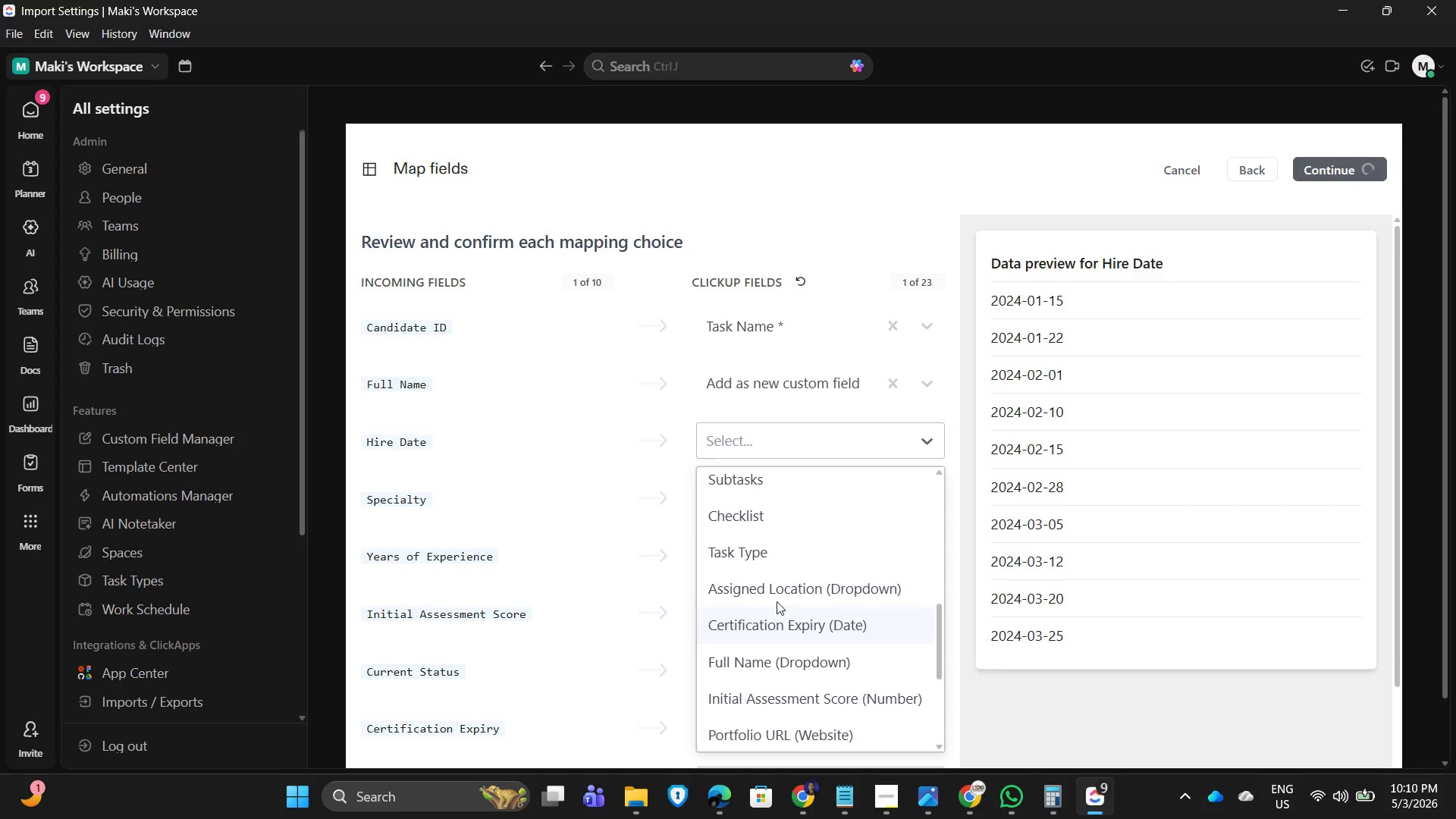 
scroll: coordinate [841, 563], scroll_direction: up, amount: 3.0
 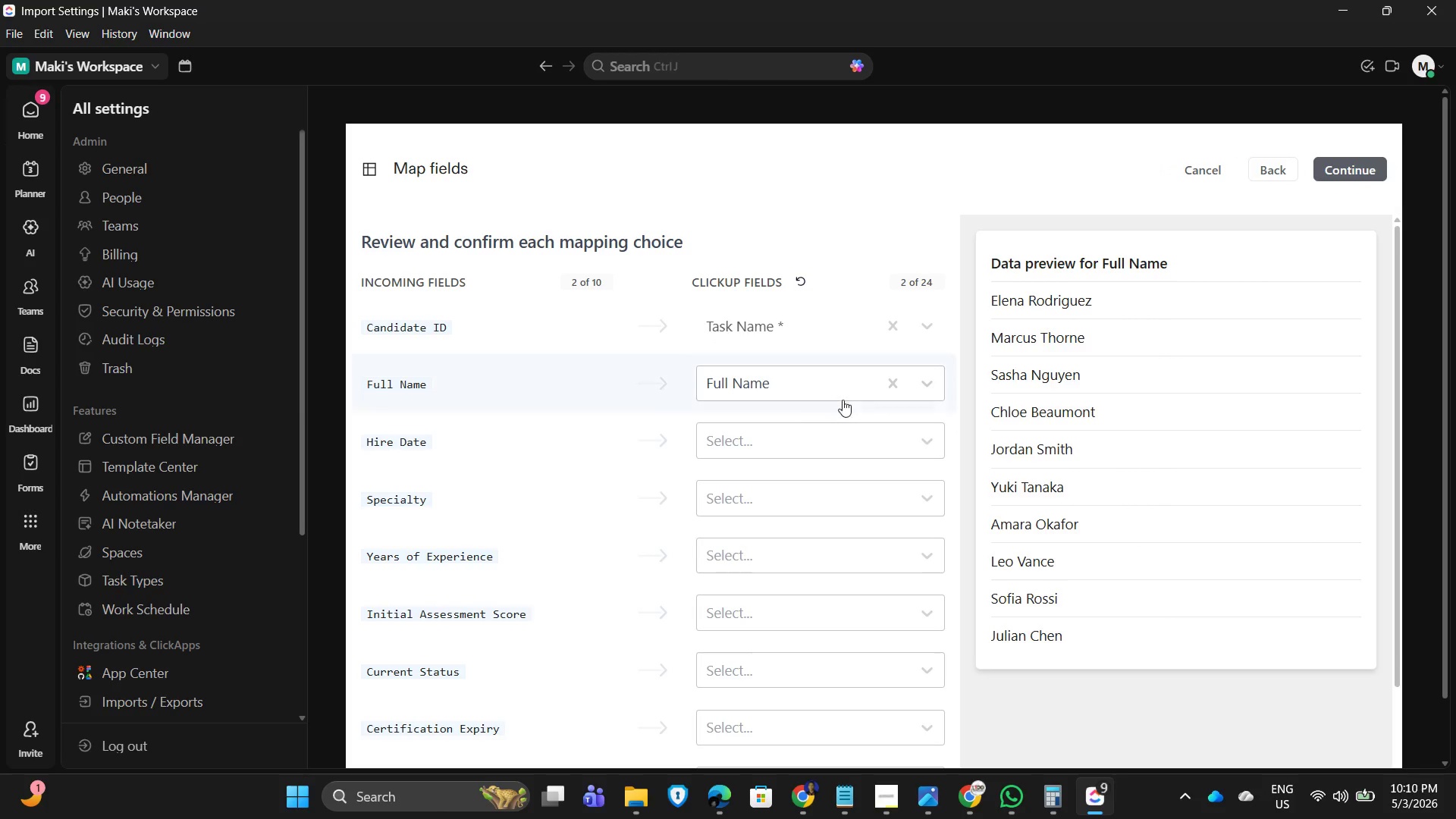 
left_click([770, 445])
 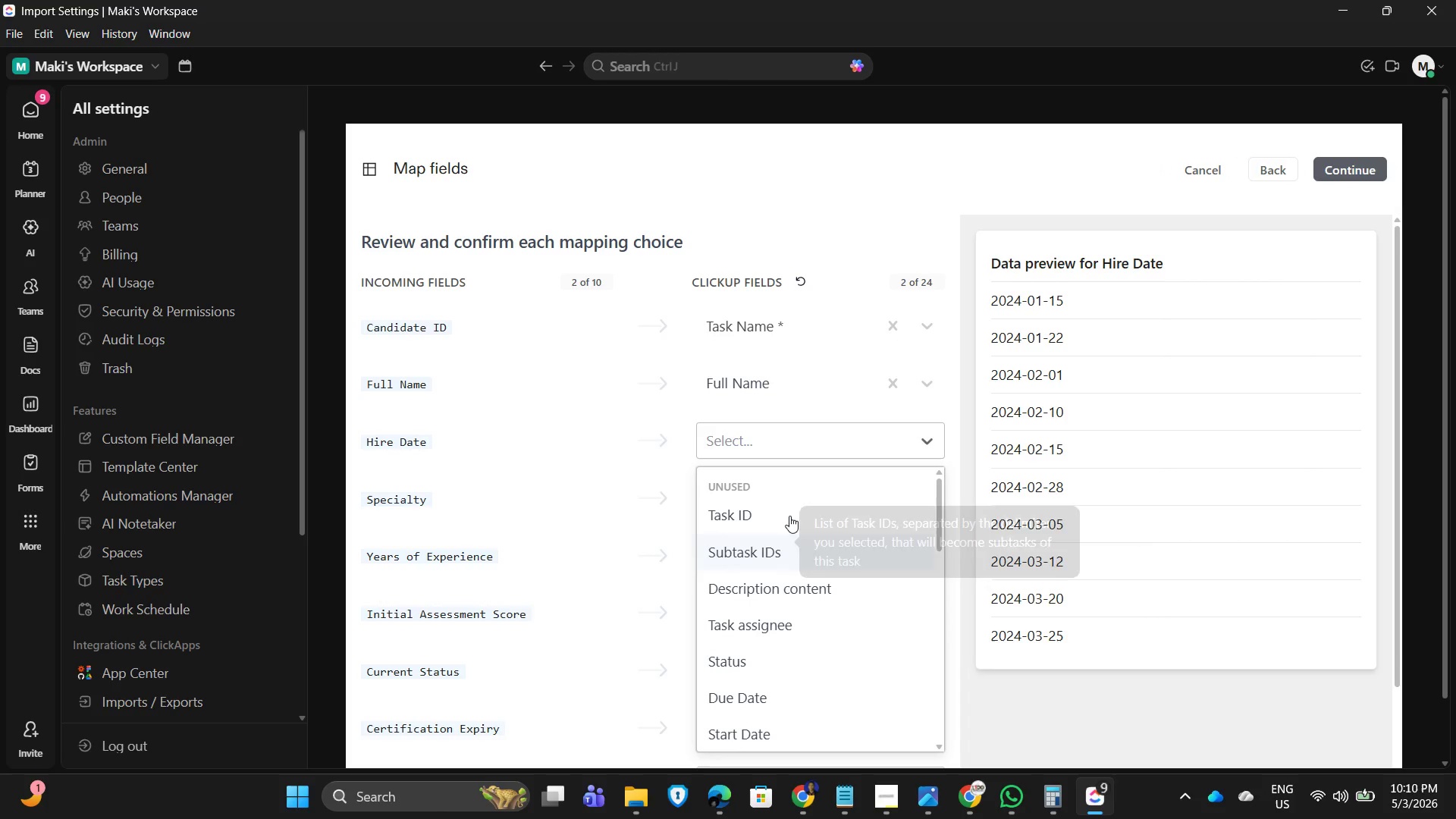 
scroll: coordinate [791, 620], scroll_direction: down, amount: 1.0
 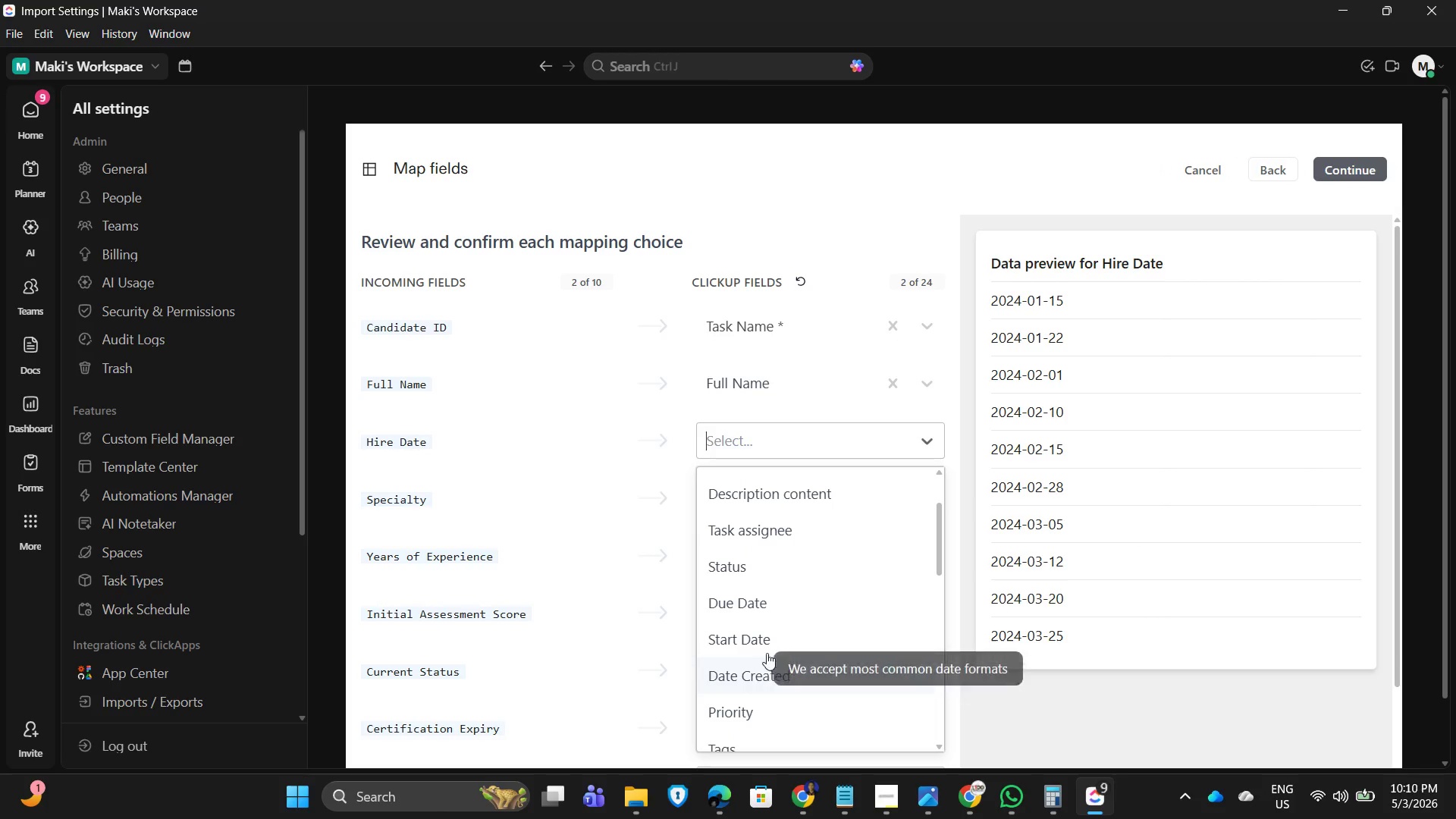 
left_click([768, 644])
 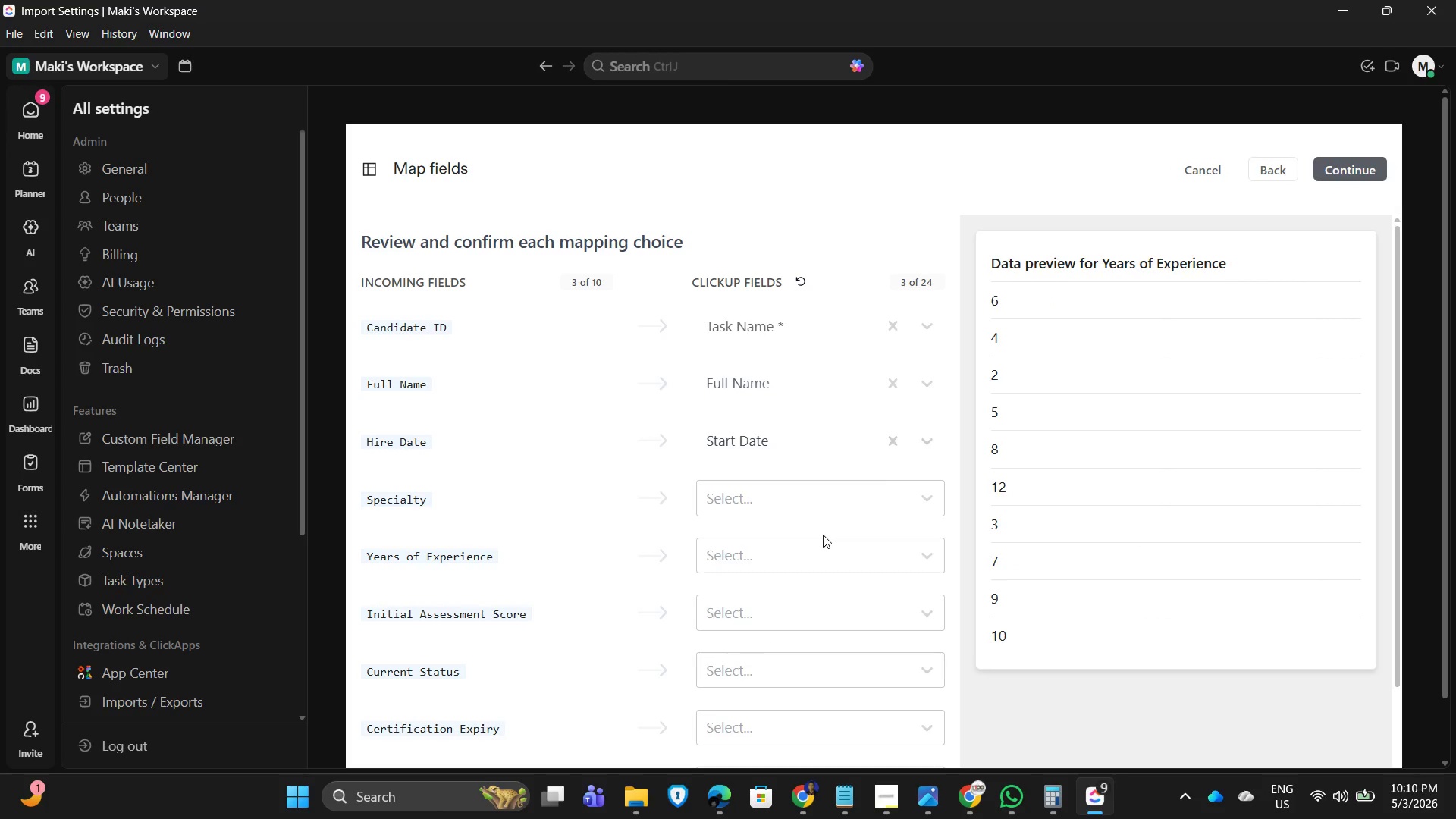 
scroll: coordinate [771, 672], scroll_direction: down, amount: 5.0
 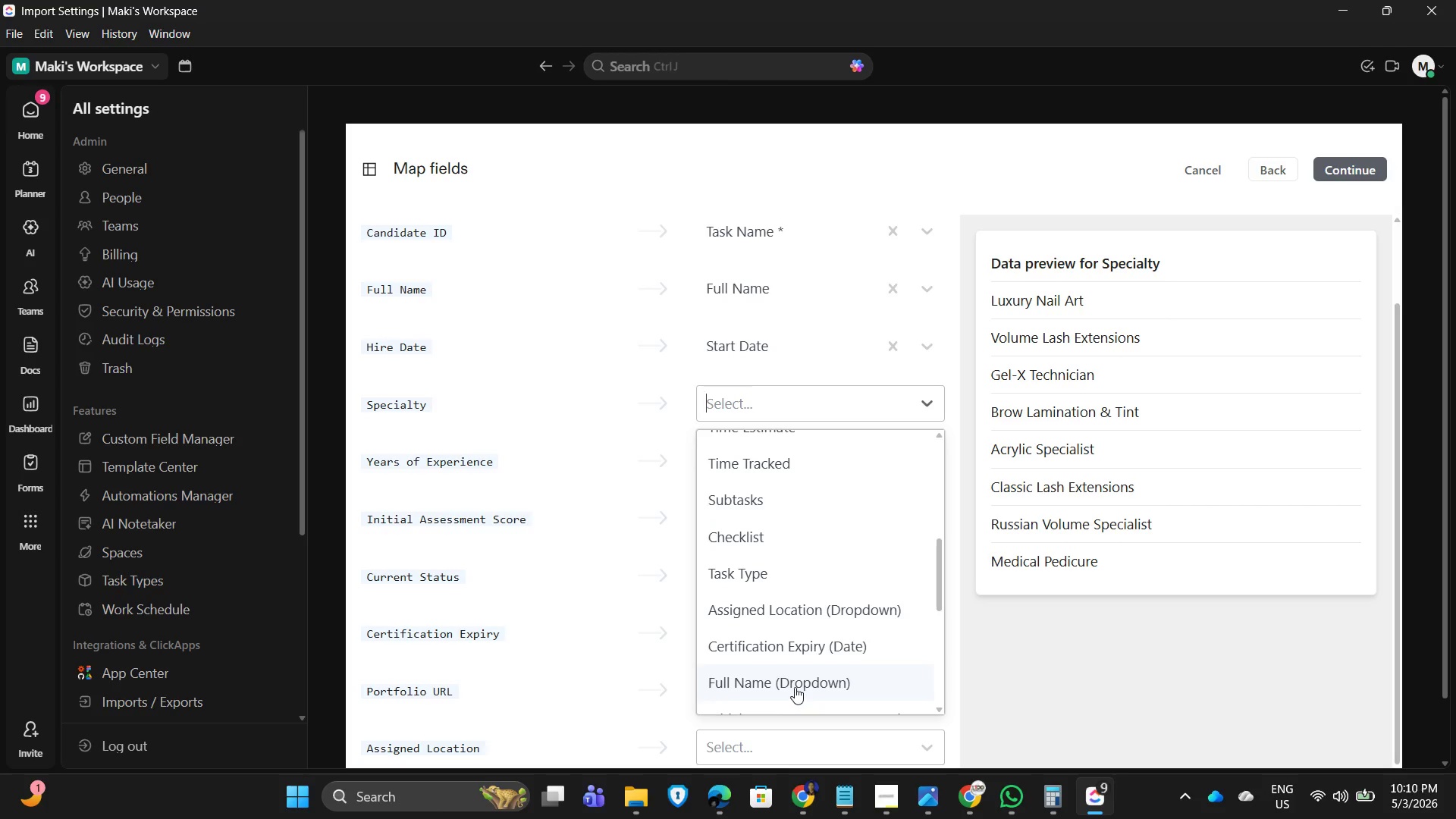 
left_click([795, 687])
 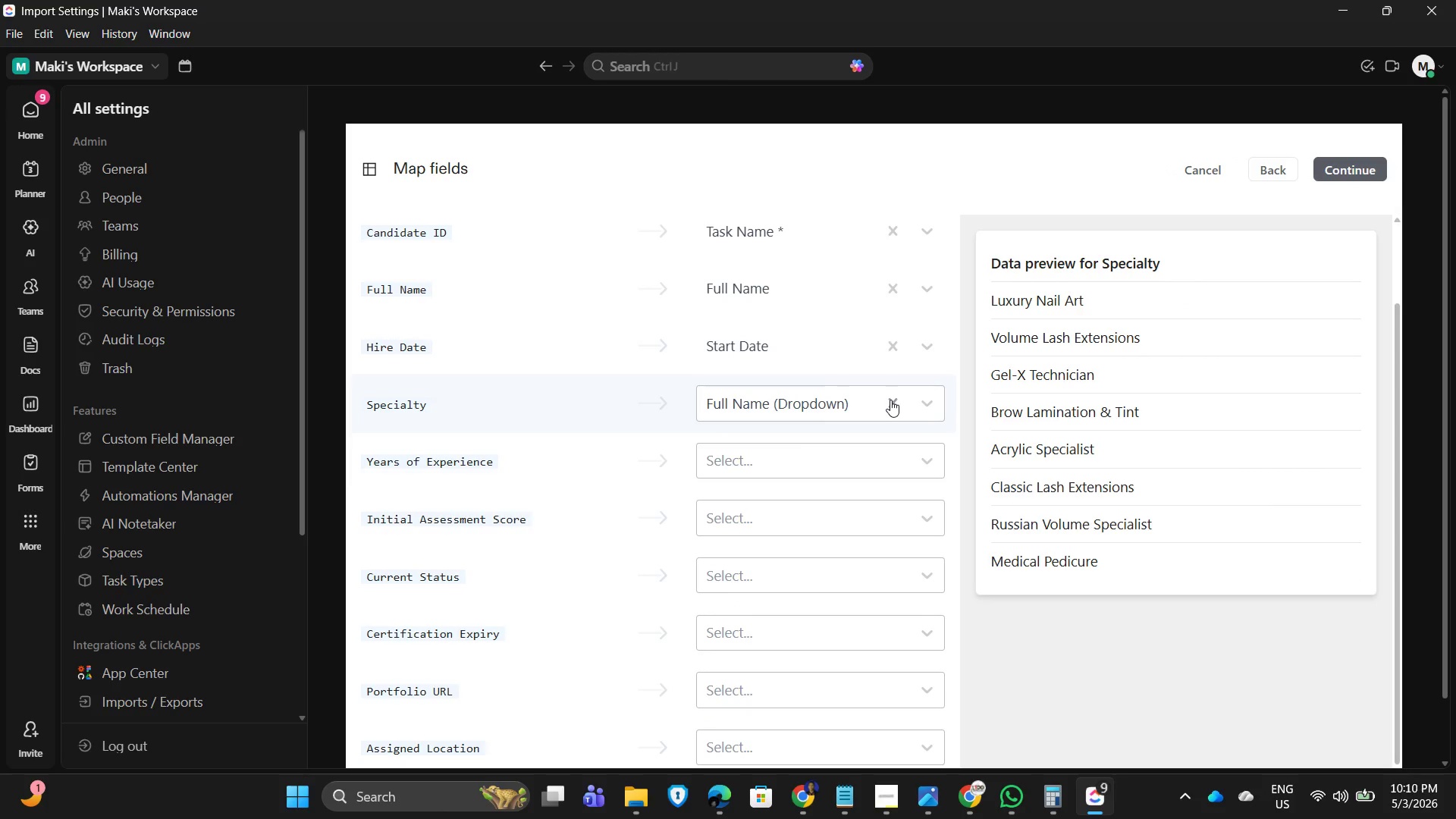 
left_click([893, 401])
 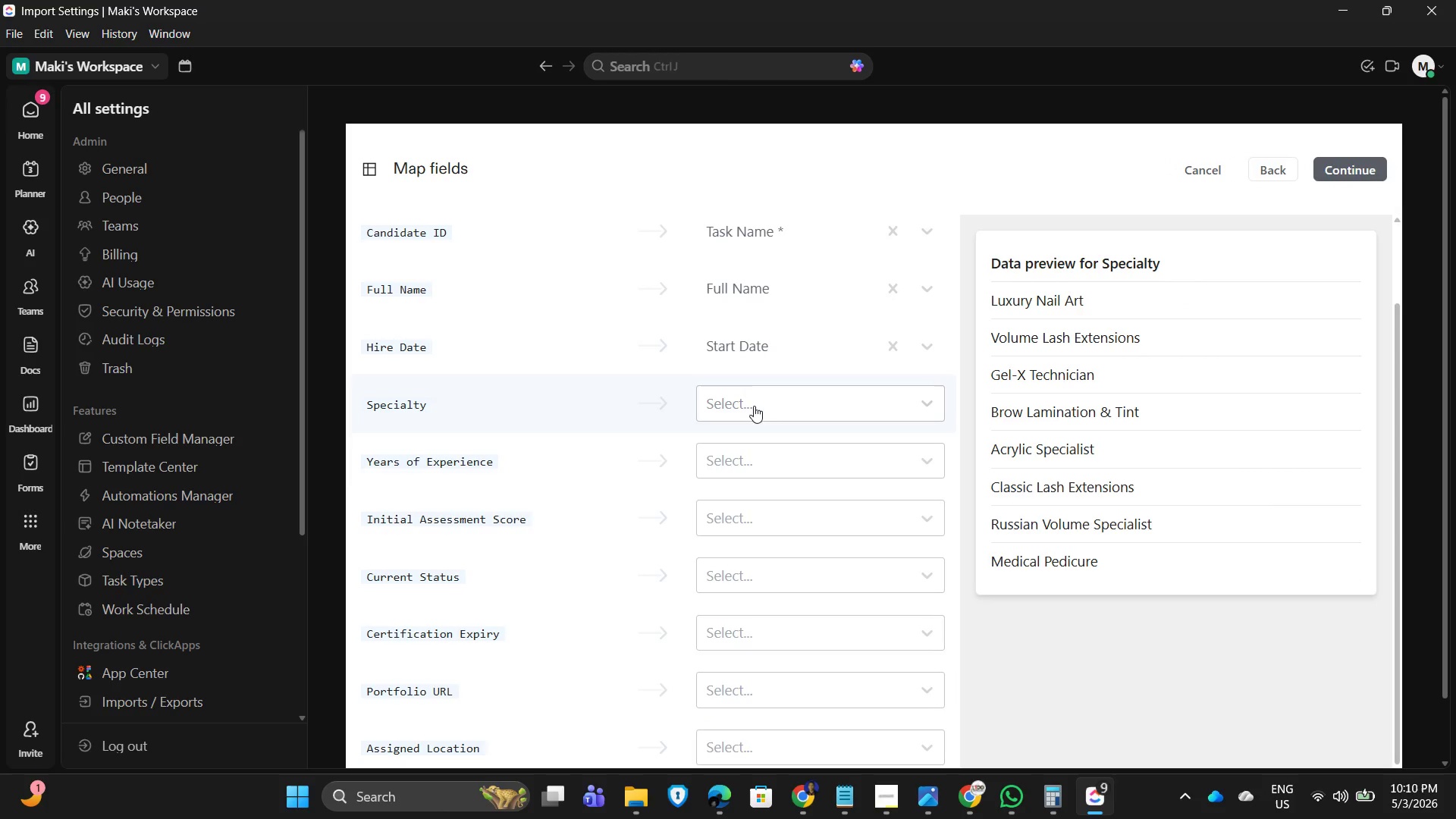 
left_click([833, 406])
 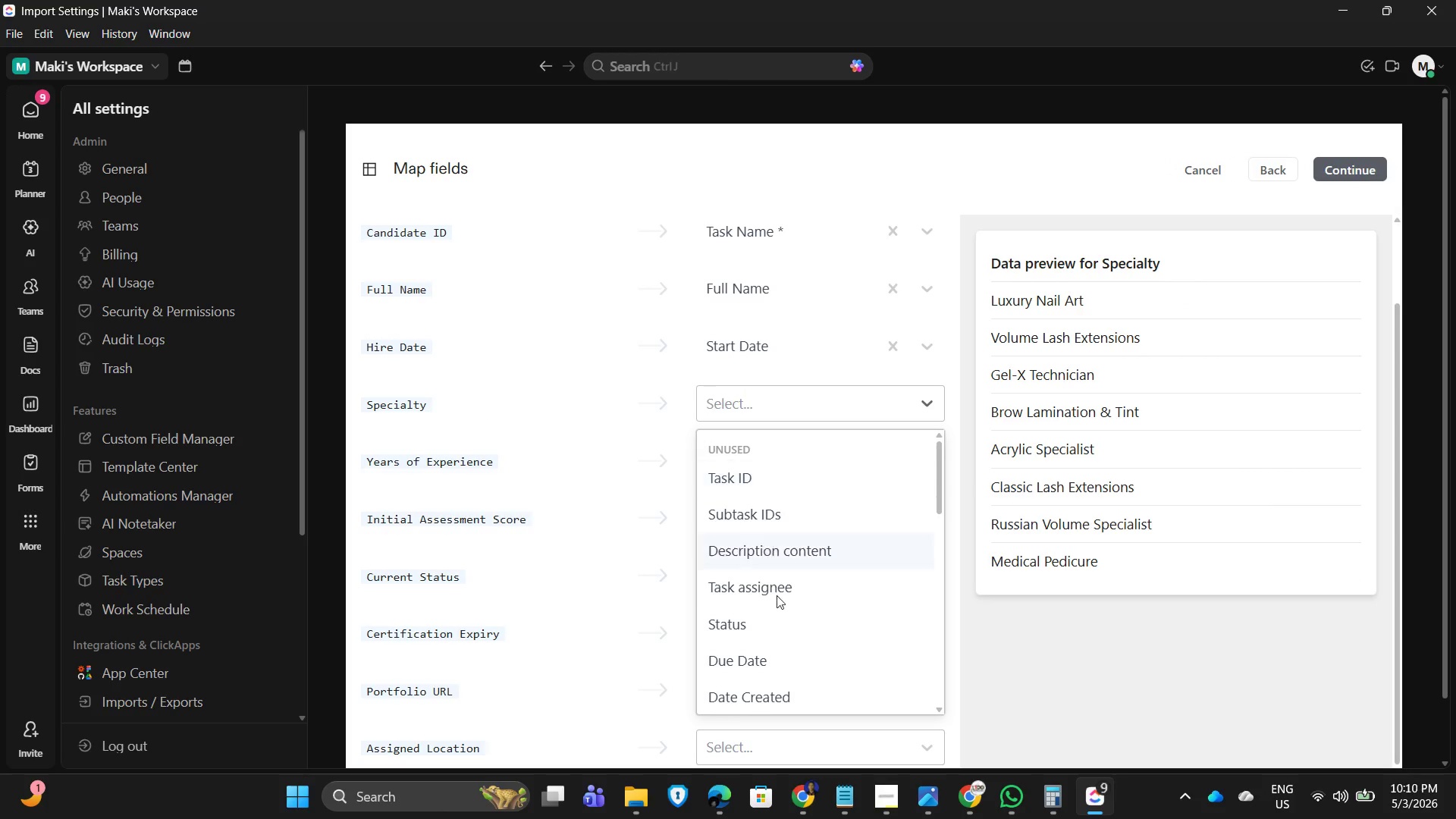 
scroll: coordinate [789, 495], scroll_direction: down, amount: 12.0
 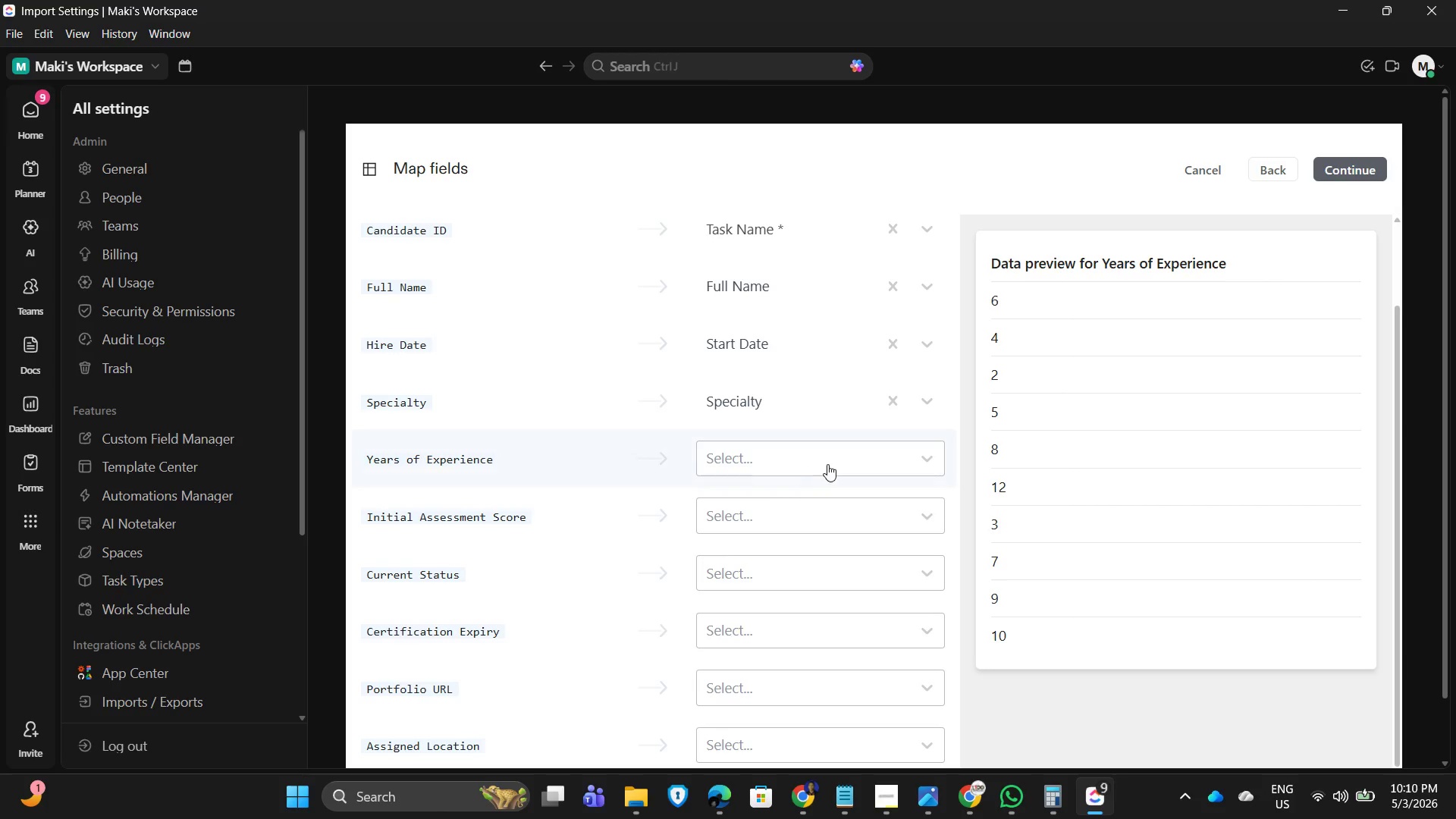 
left_click([824, 454])
 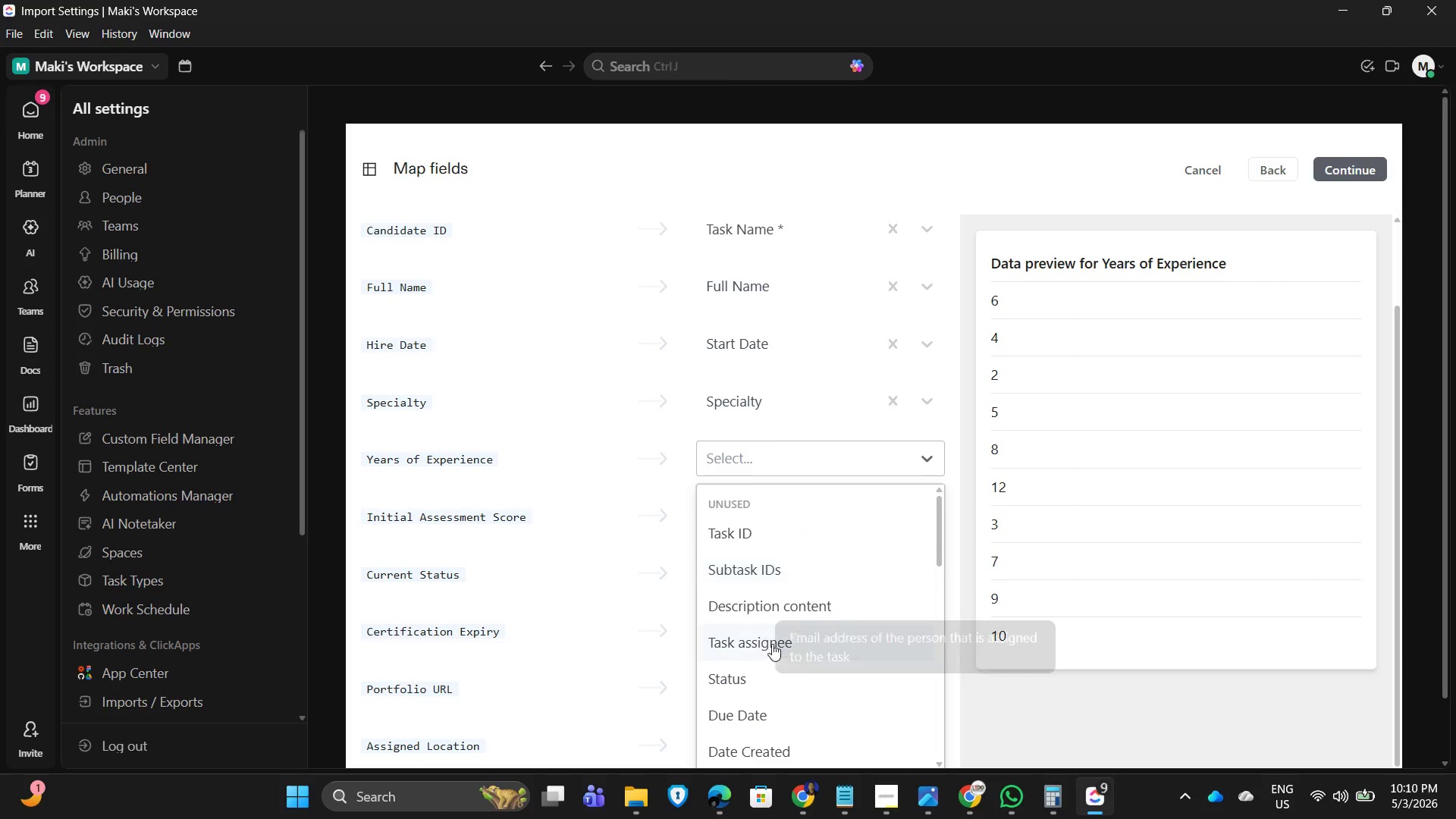 
scroll: coordinate [774, 673], scroll_direction: down, amount: 11.0
 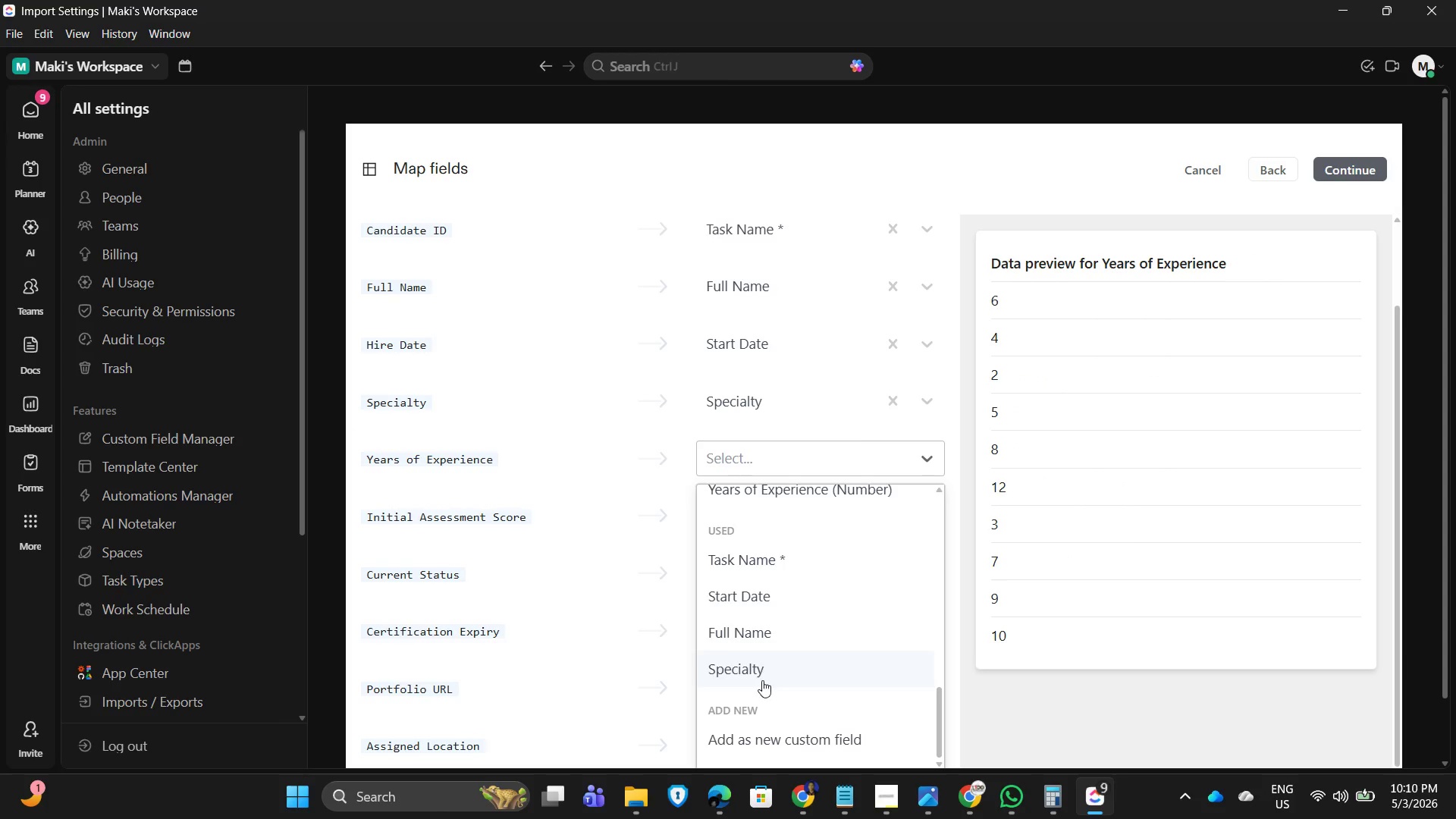 
mouse_move([878, 395])
 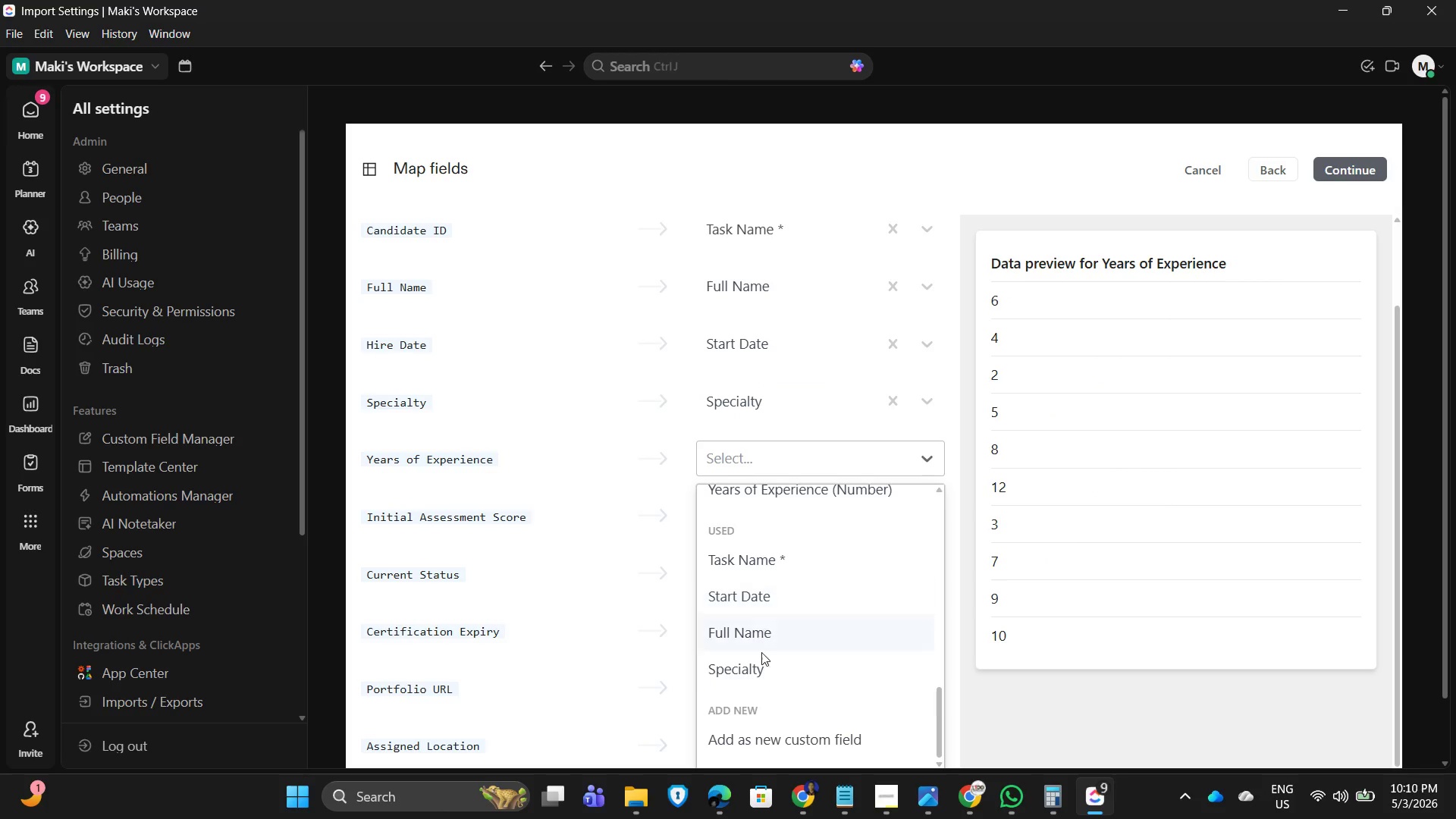 
scroll: coordinate [832, 563], scroll_direction: down, amount: 2.0
 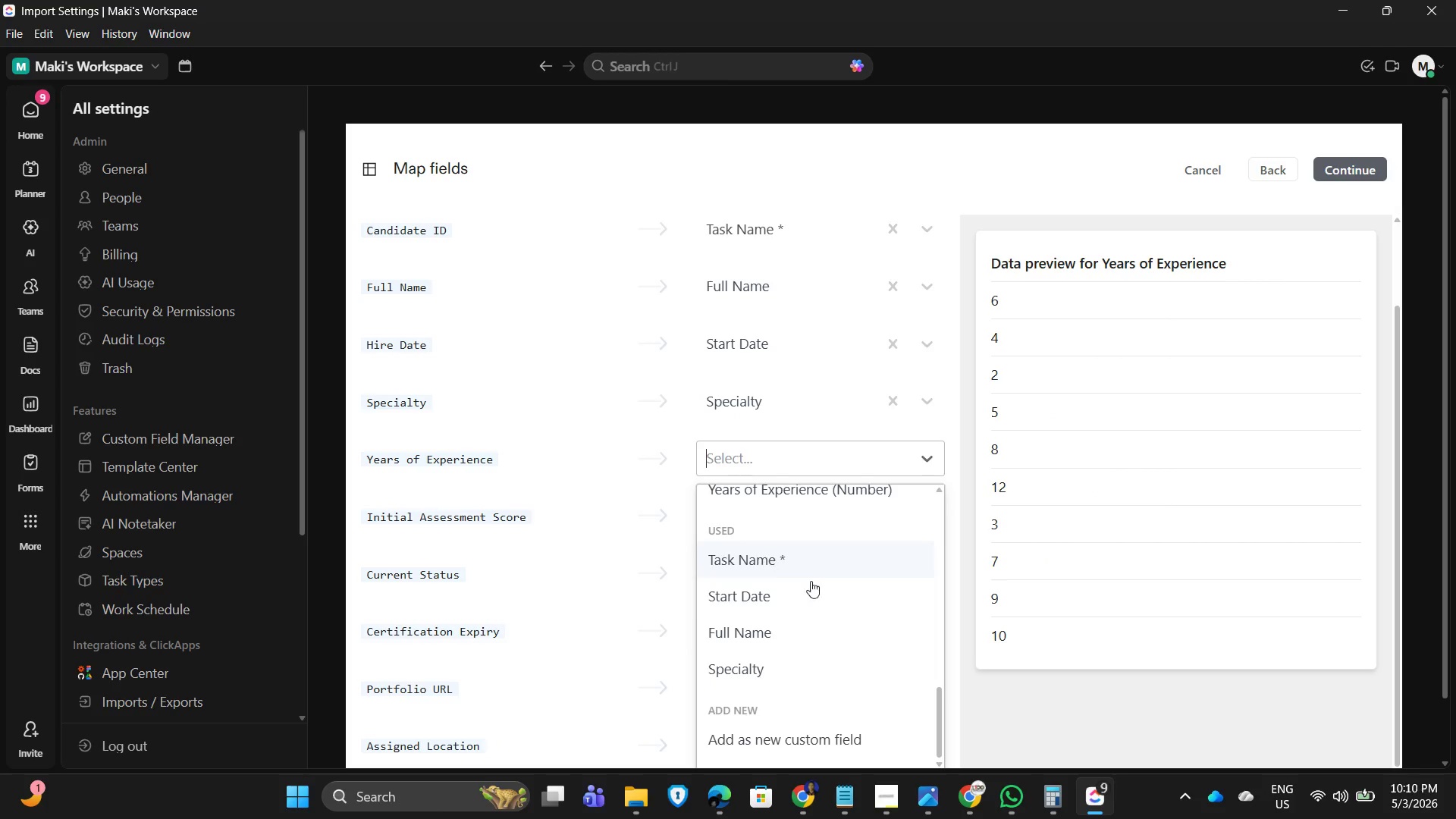 
scroll: coordinate [813, 575], scroll_direction: up, amount: 3.0
 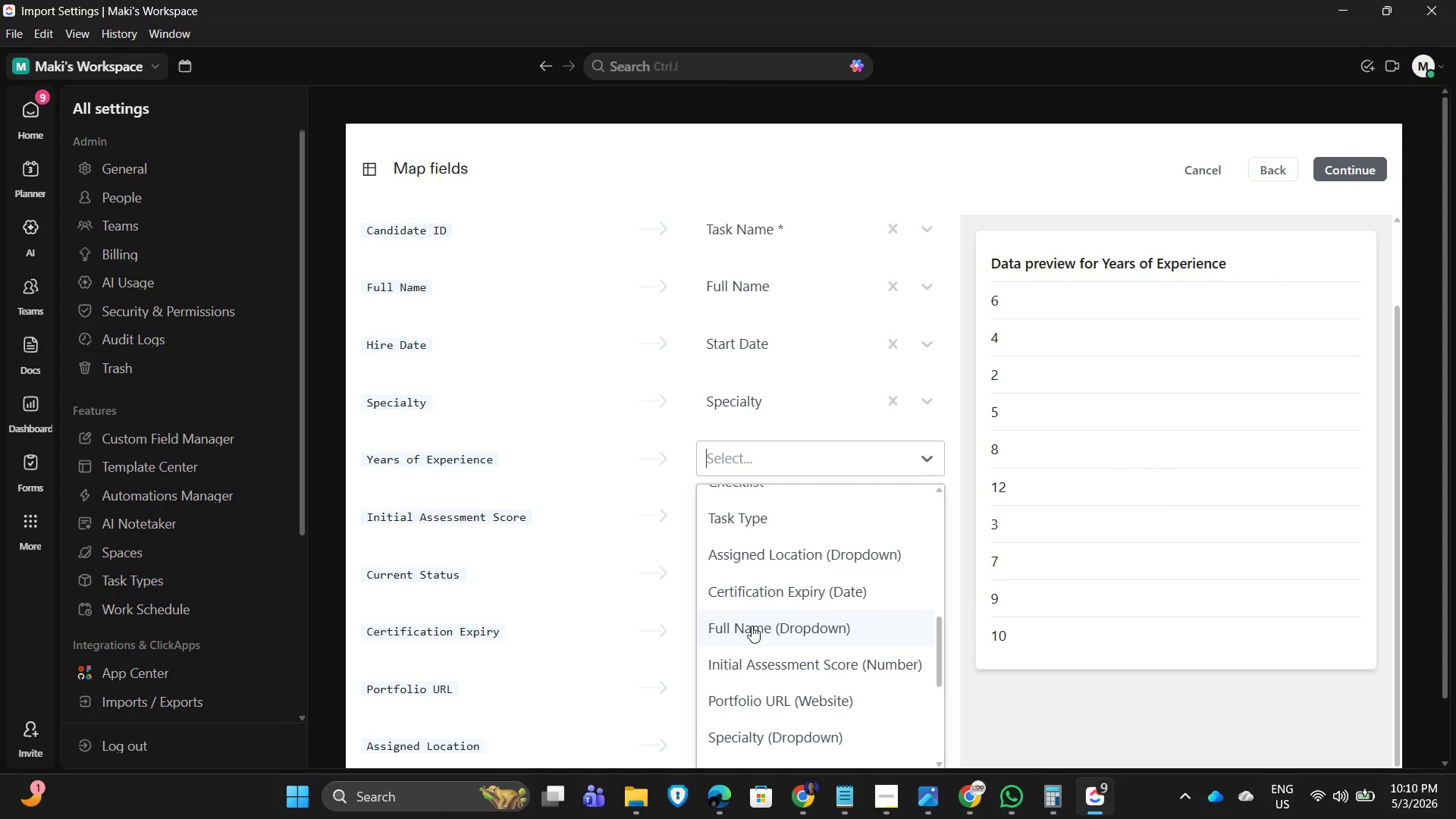 
left_click([752, 626])
 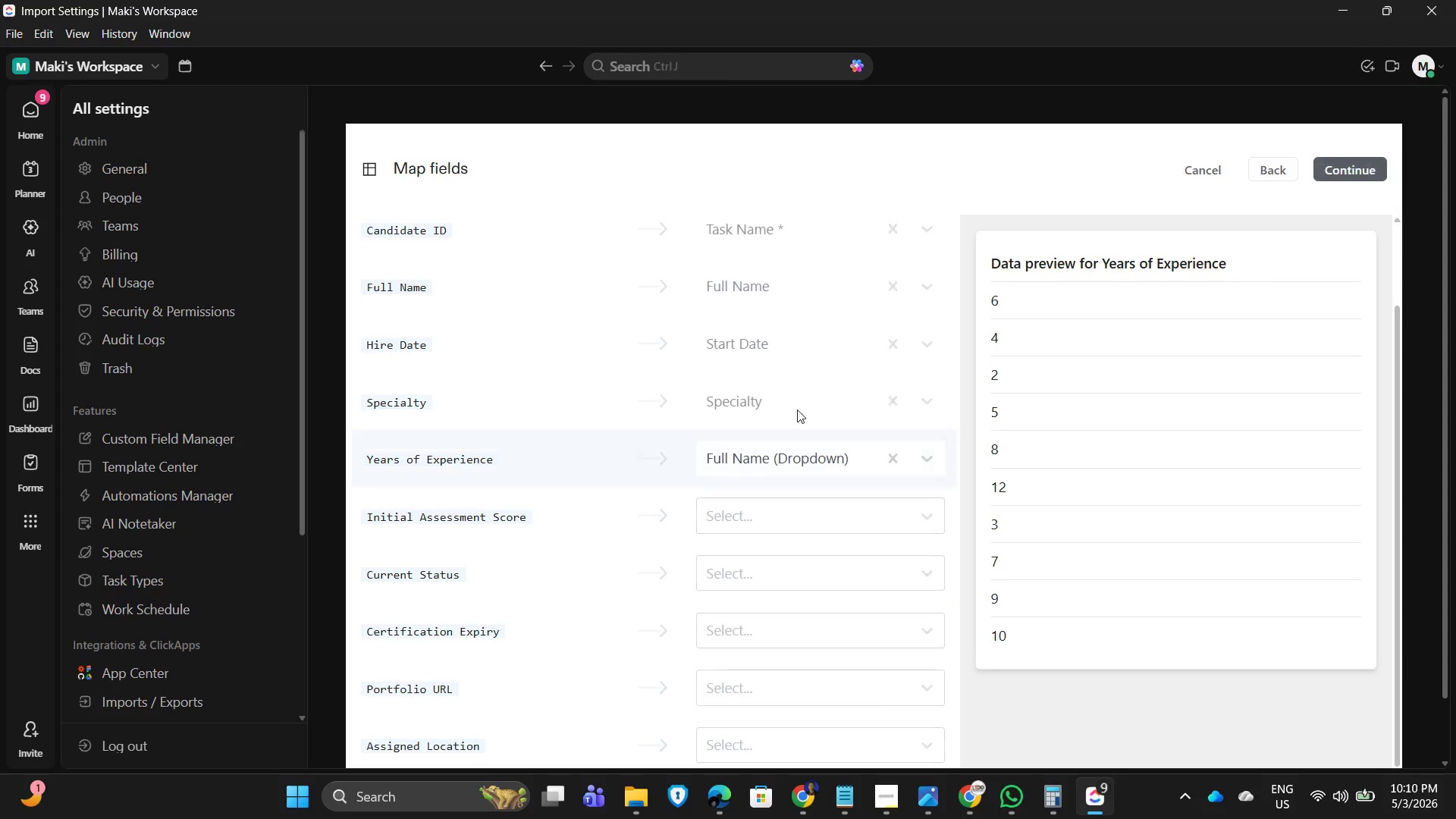 
left_click([775, 284])
 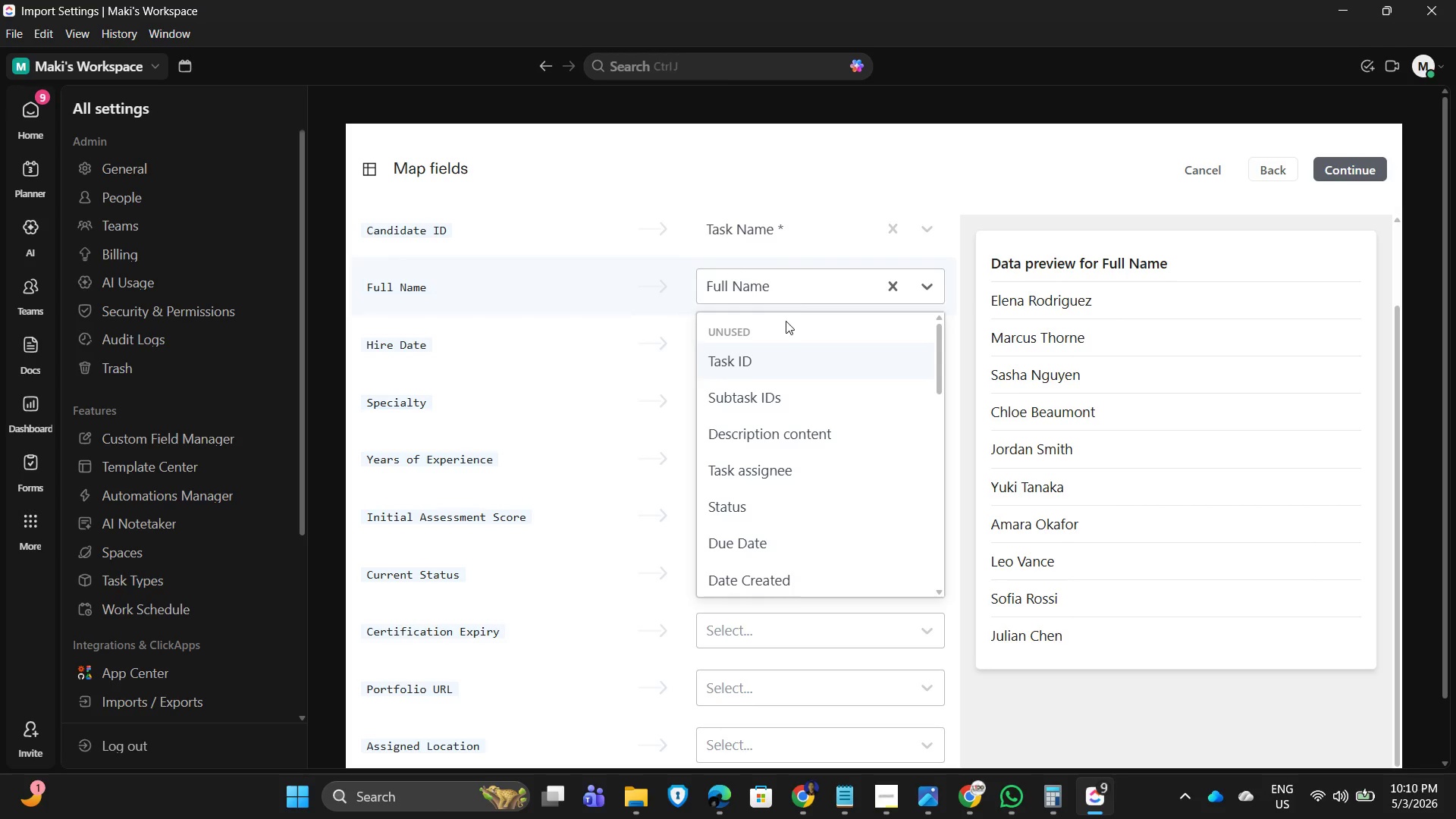 
scroll: coordinate [792, 490], scroll_direction: down, amount: 4.0
 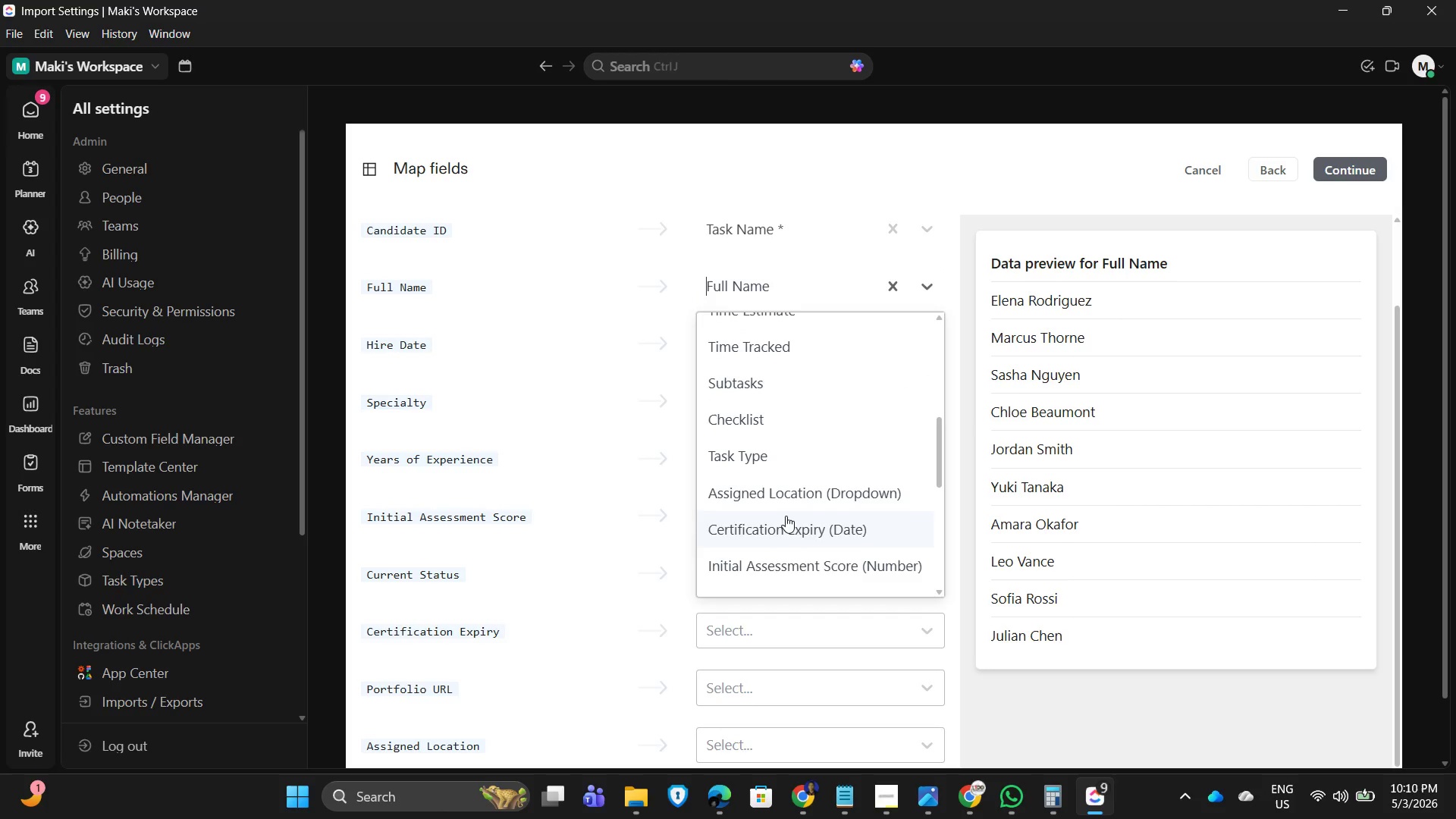 
scroll: coordinate [786, 513], scroll_direction: up, amount: 1.0
 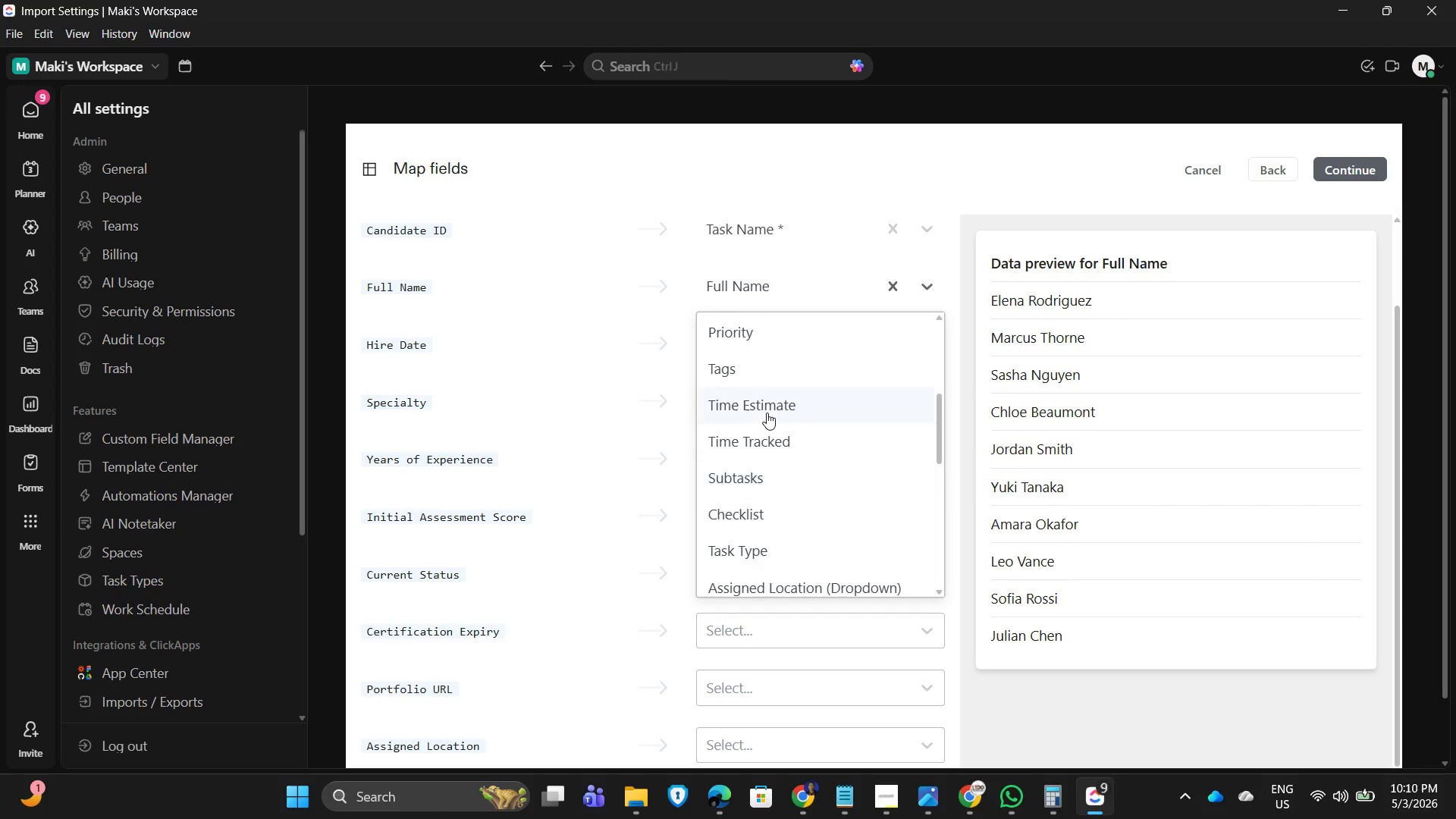 
scroll: coordinate [813, 519], scroll_direction: down, amount: 2.0
 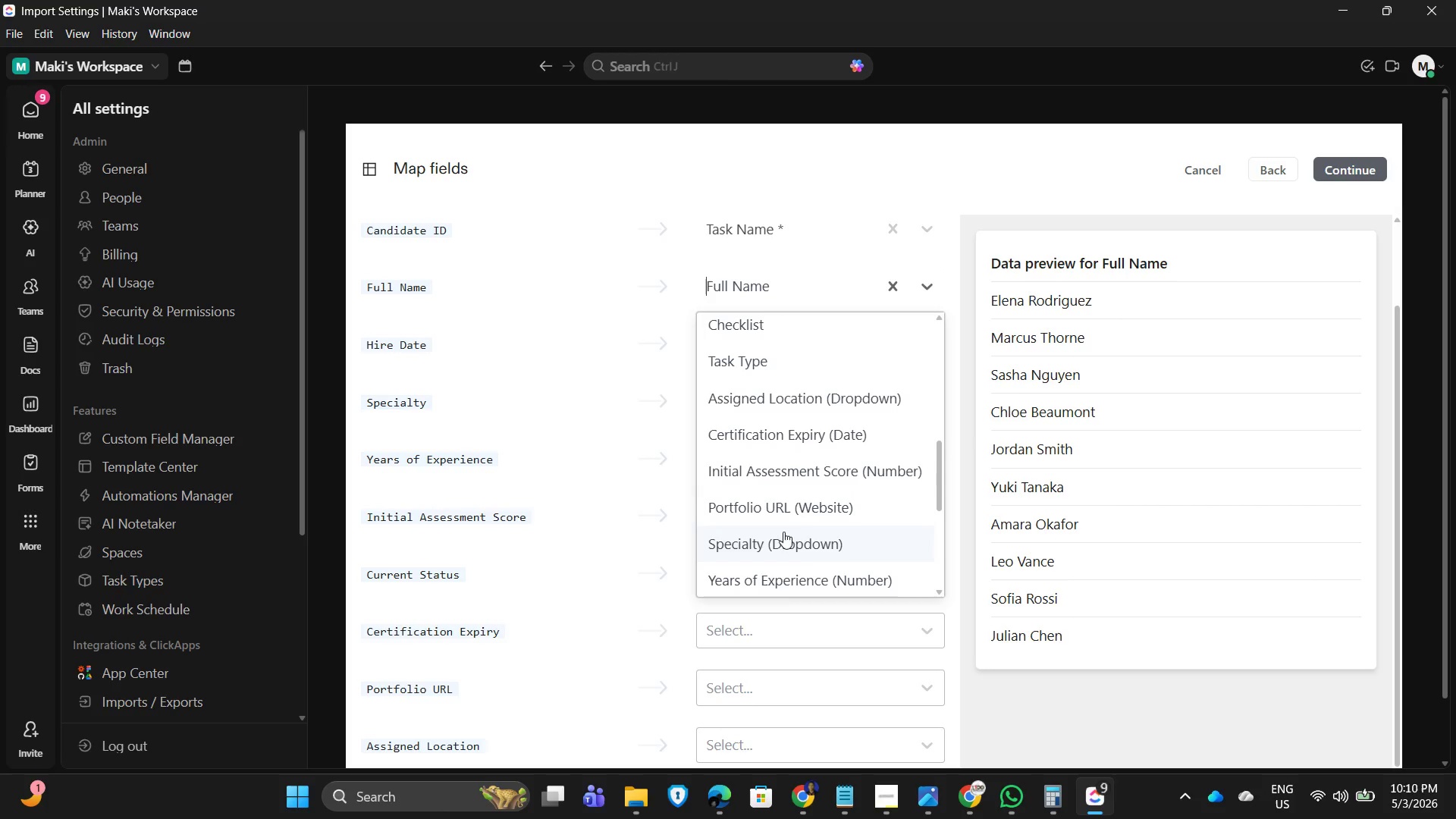 
scroll: coordinate [807, 488], scroll_direction: up, amount: 5.0
 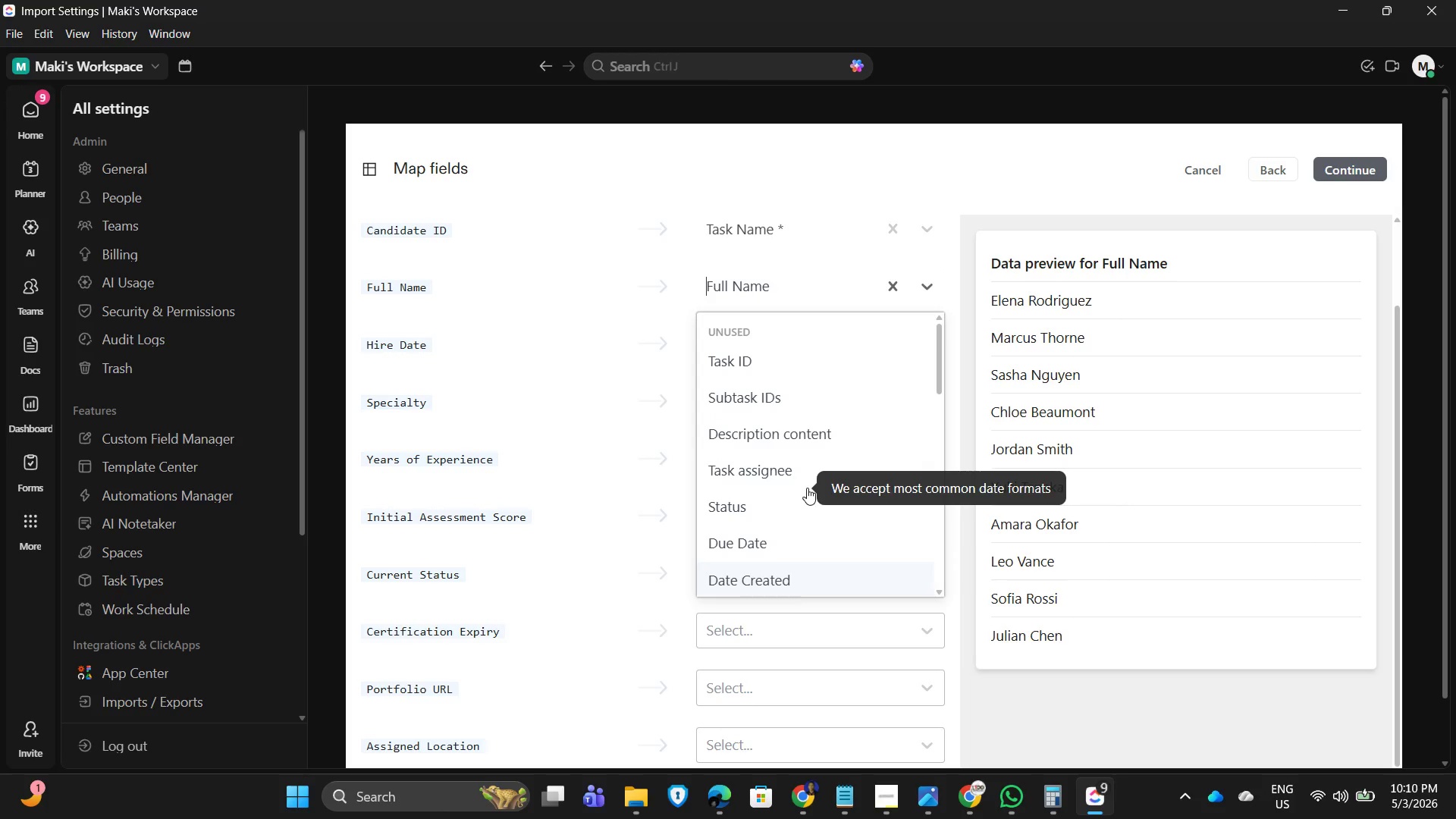 
scroll: coordinate [807, 488], scroll_direction: none, amount: 0.0
 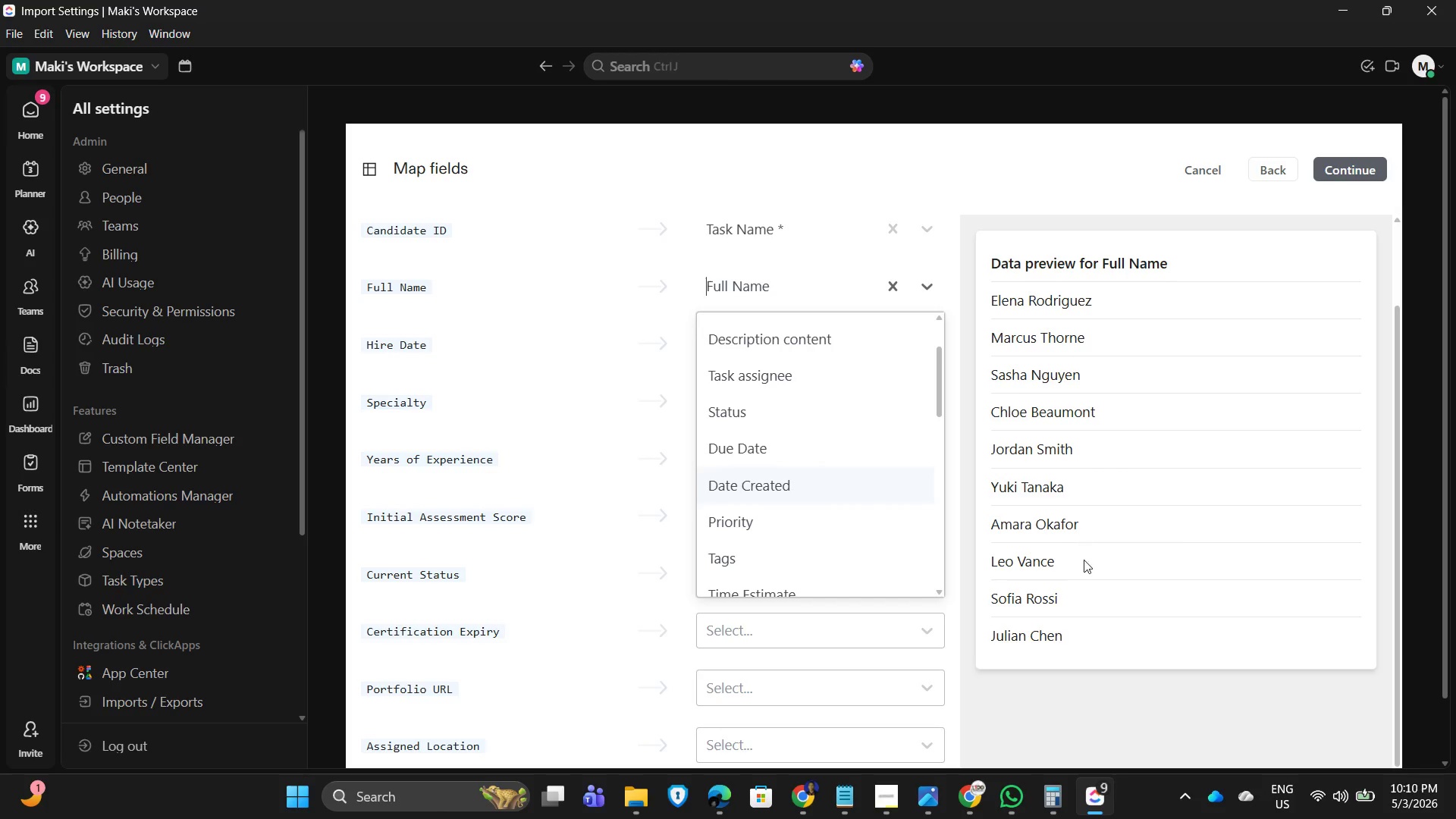 
scroll: coordinate [1080, 573], scroll_direction: down, amount: 3.0
 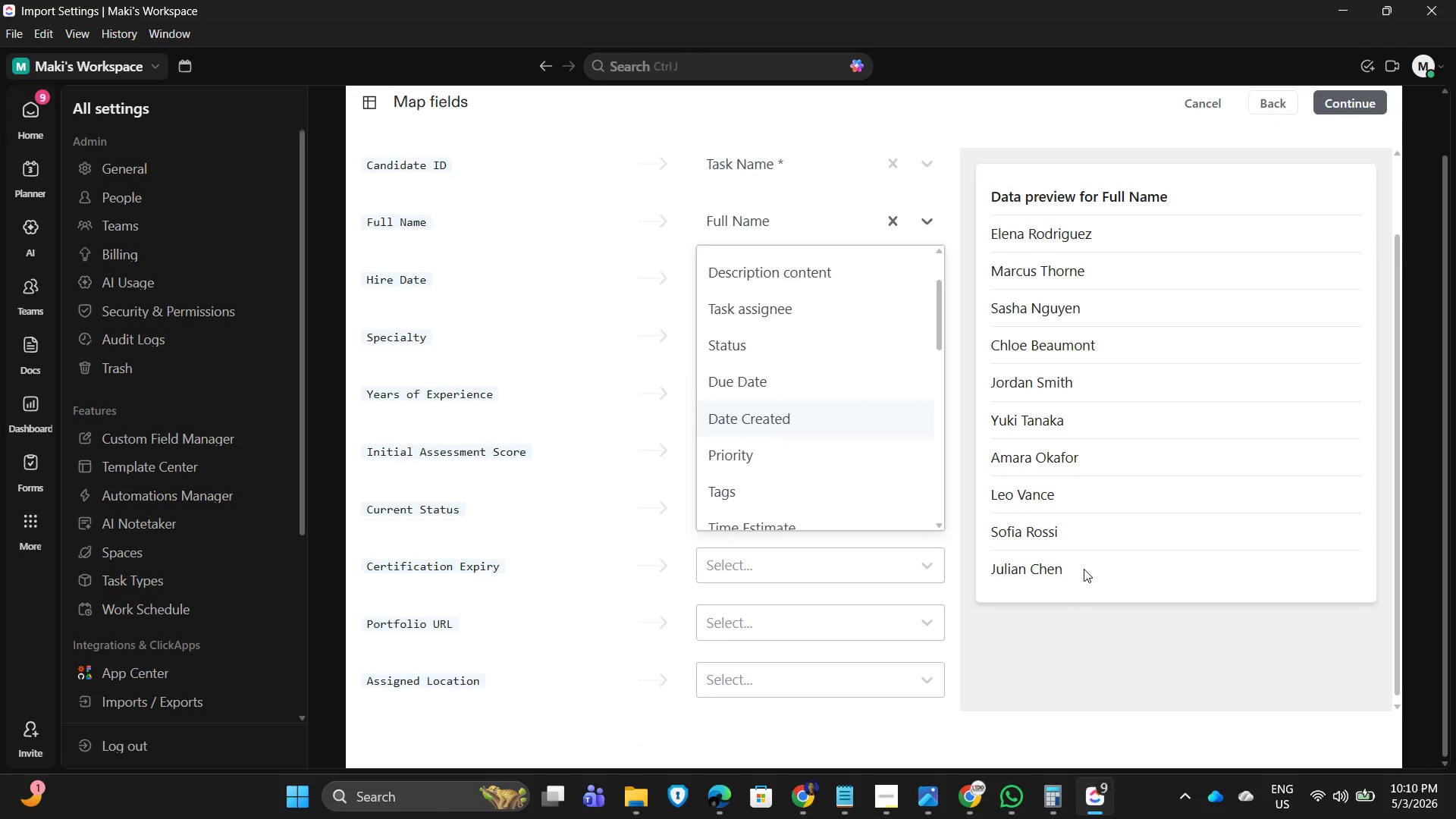 
scroll: coordinate [776, 491], scroll_direction: up, amount: 4.0
 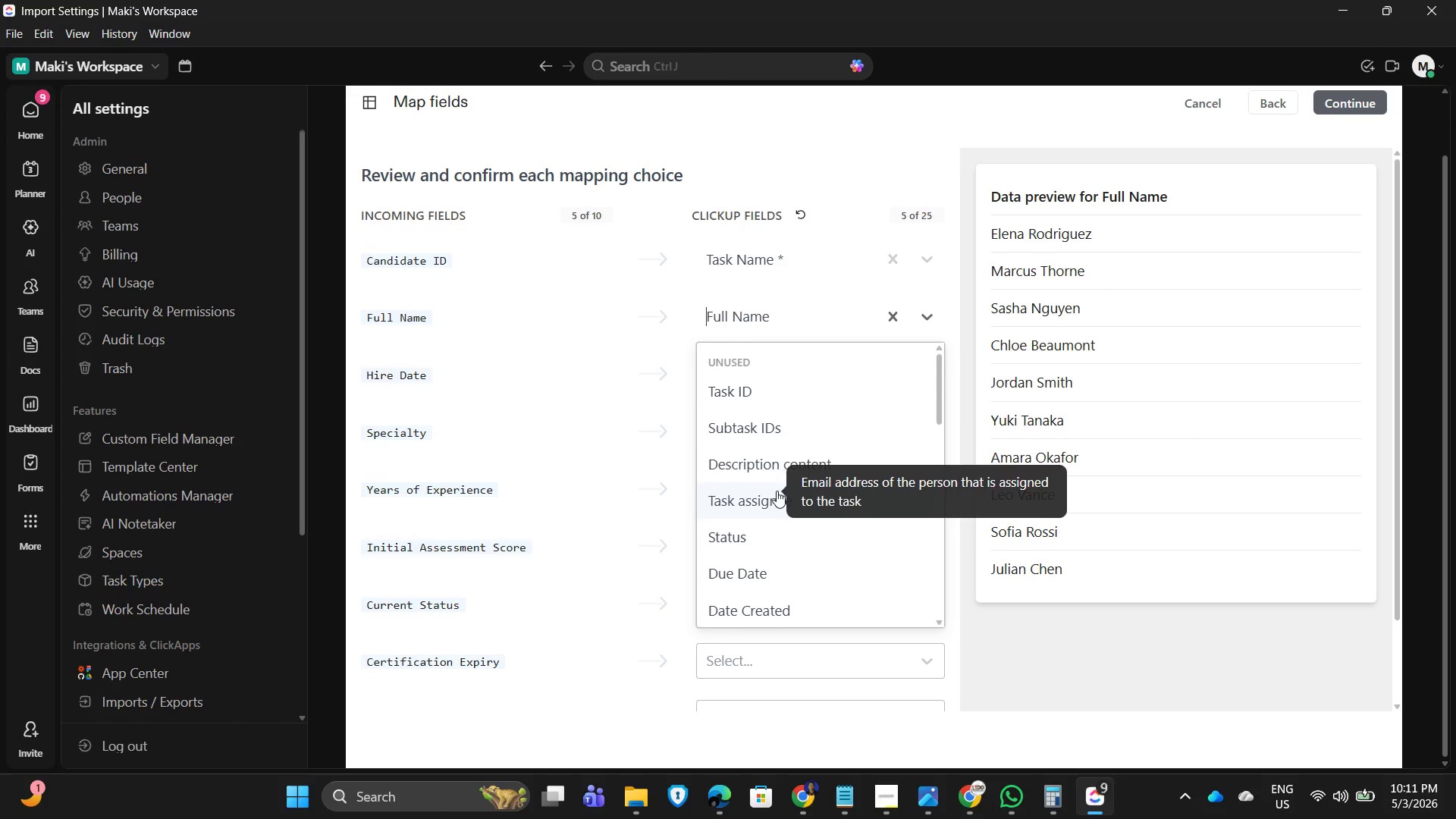 
scroll: coordinate [790, 536], scroll_direction: down, amount: 7.0
 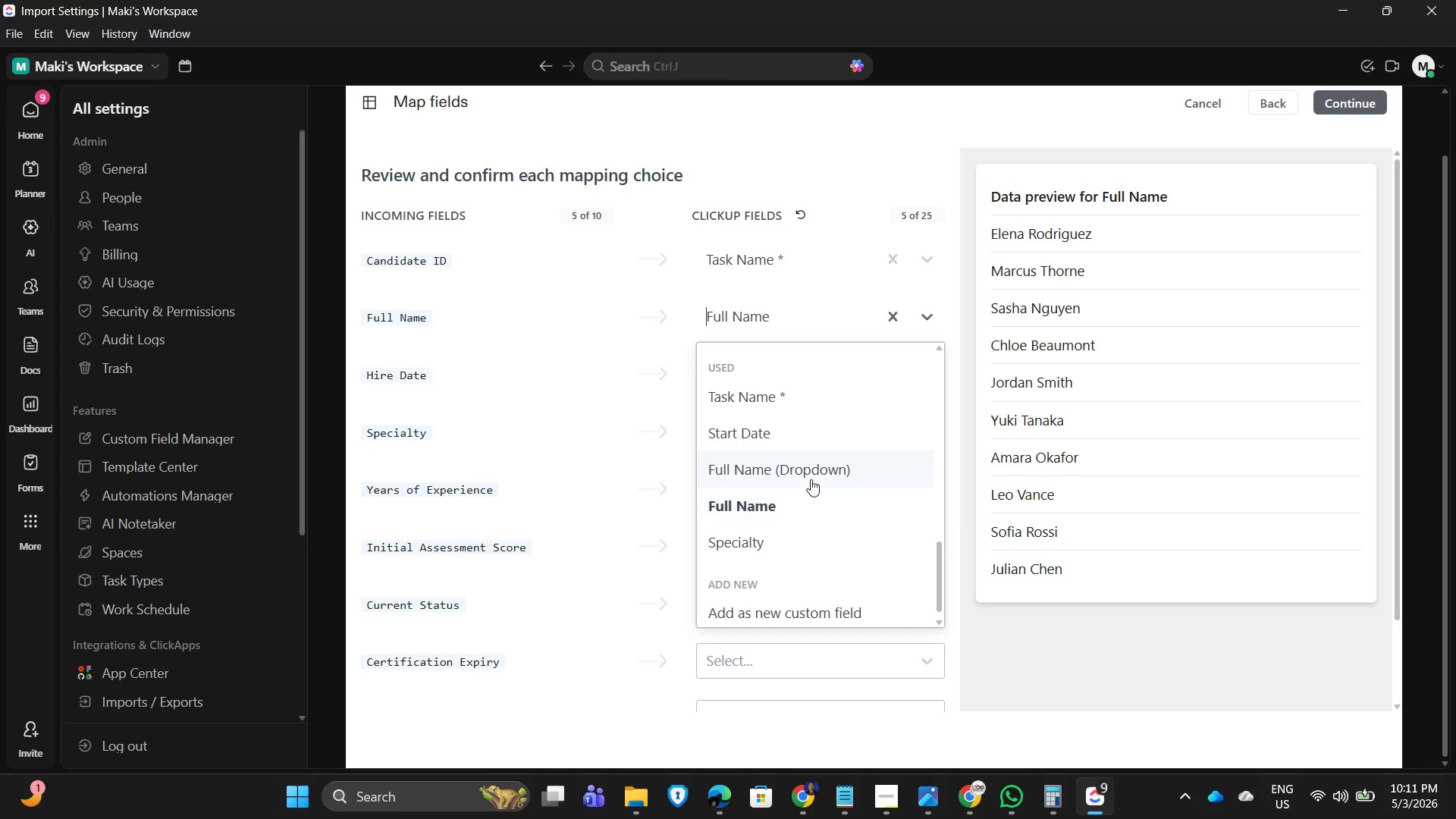 
left_click([808, 469])
 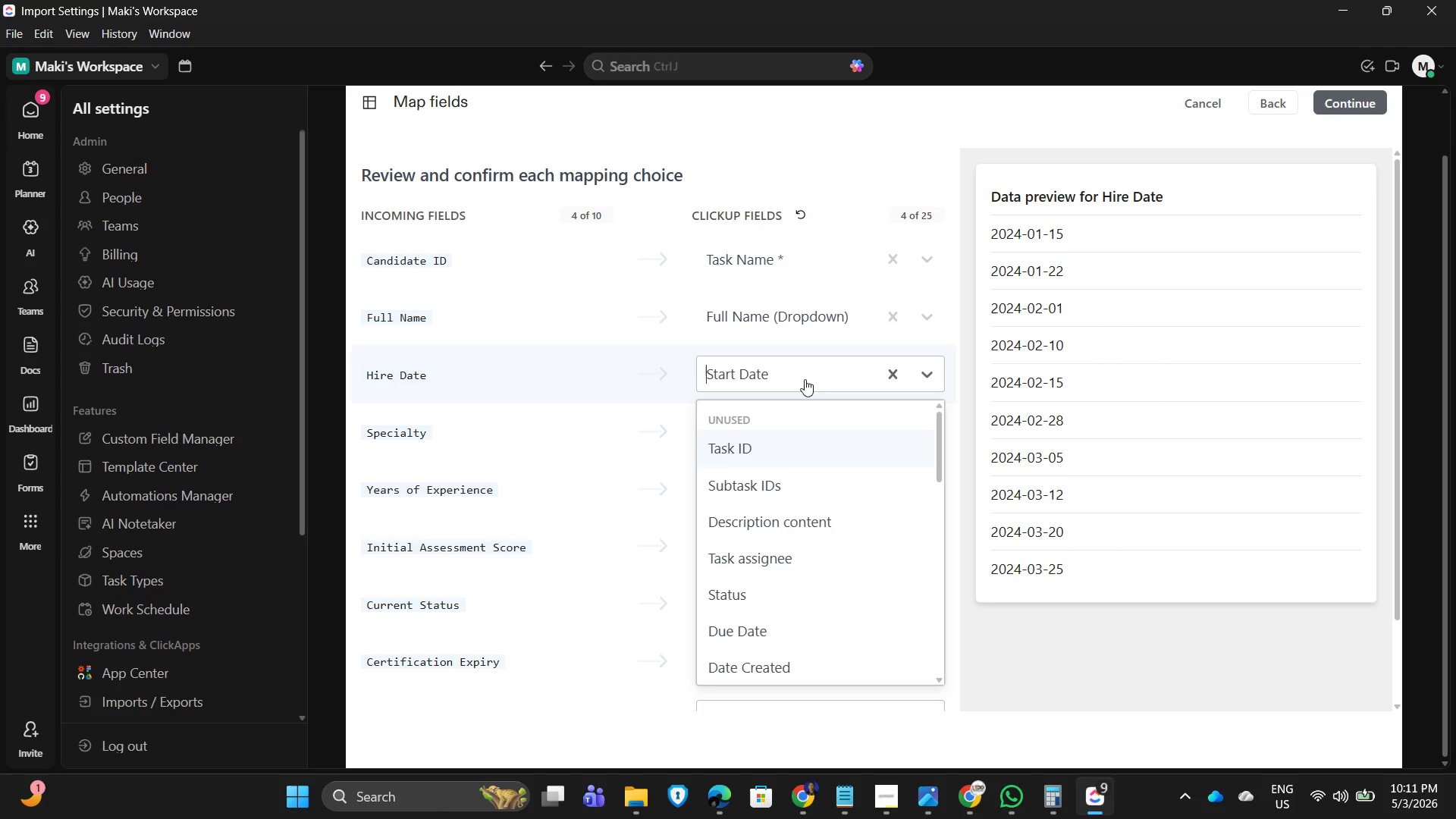 
scroll: coordinate [793, 571], scroll_direction: down, amount: 5.0
 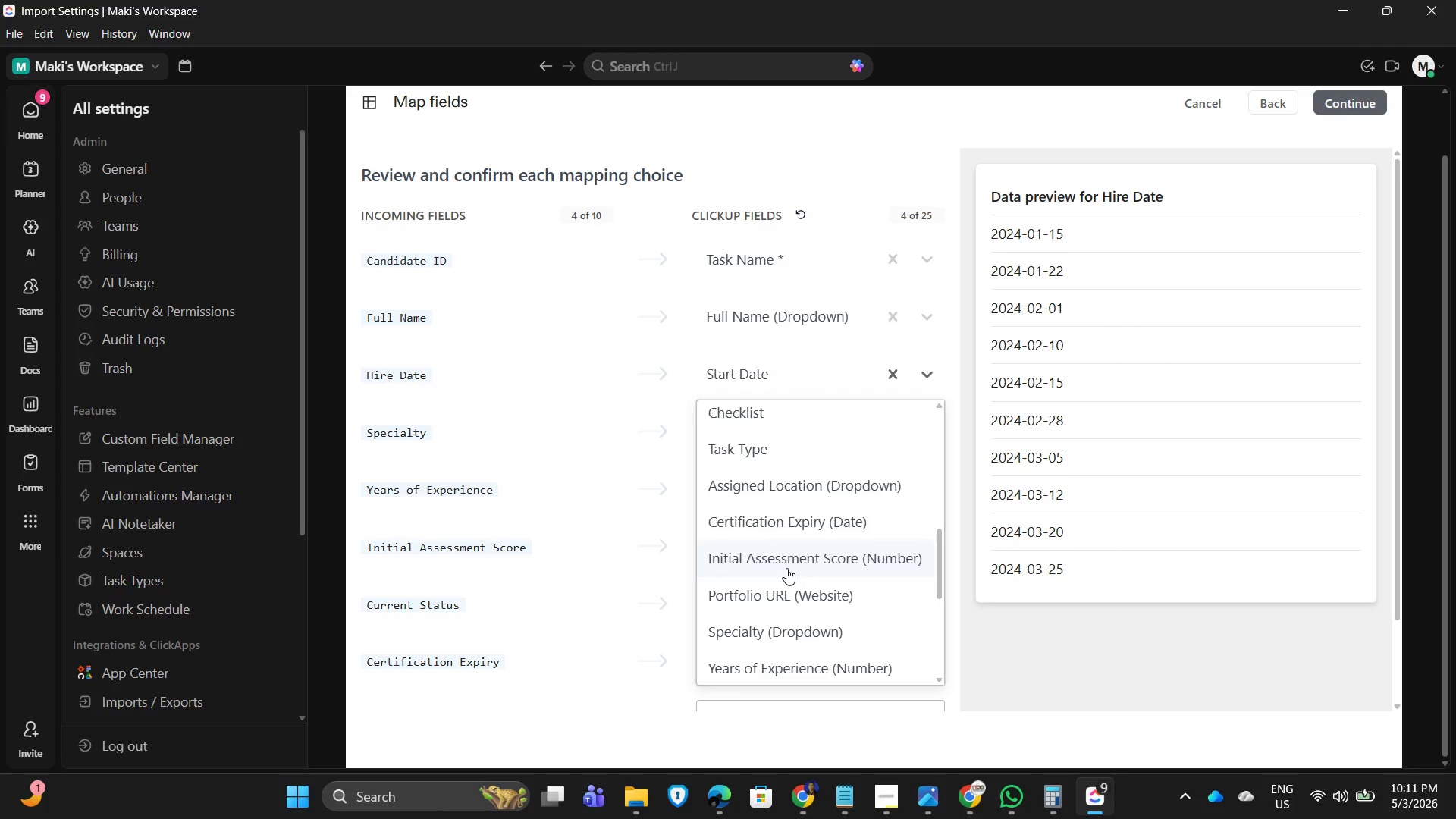 
scroll: coordinate [783, 563], scroll_direction: up, amount: 3.0
 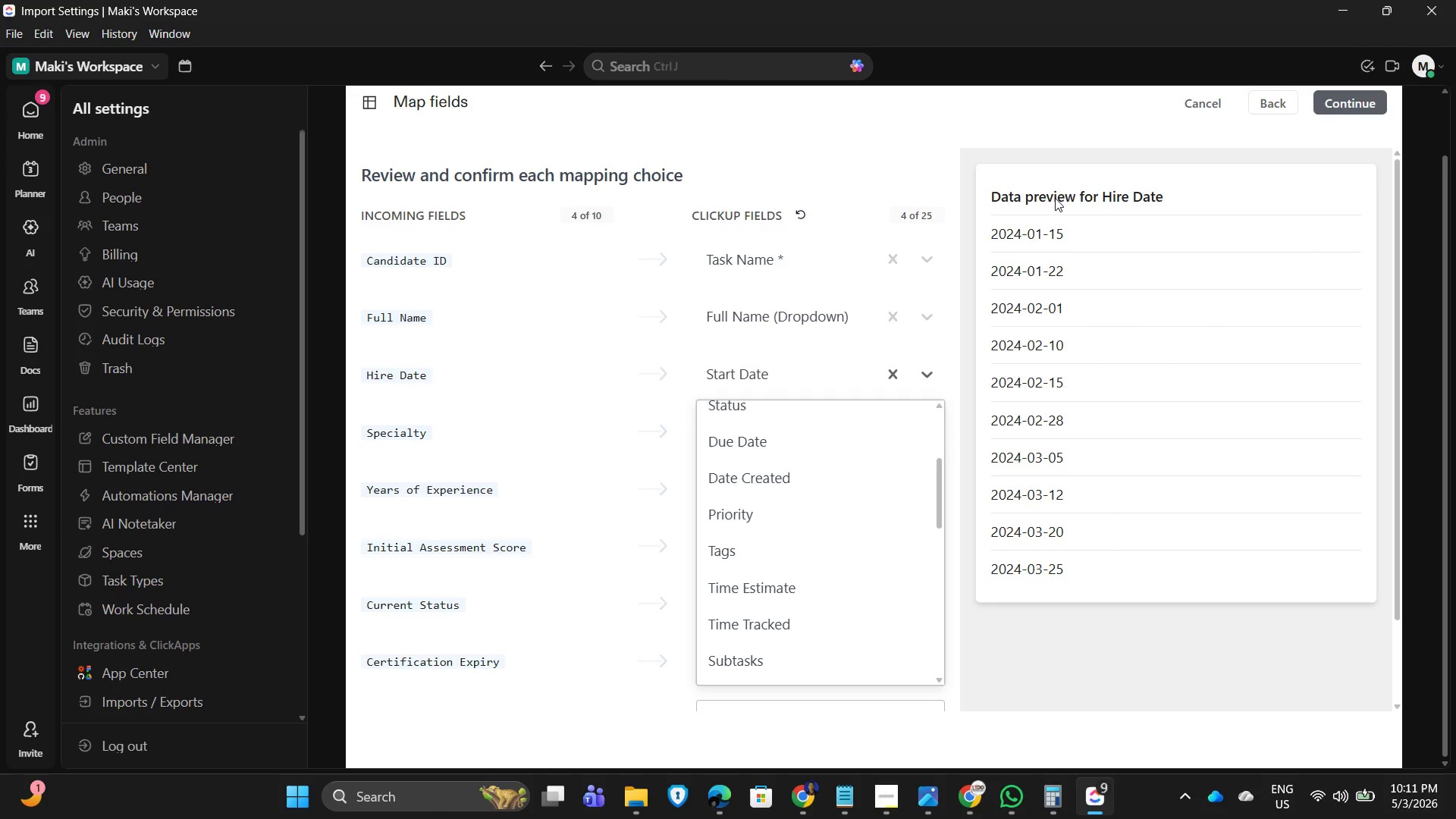 
left_click([1210, 102])
 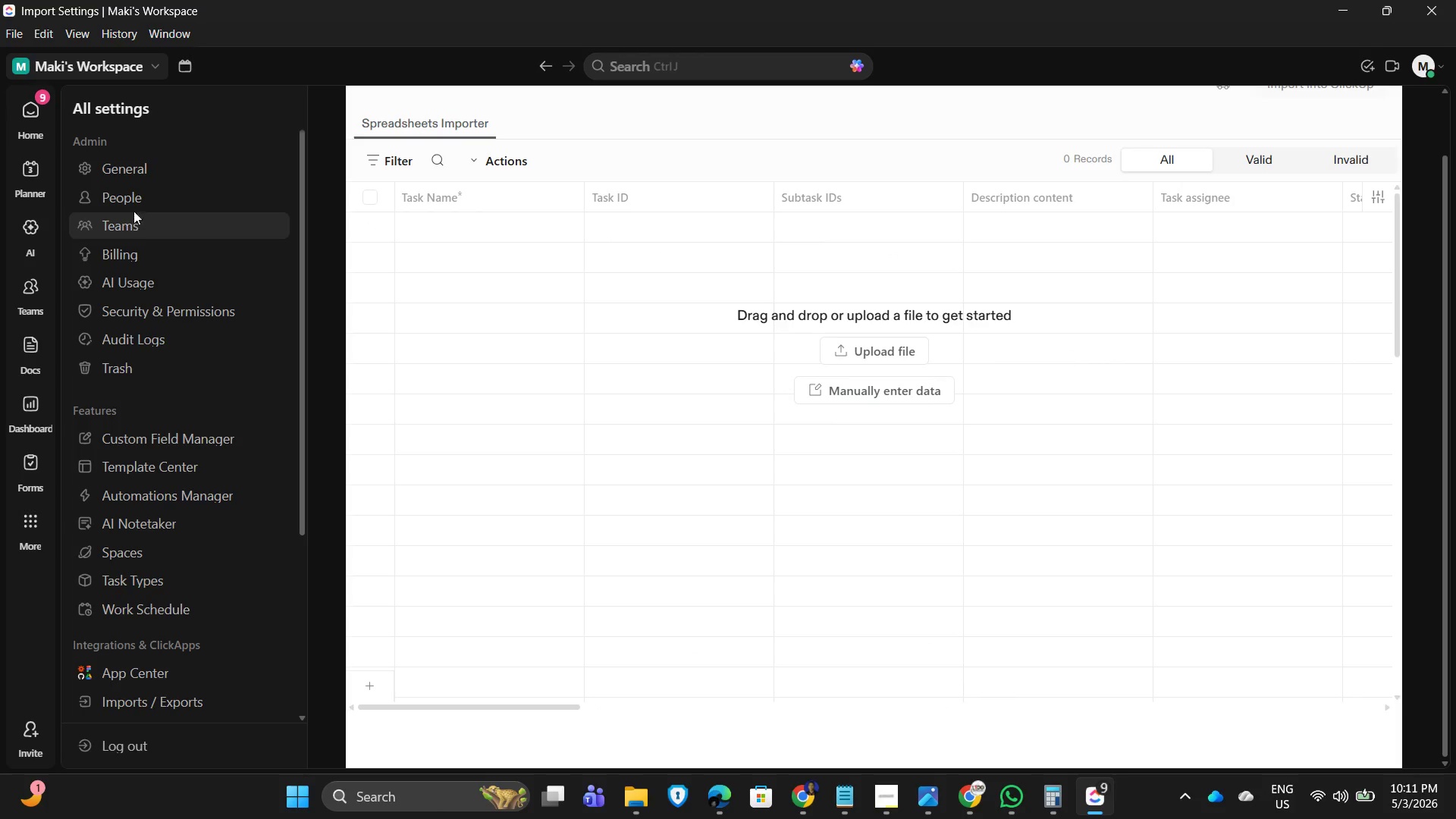 
left_click([36, 108])
 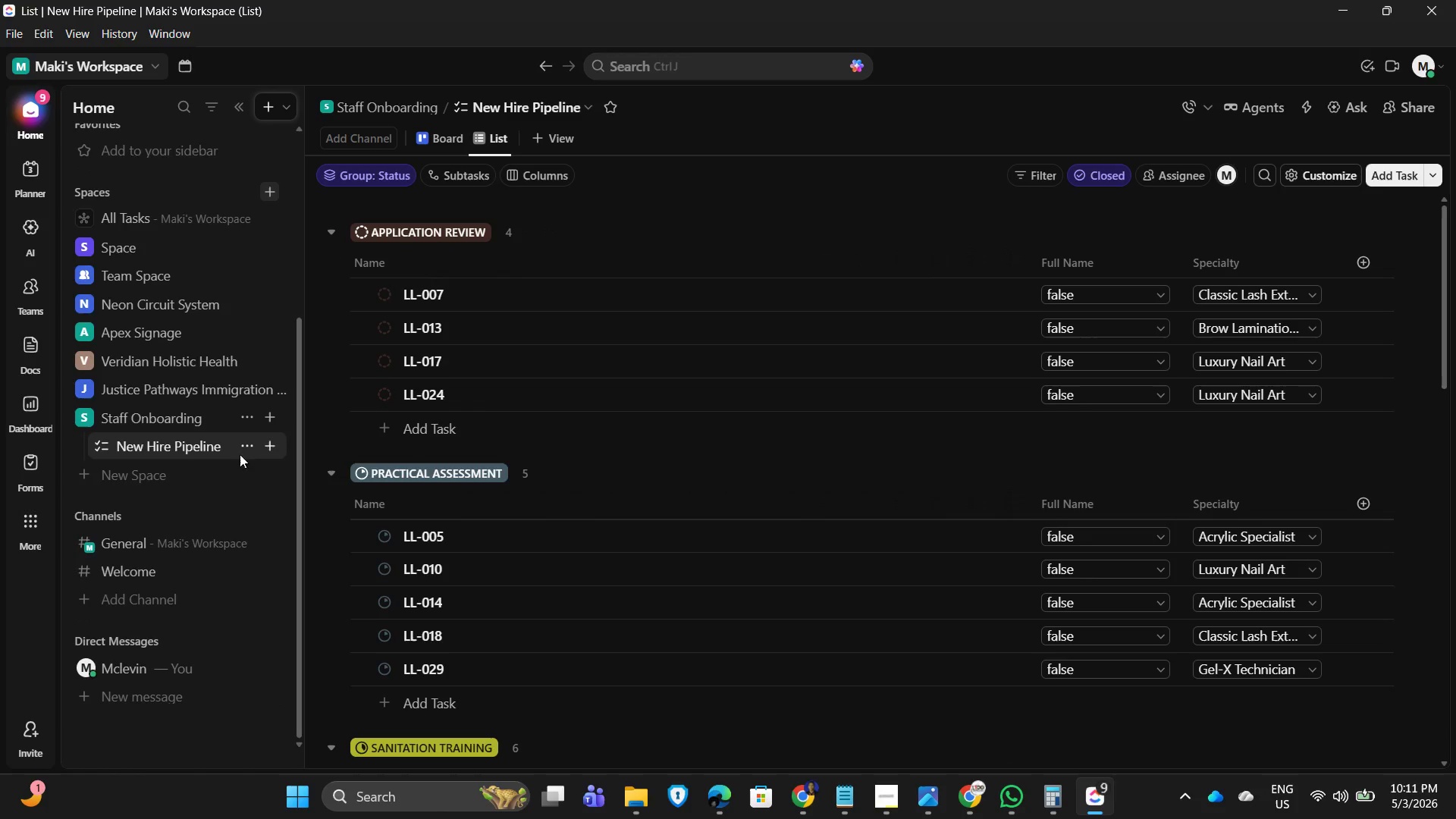 
left_click([135, 469])
 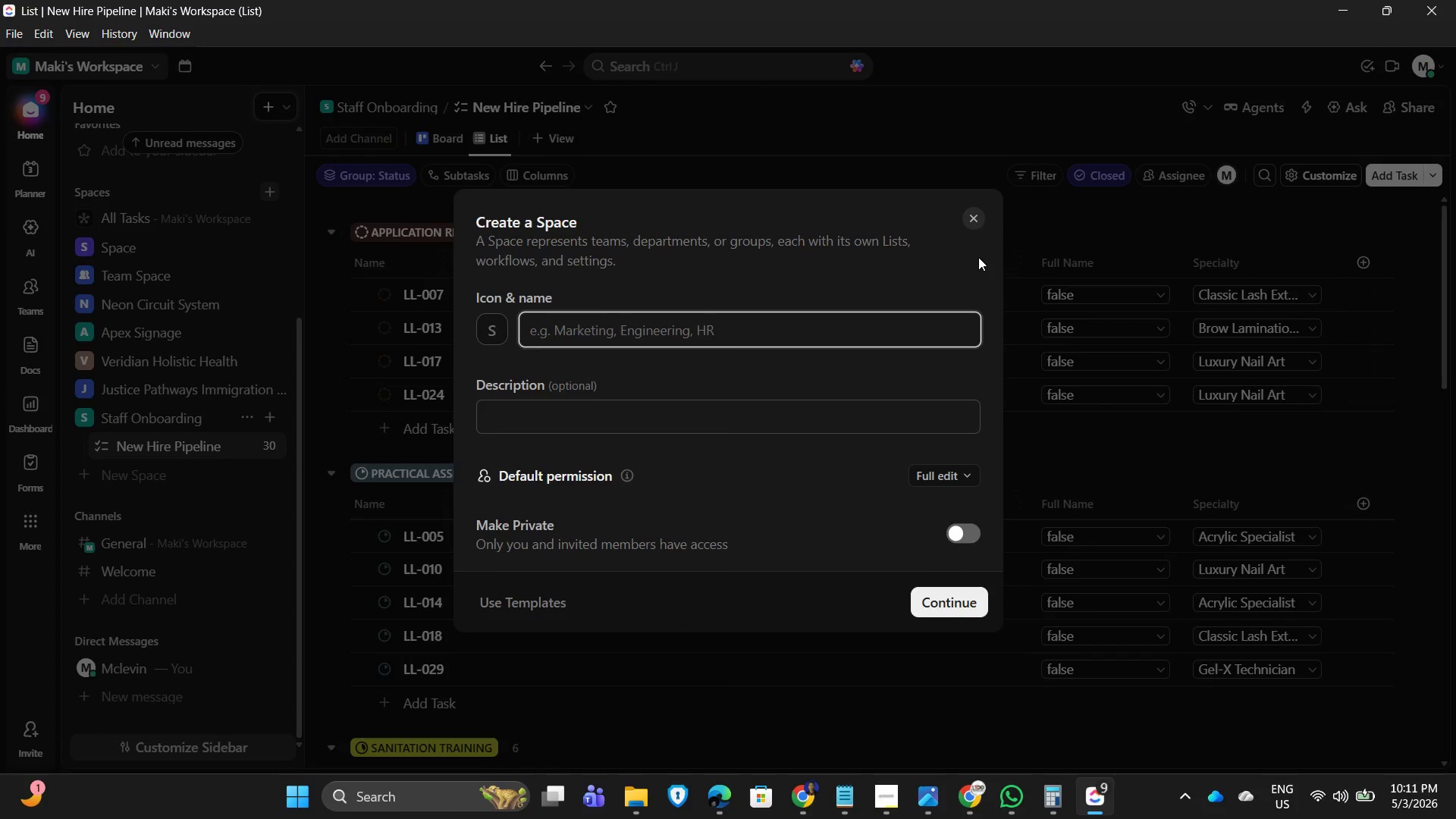 
left_click([972, 219])
 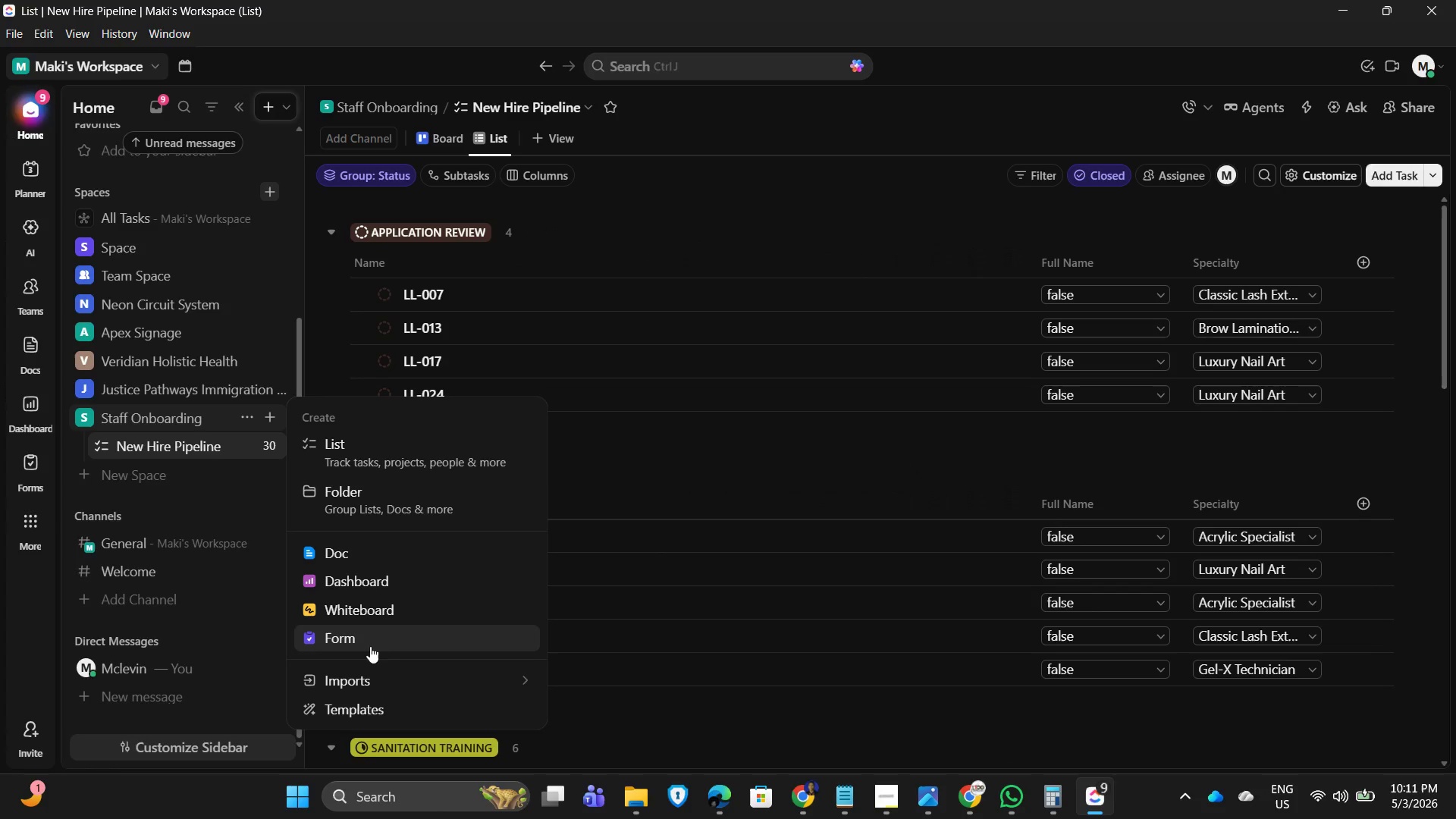 
left_click([410, 458])
 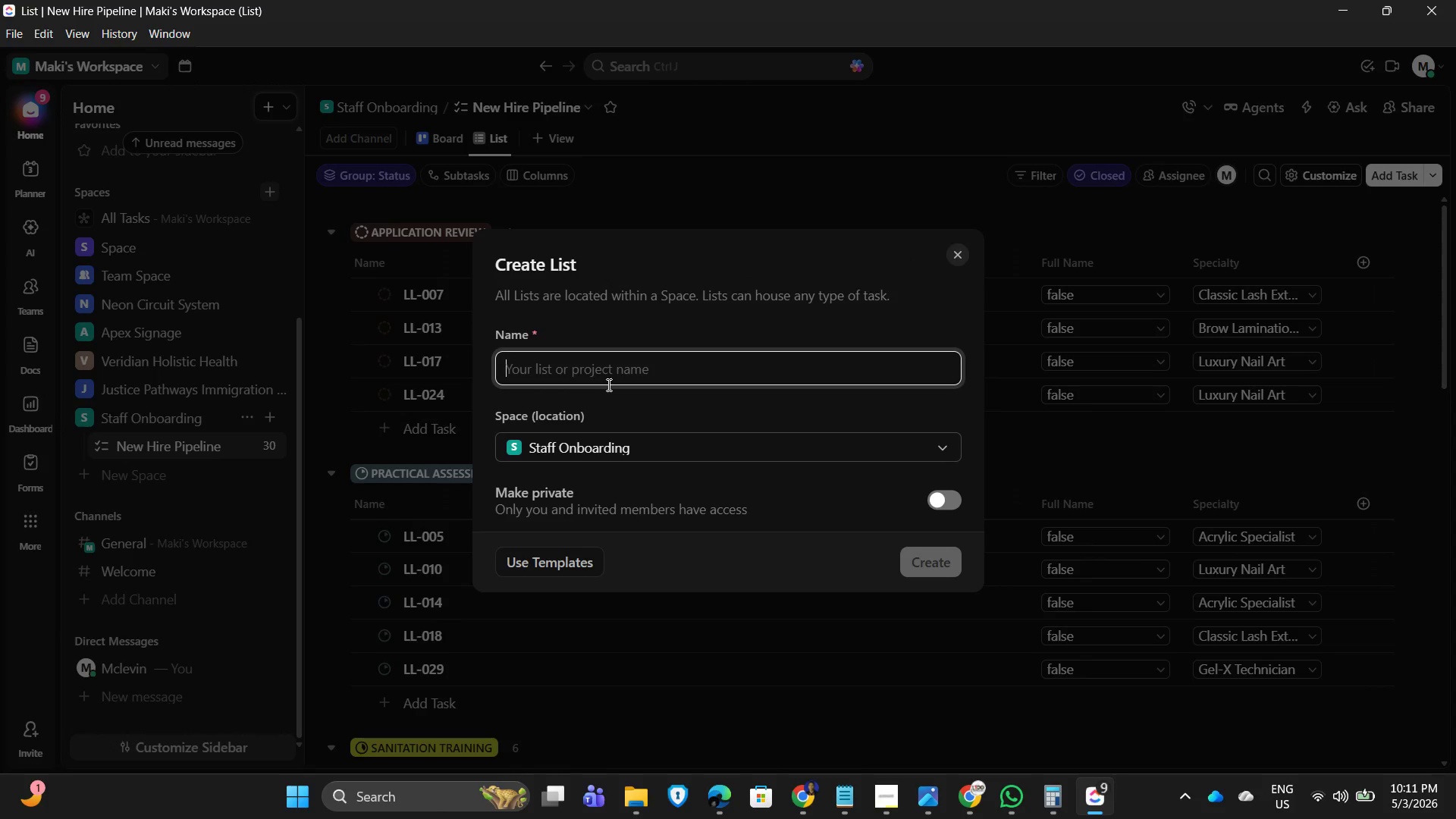 
type(New Hire)
 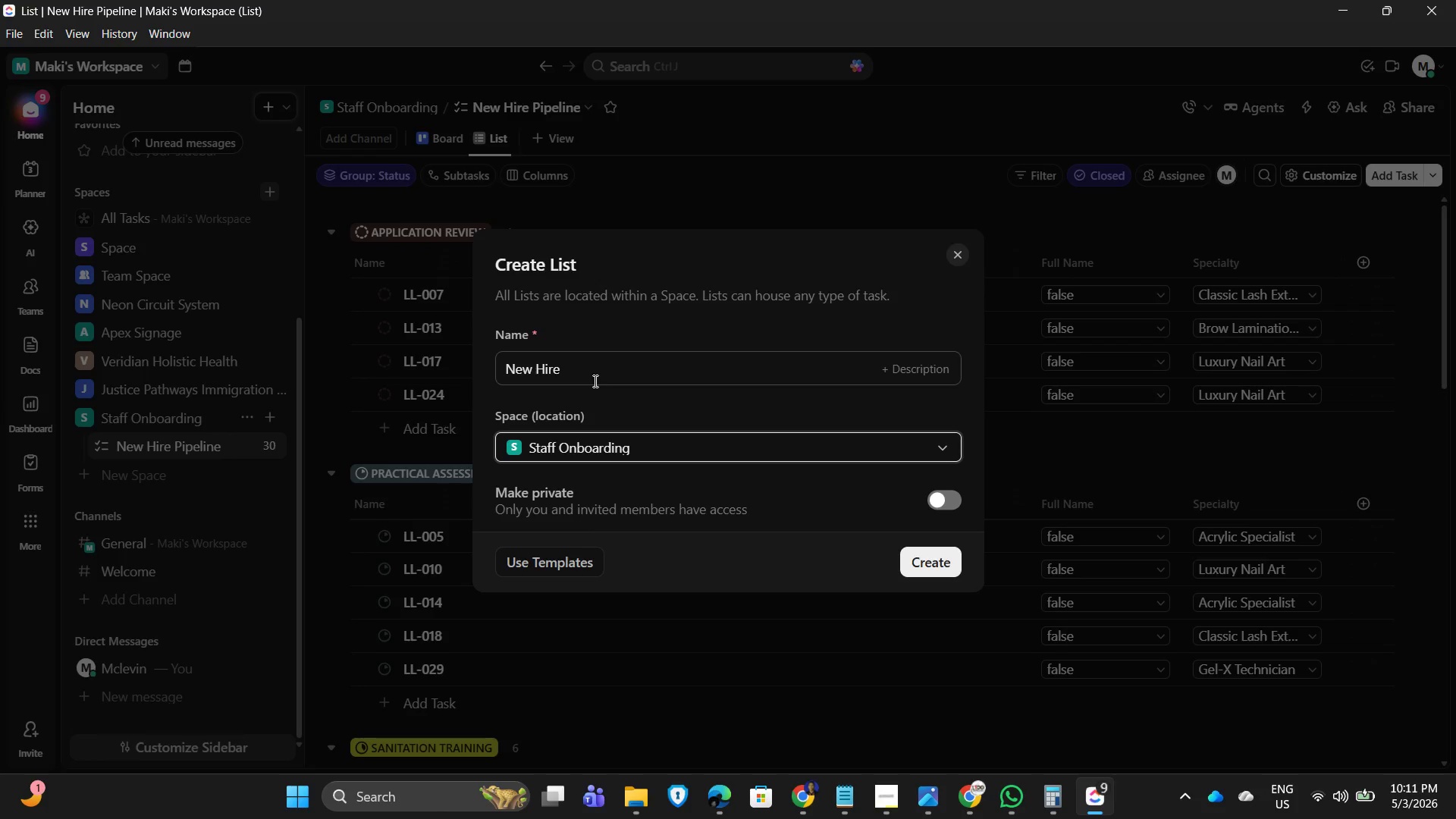 
 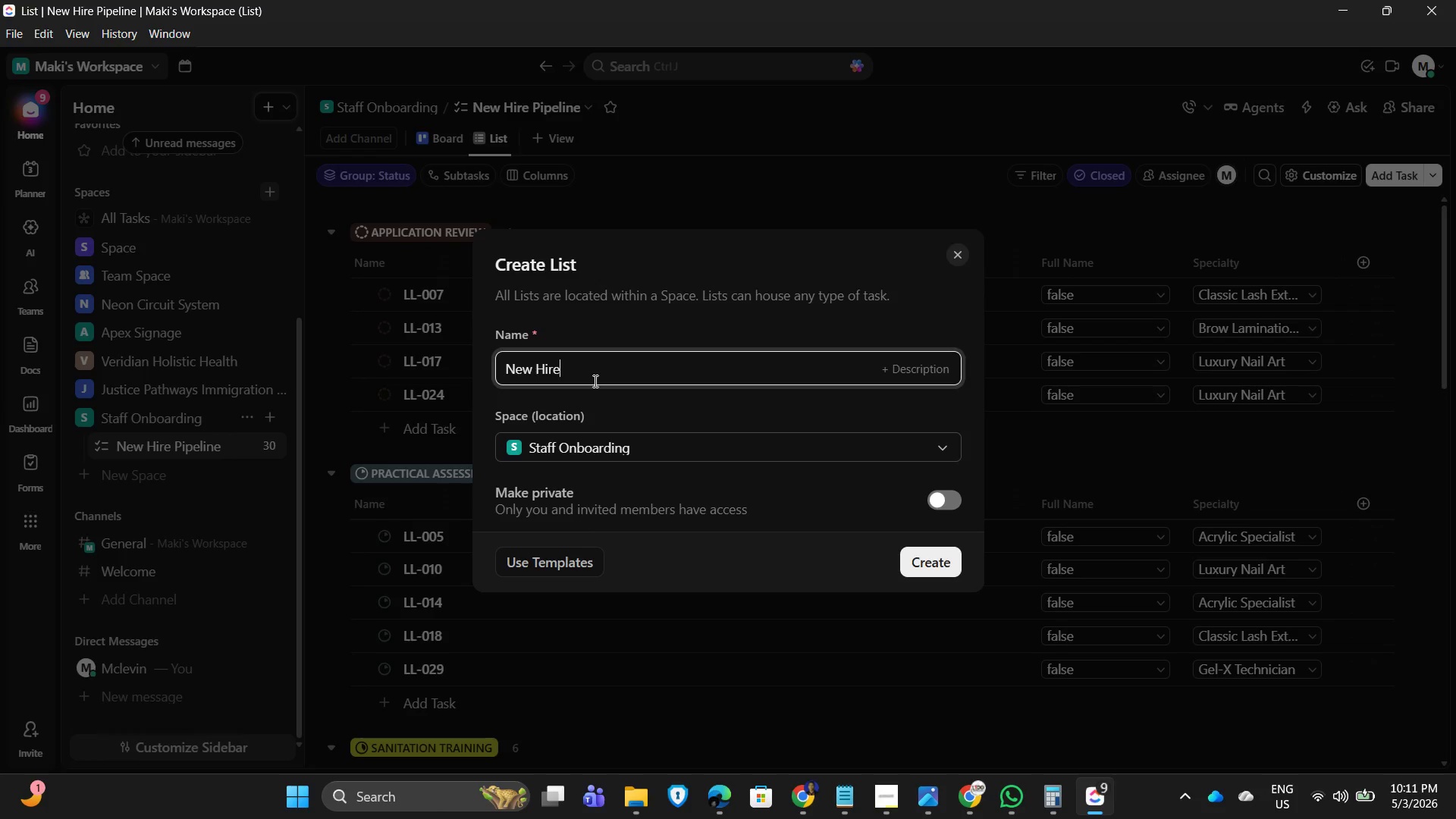 
key(Enter)
 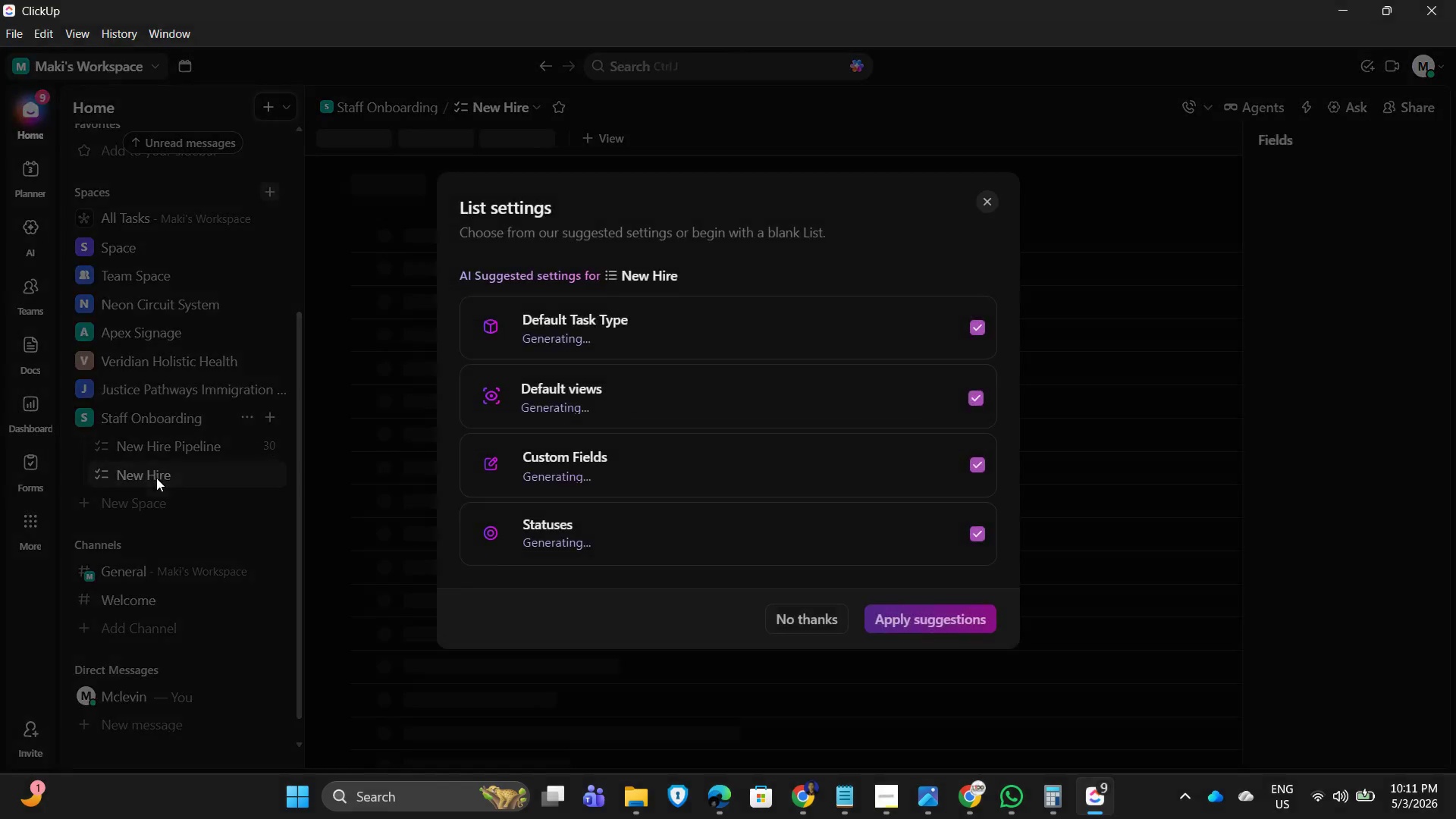 
left_click([808, 618])
 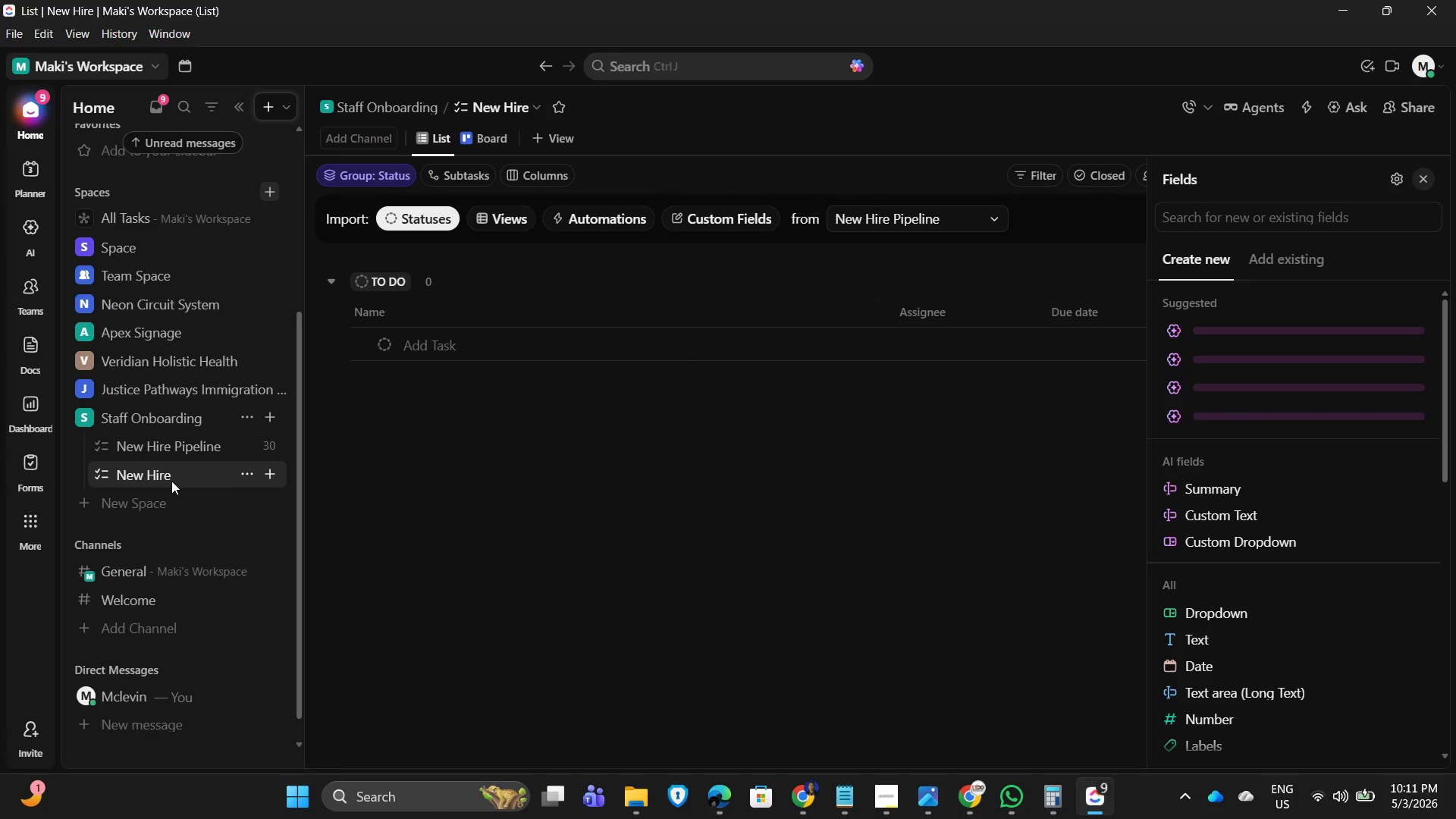 
left_click_drag(start_coordinate=[250, 476], to_coordinate=[245, 475])
 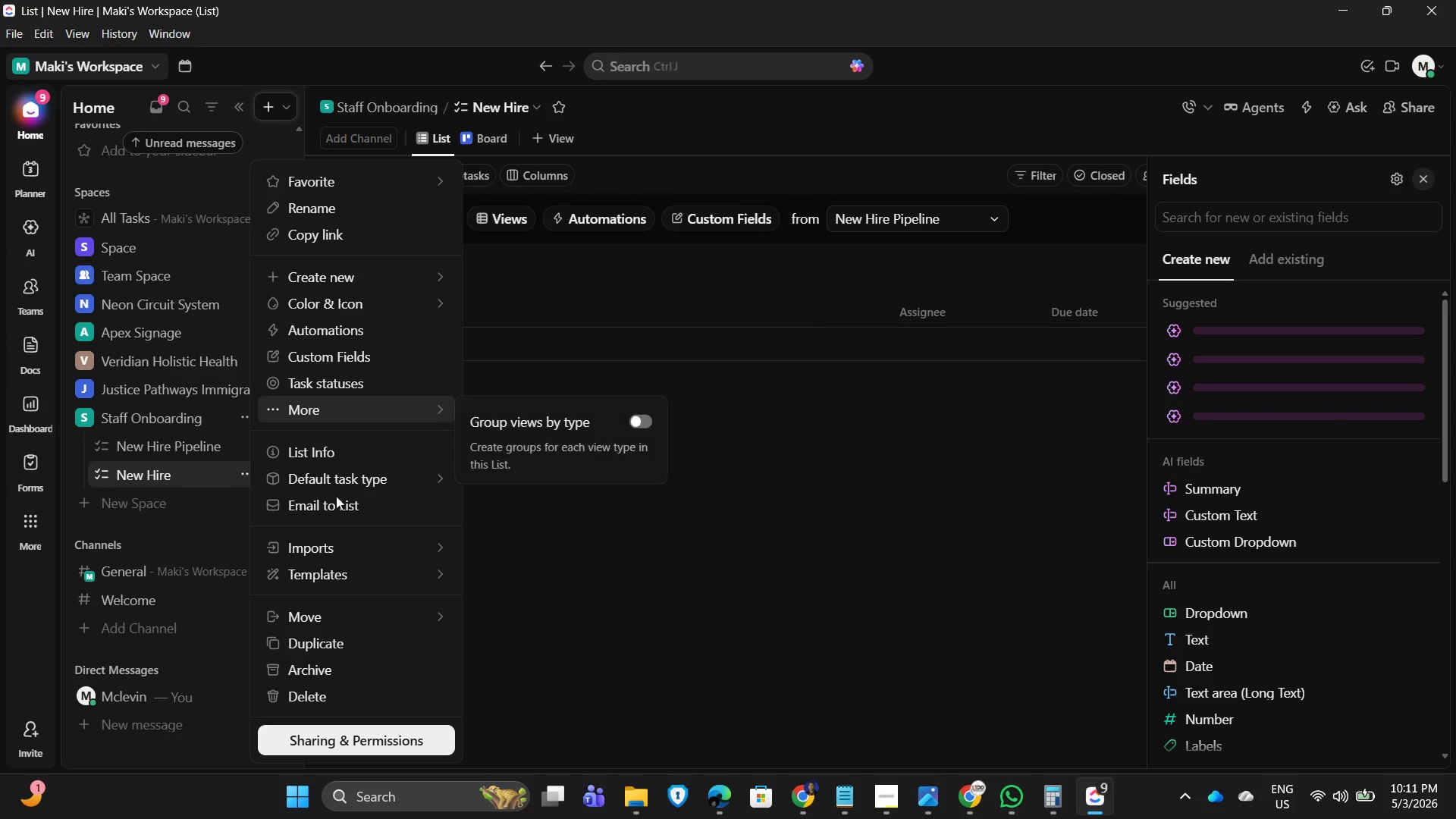 
left_click([334, 537])
 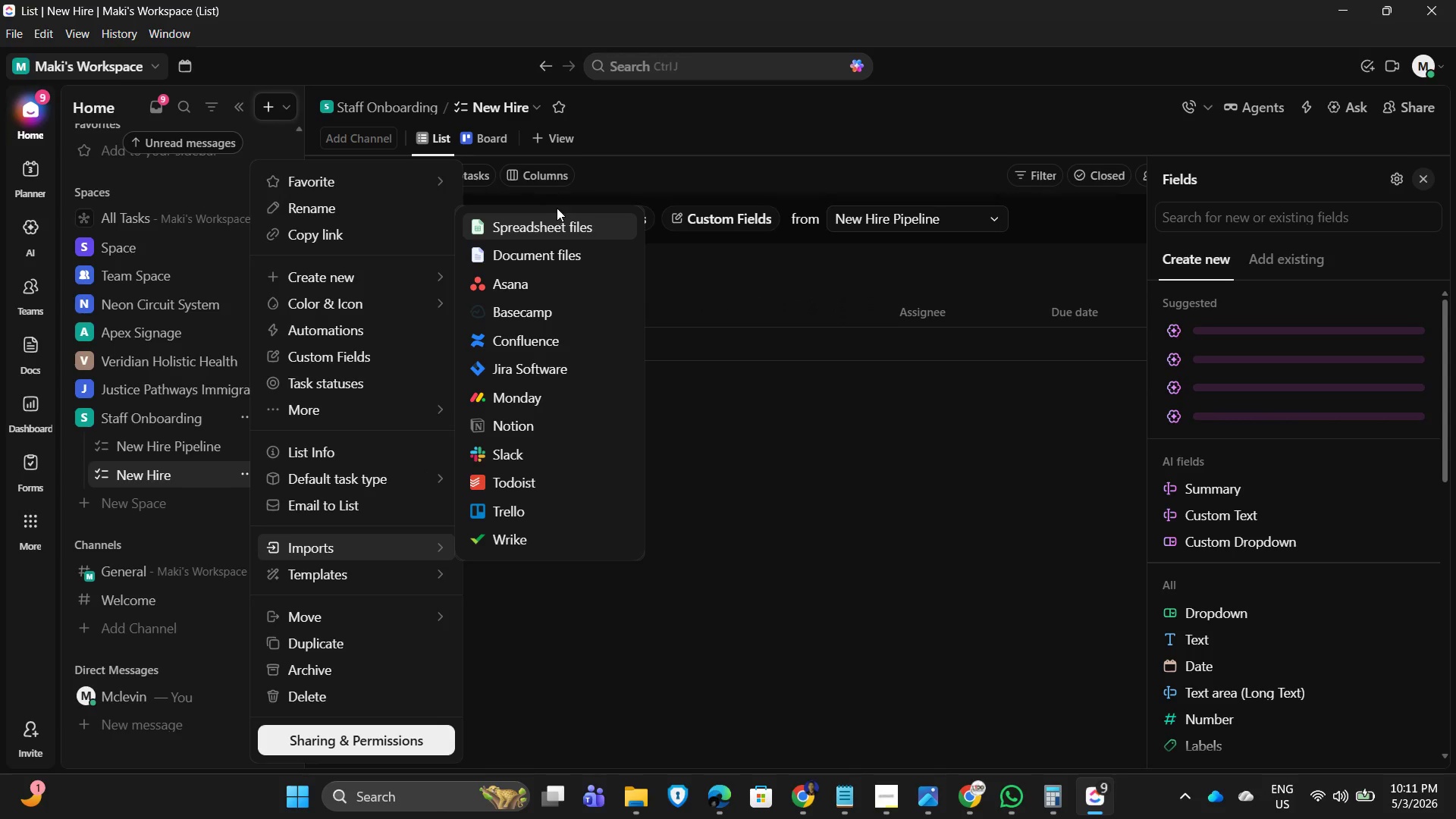 
left_click([551, 225])
 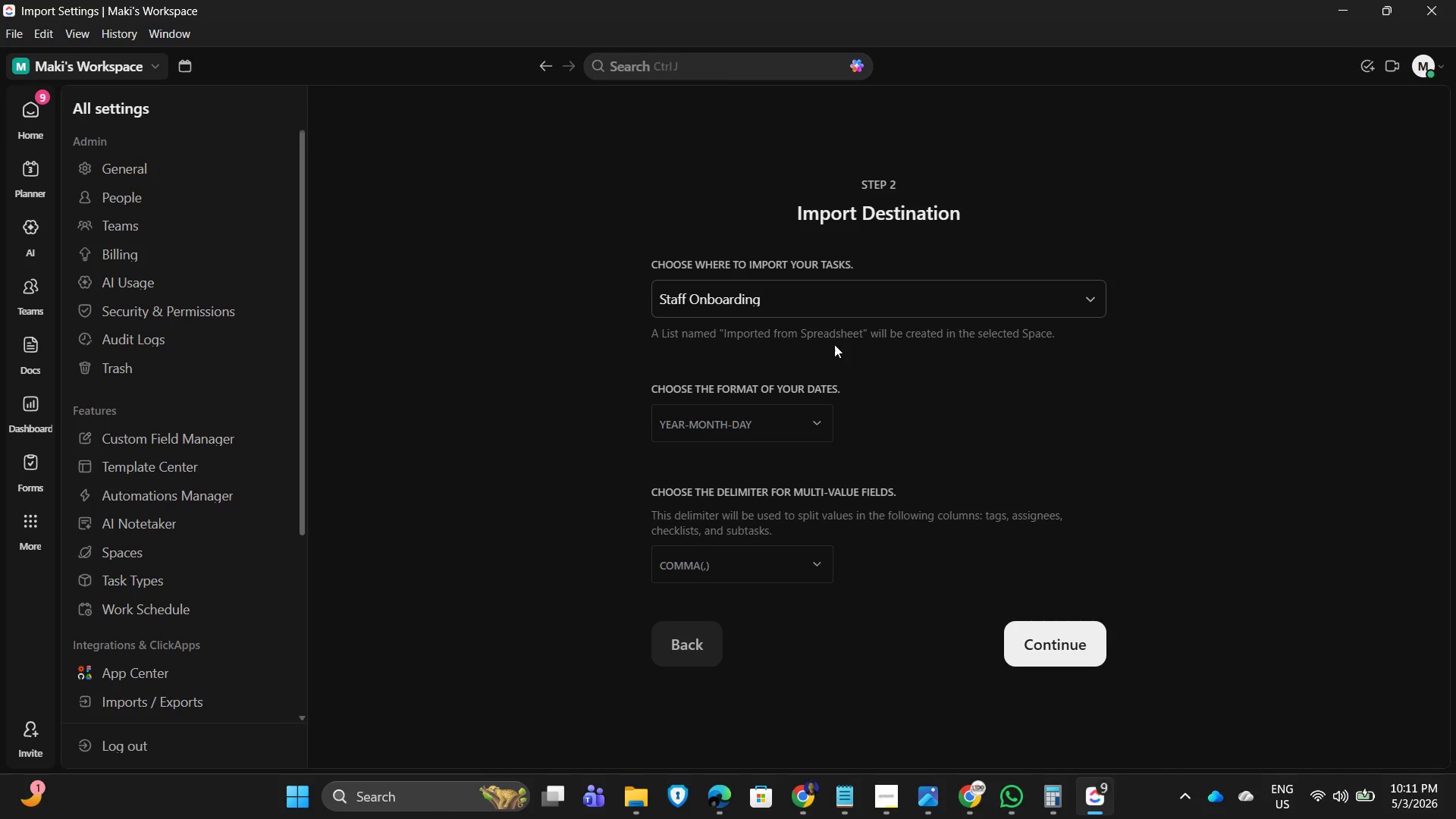 
left_click([959, 294])
 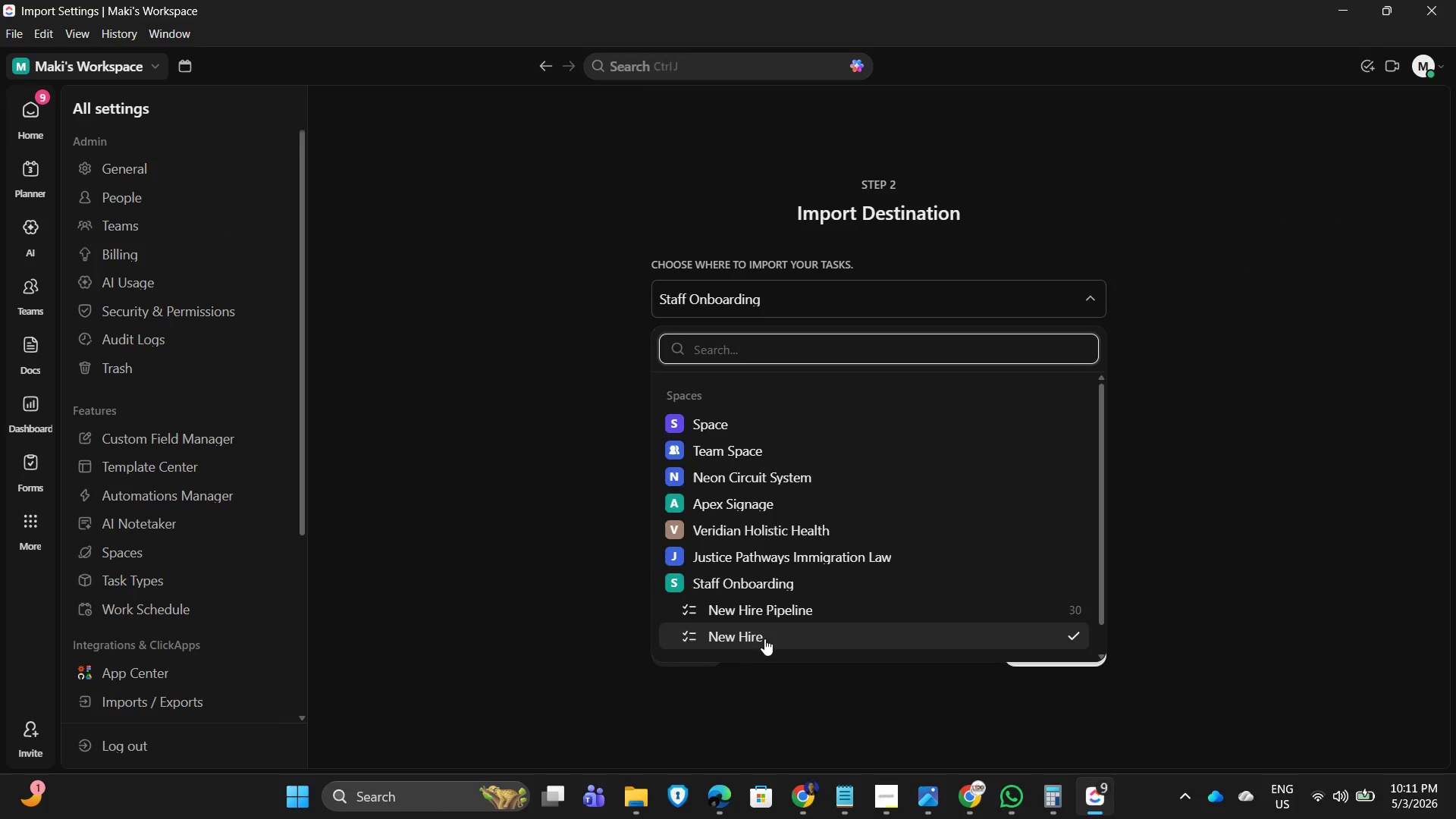 
left_click([1070, 651])
 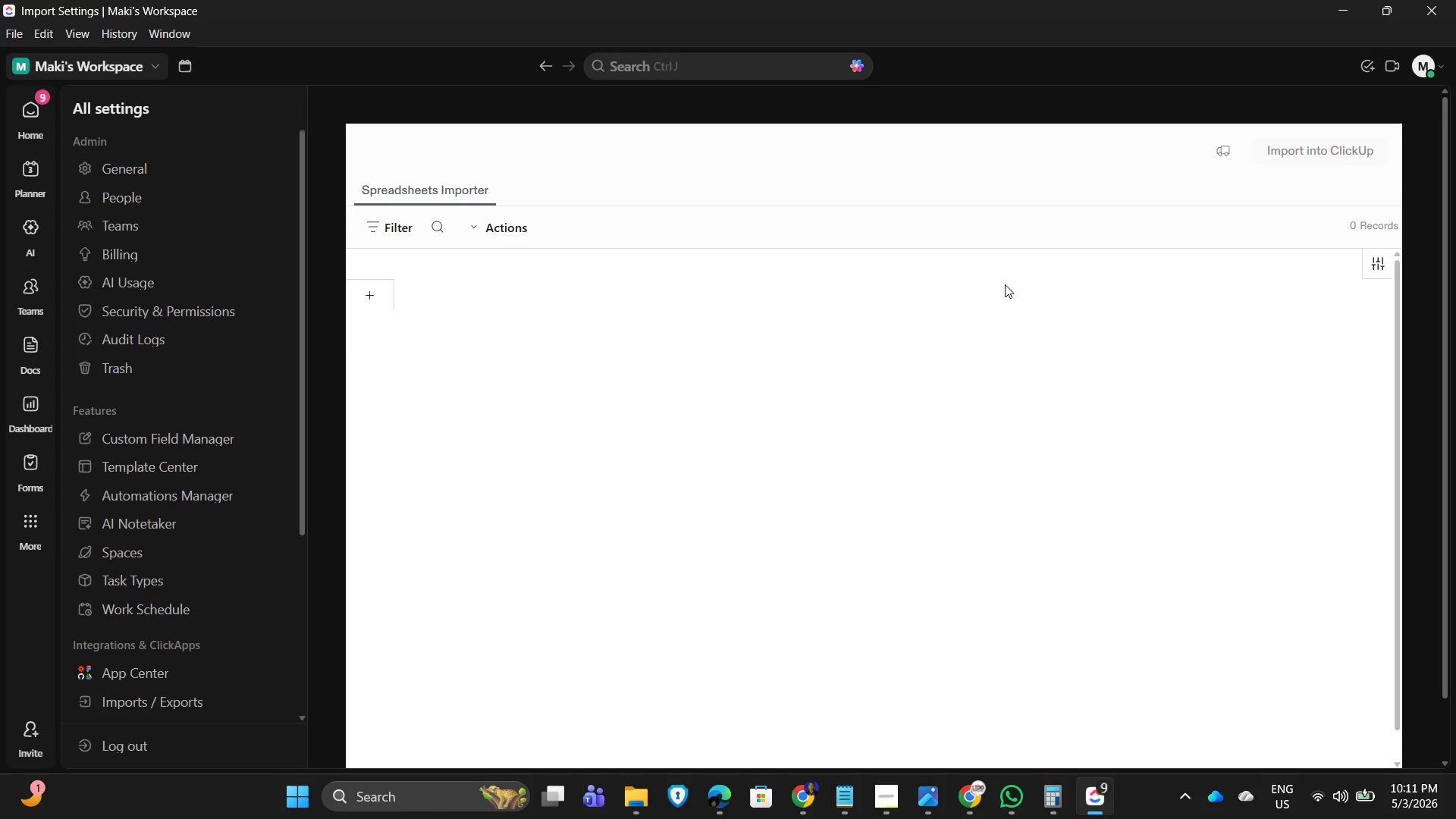 
left_click([871, 420])
 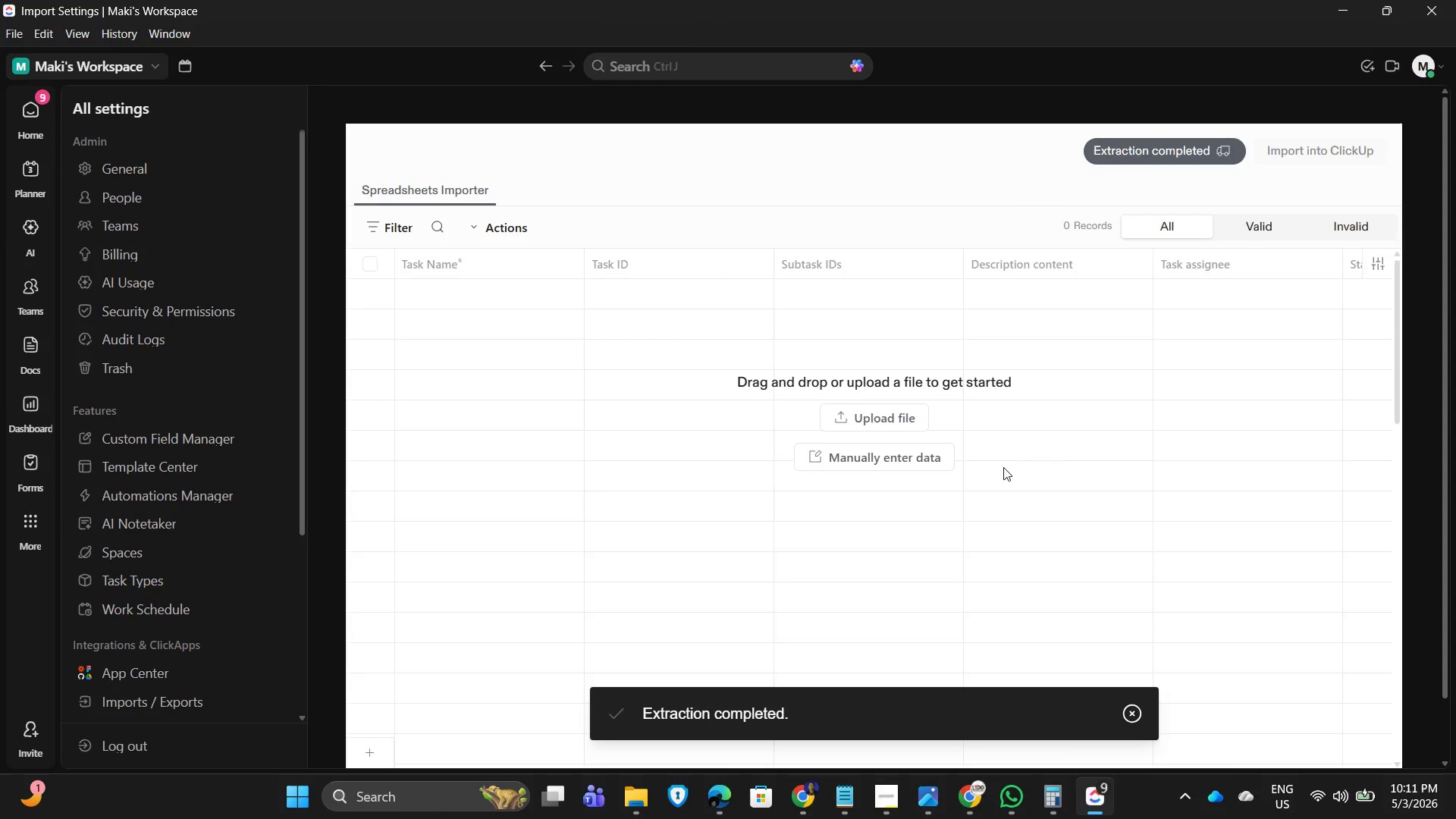 
wait(12.17)
 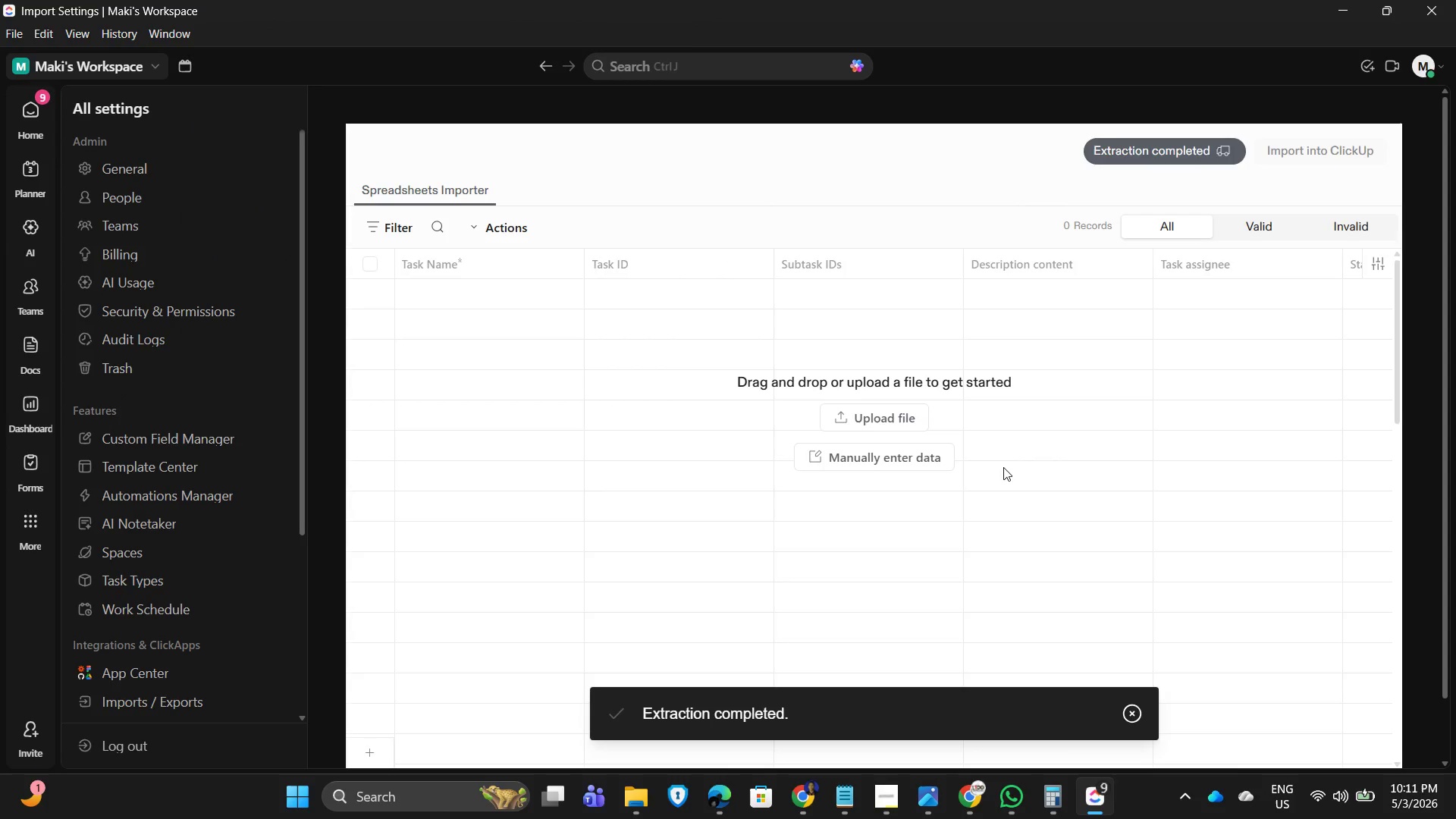 
left_click([795, 391])
 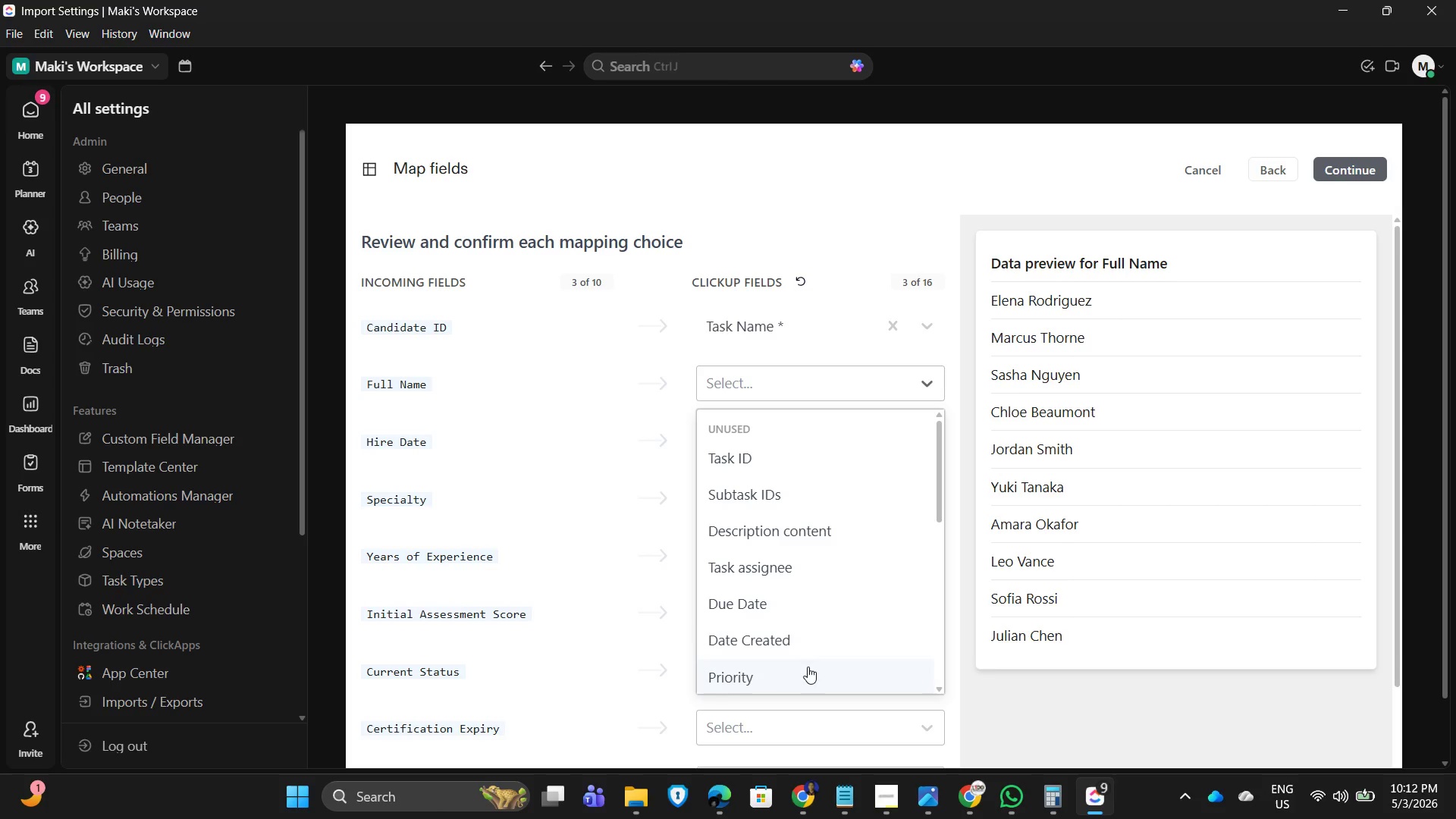 
scroll: coordinate [808, 647], scroll_direction: down, amount: 5.0
 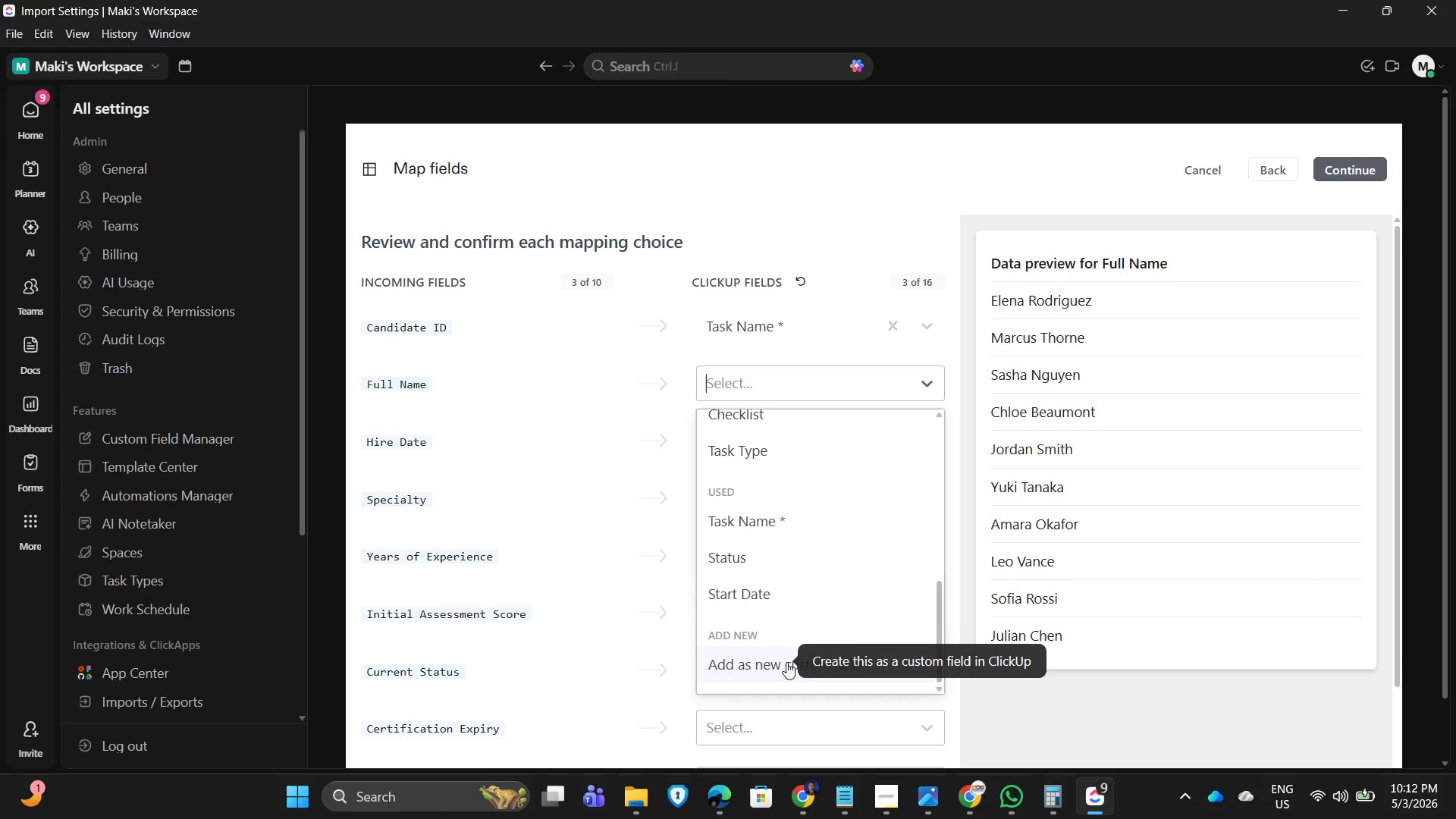 
left_click([781, 666])
 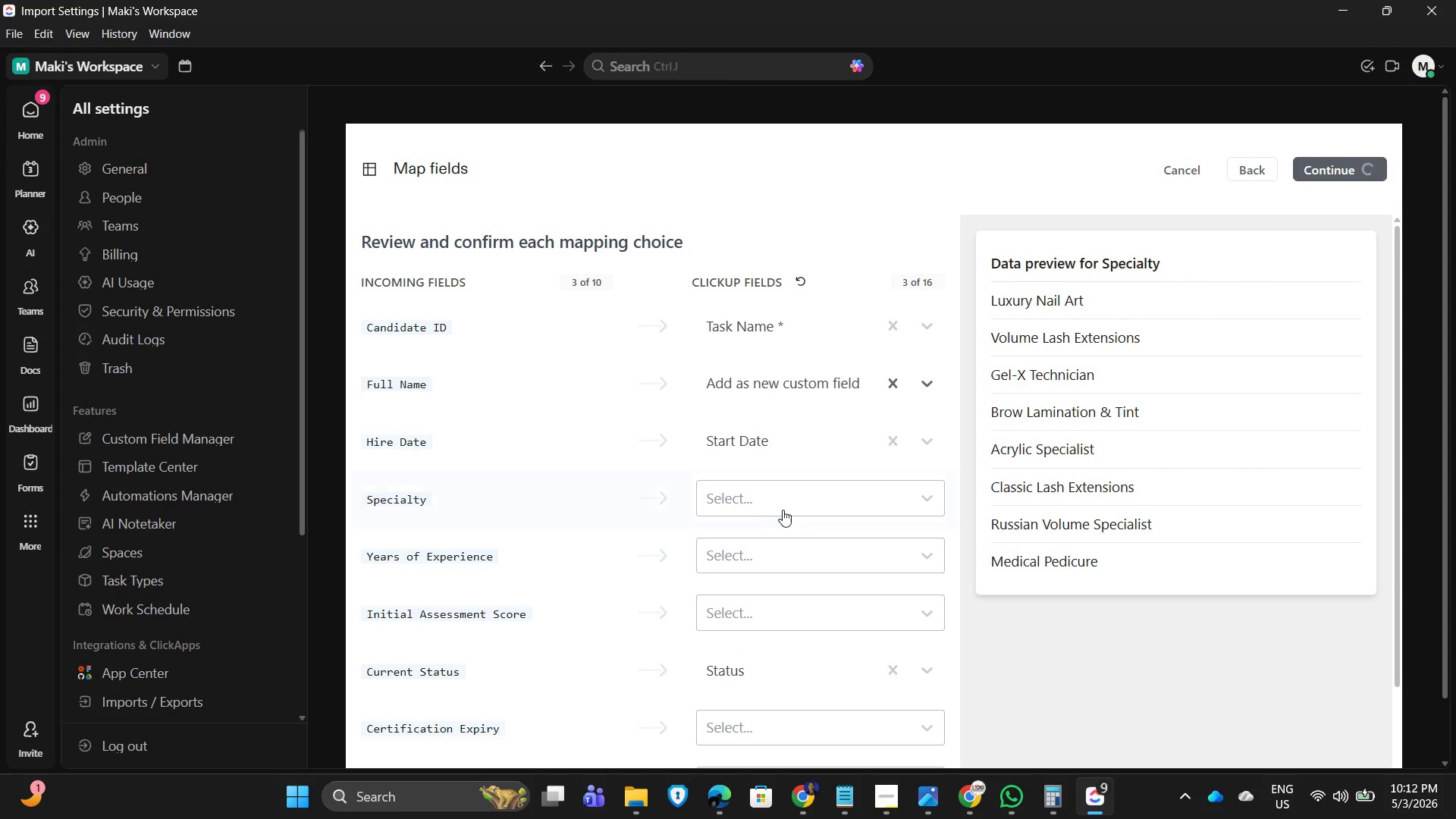 
left_click([811, 500])
 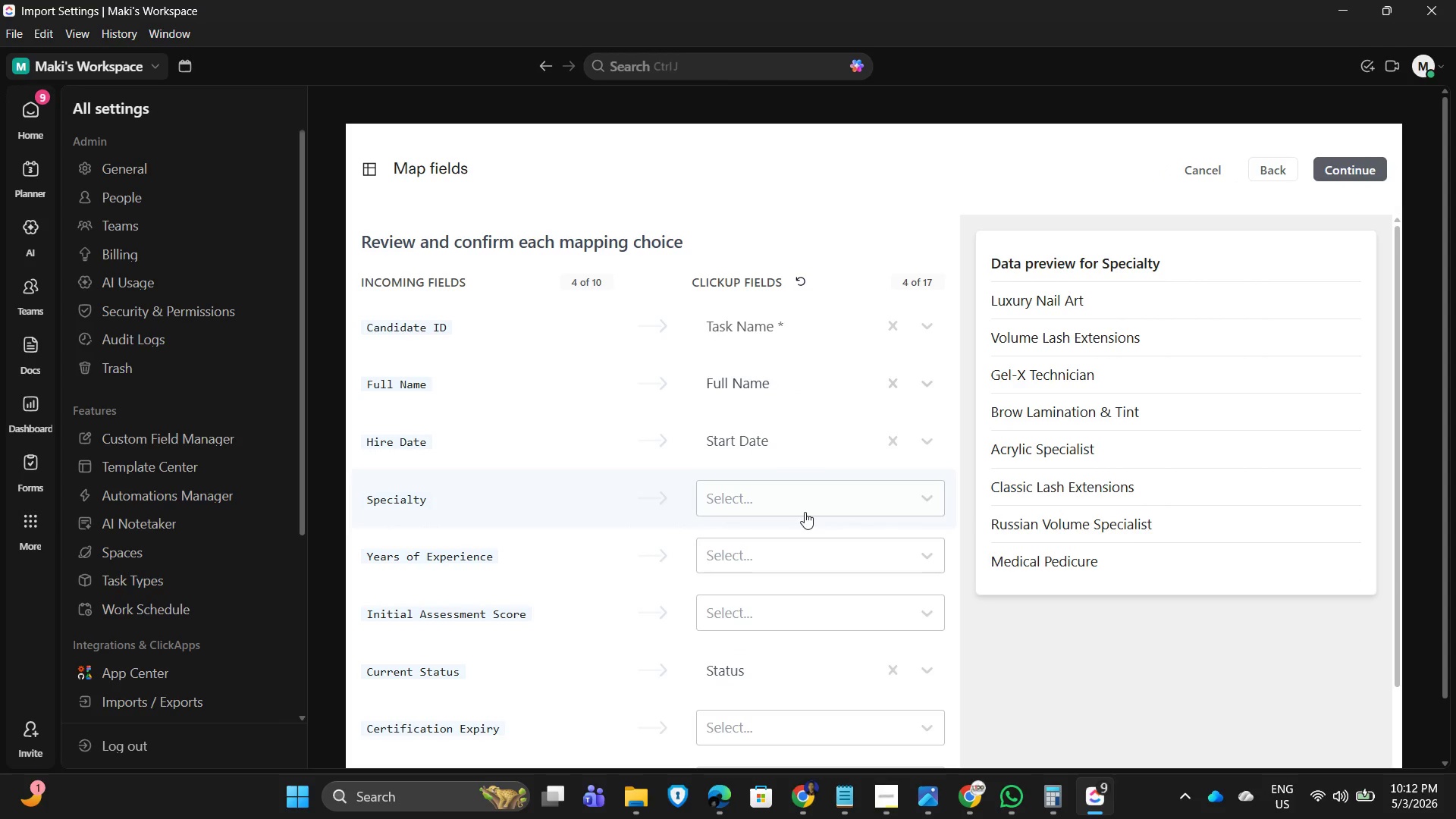 
left_click([820, 501])
 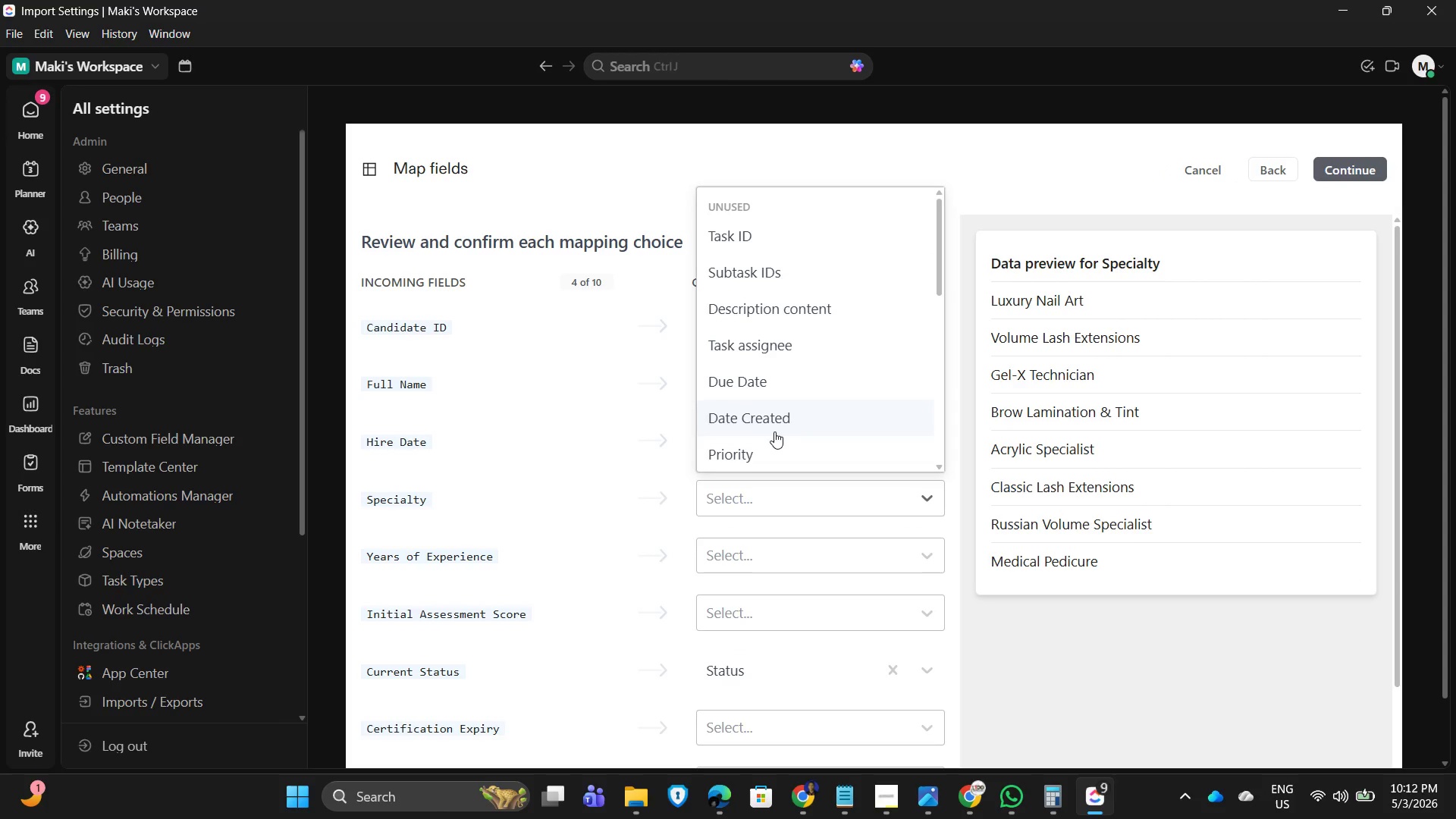 
left_click([793, 441])
 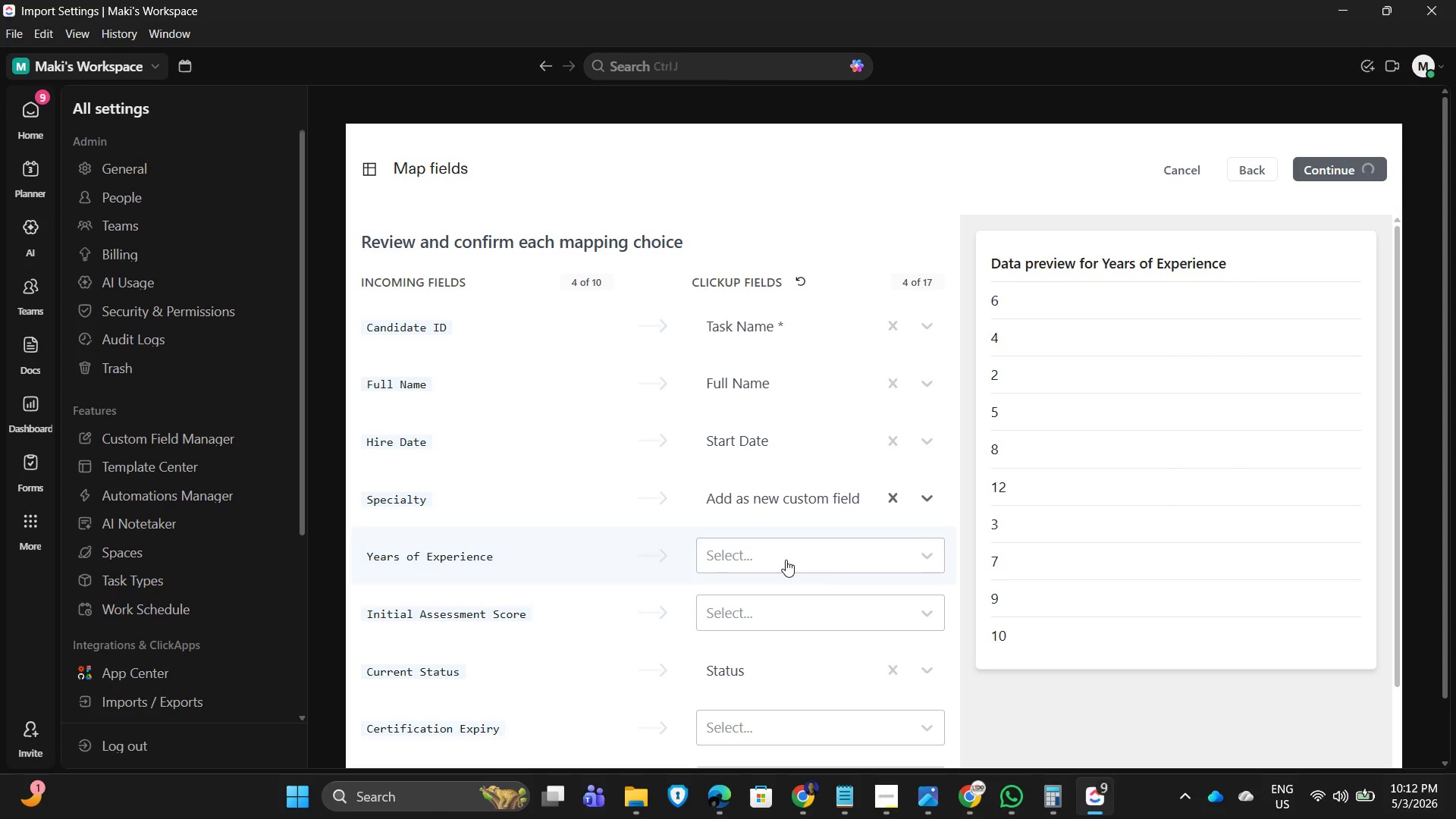 
scroll: coordinate [828, 560], scroll_direction: down, amount: 12.0
 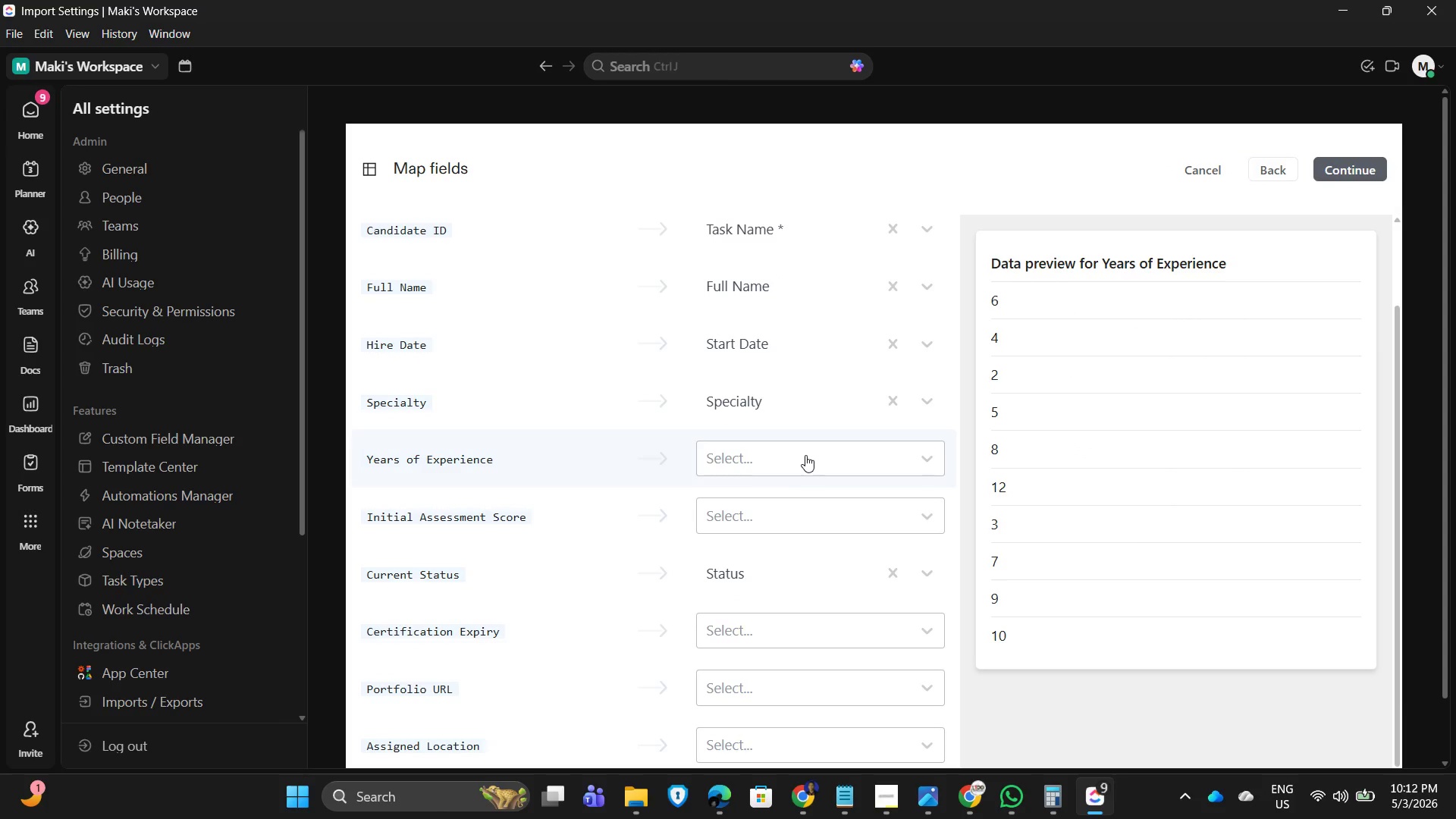 
left_click([787, 742])
 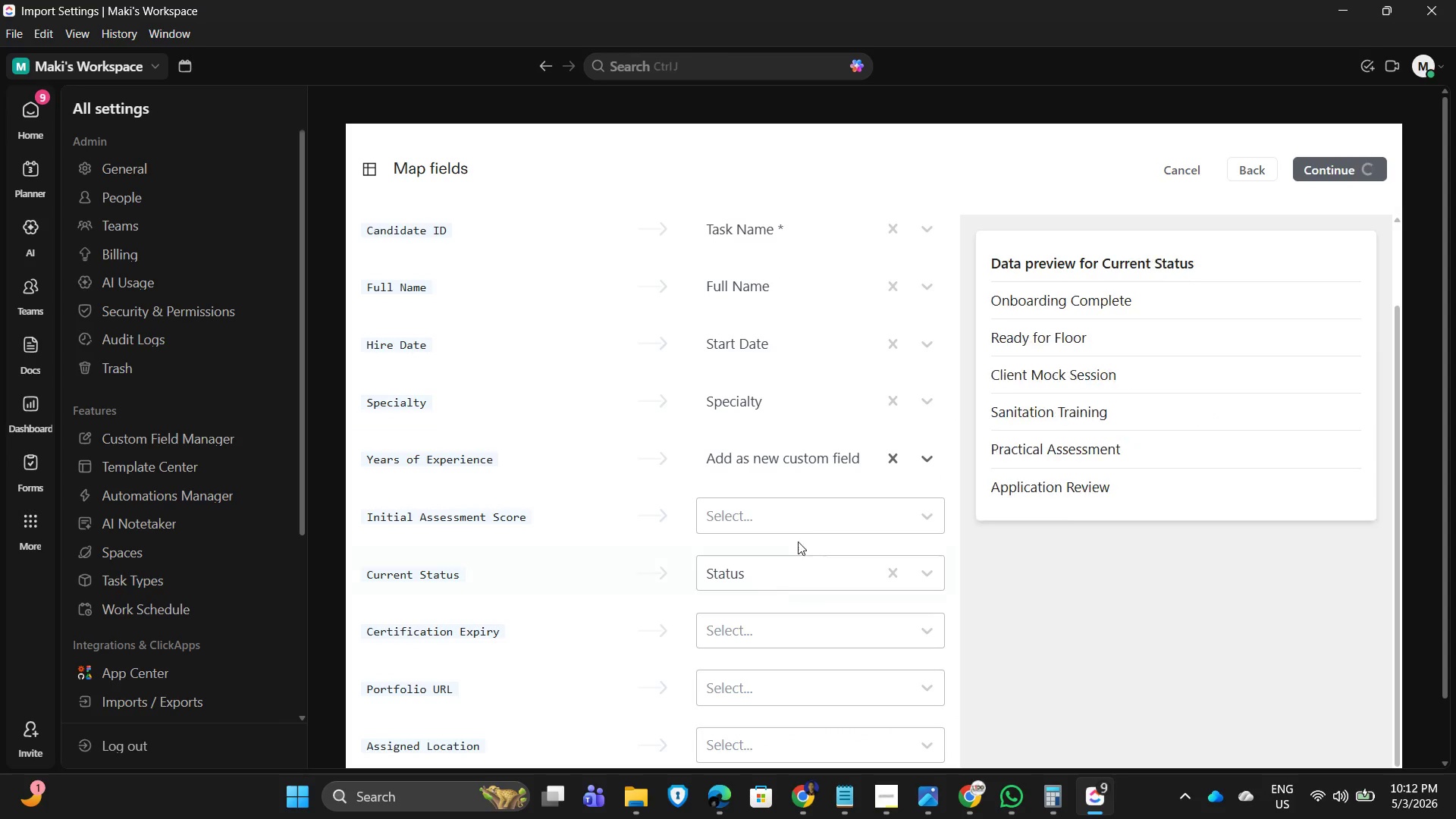 
scroll: coordinate [808, 537], scroll_direction: down, amount: 14.0
 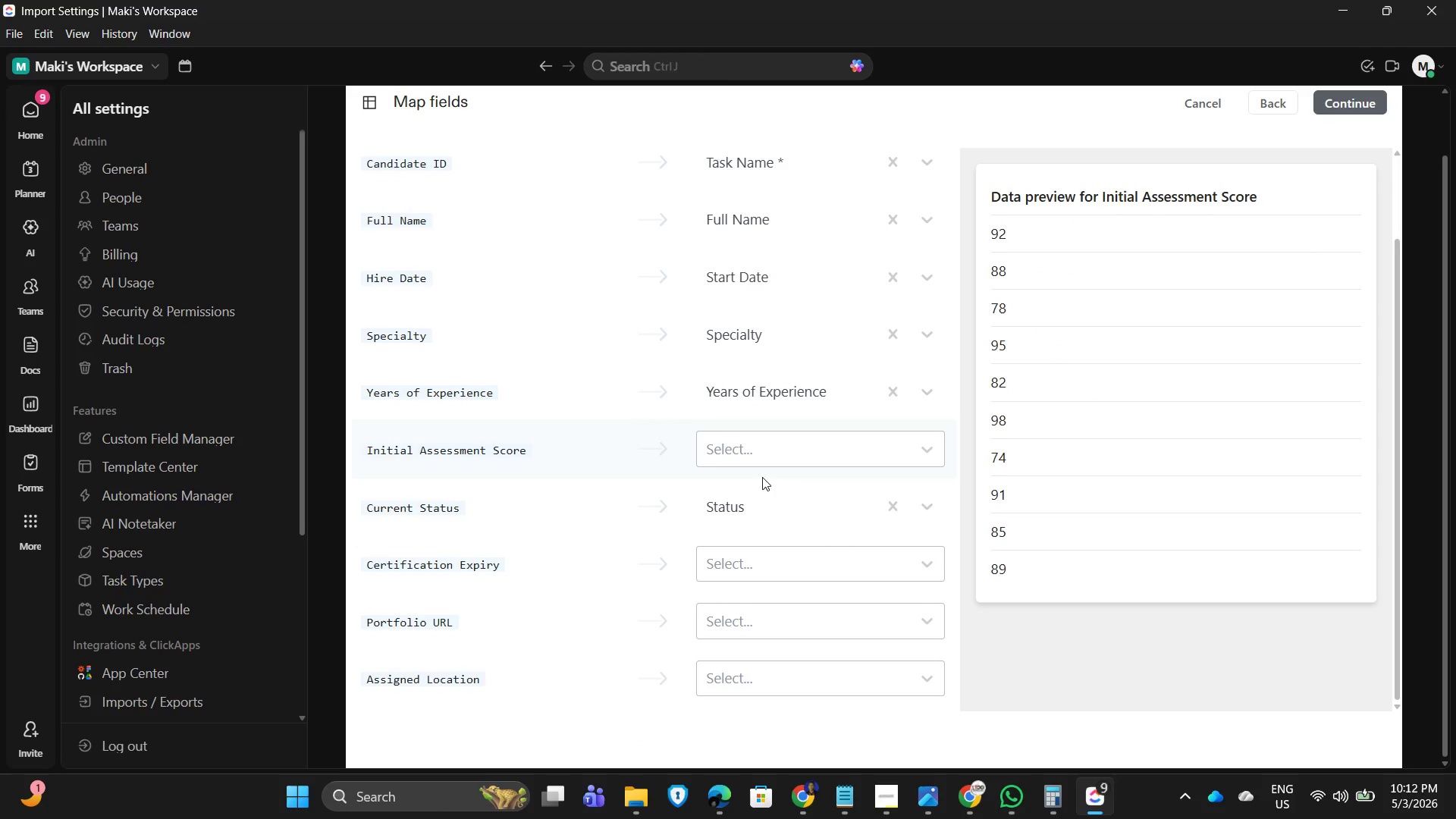 
left_click([839, 441])
 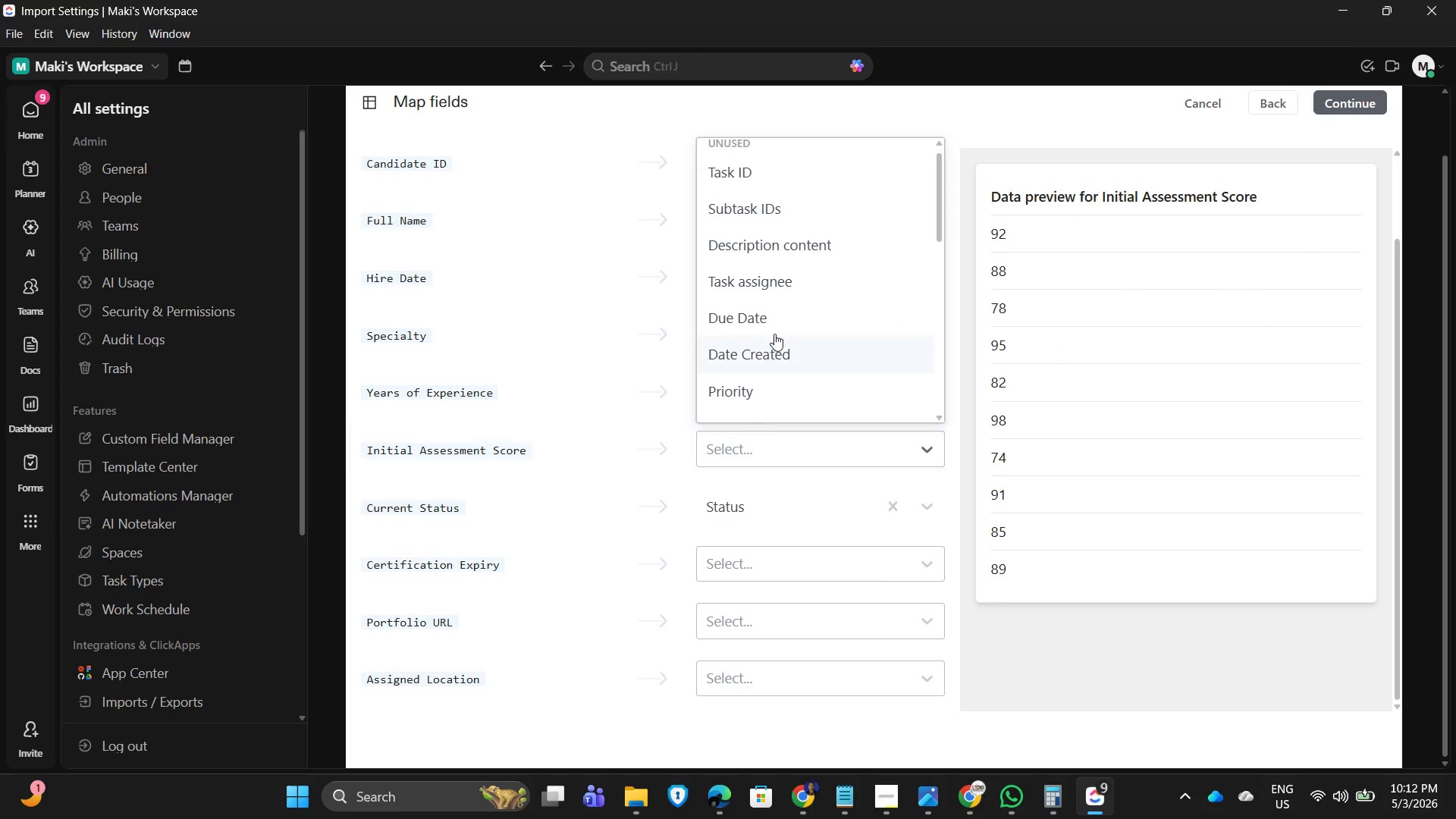 
left_click([781, 397])
 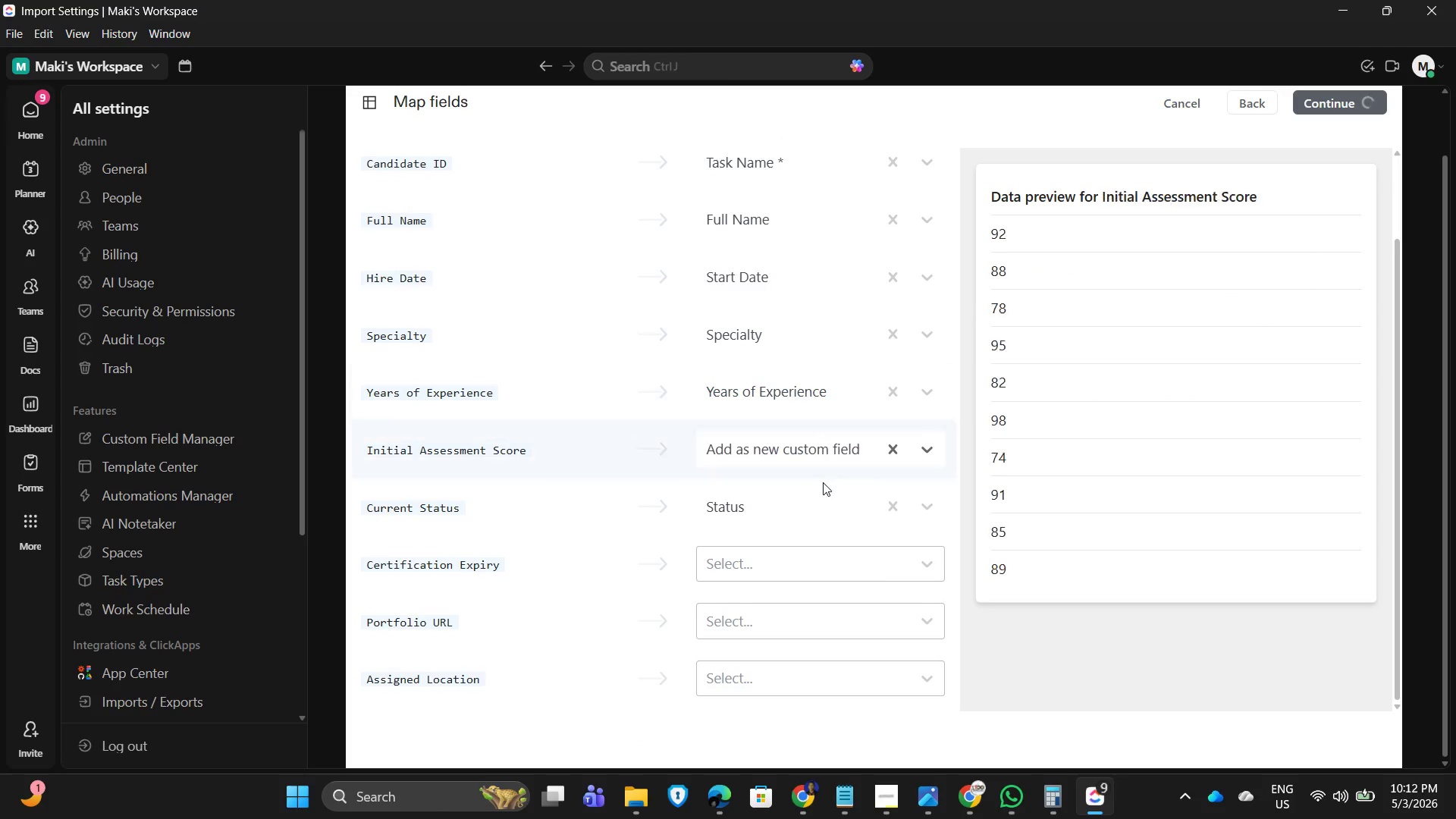 
scroll: coordinate [791, 575], scroll_direction: down, amount: 16.0
 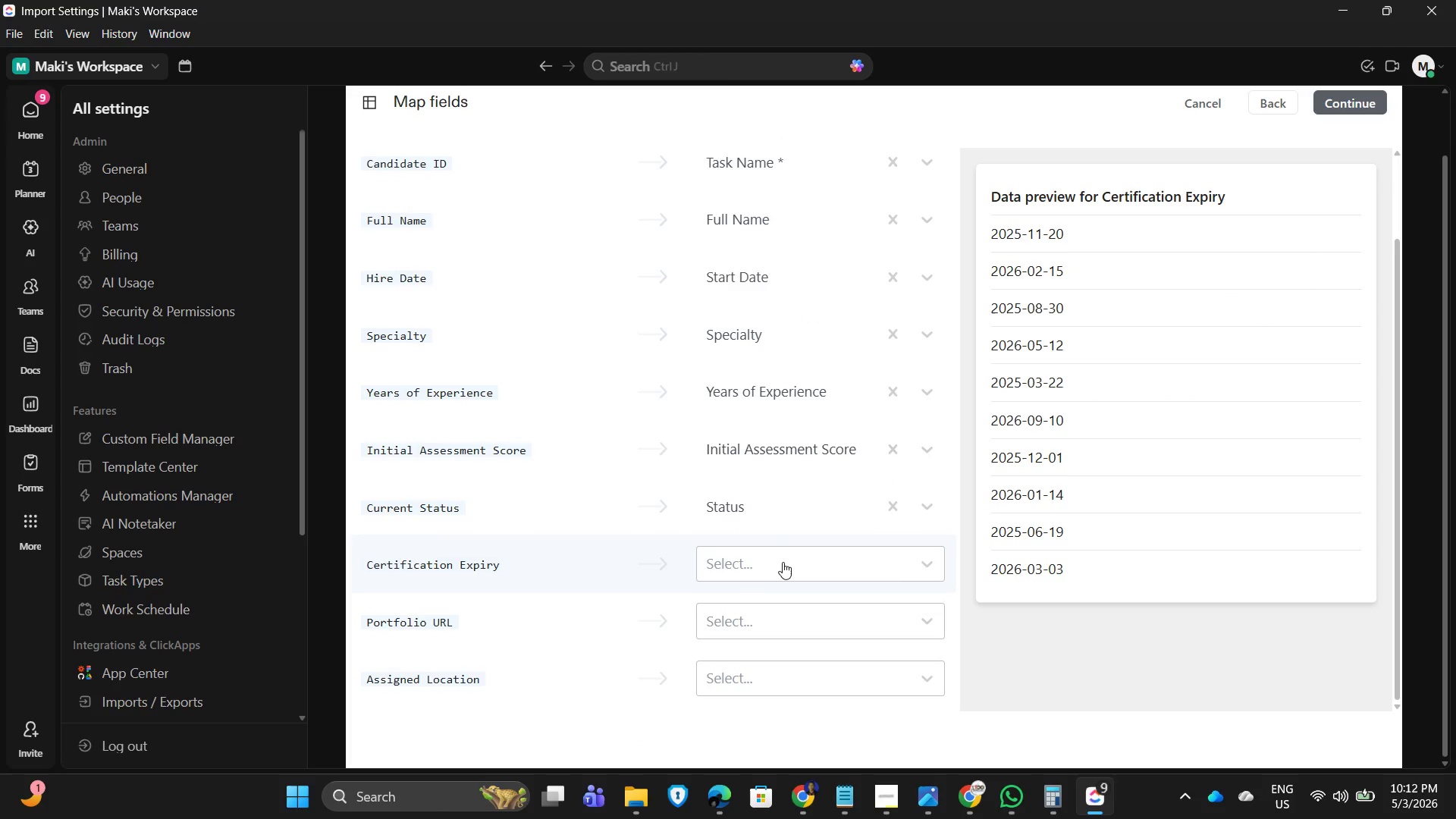 
left_click([787, 557])
 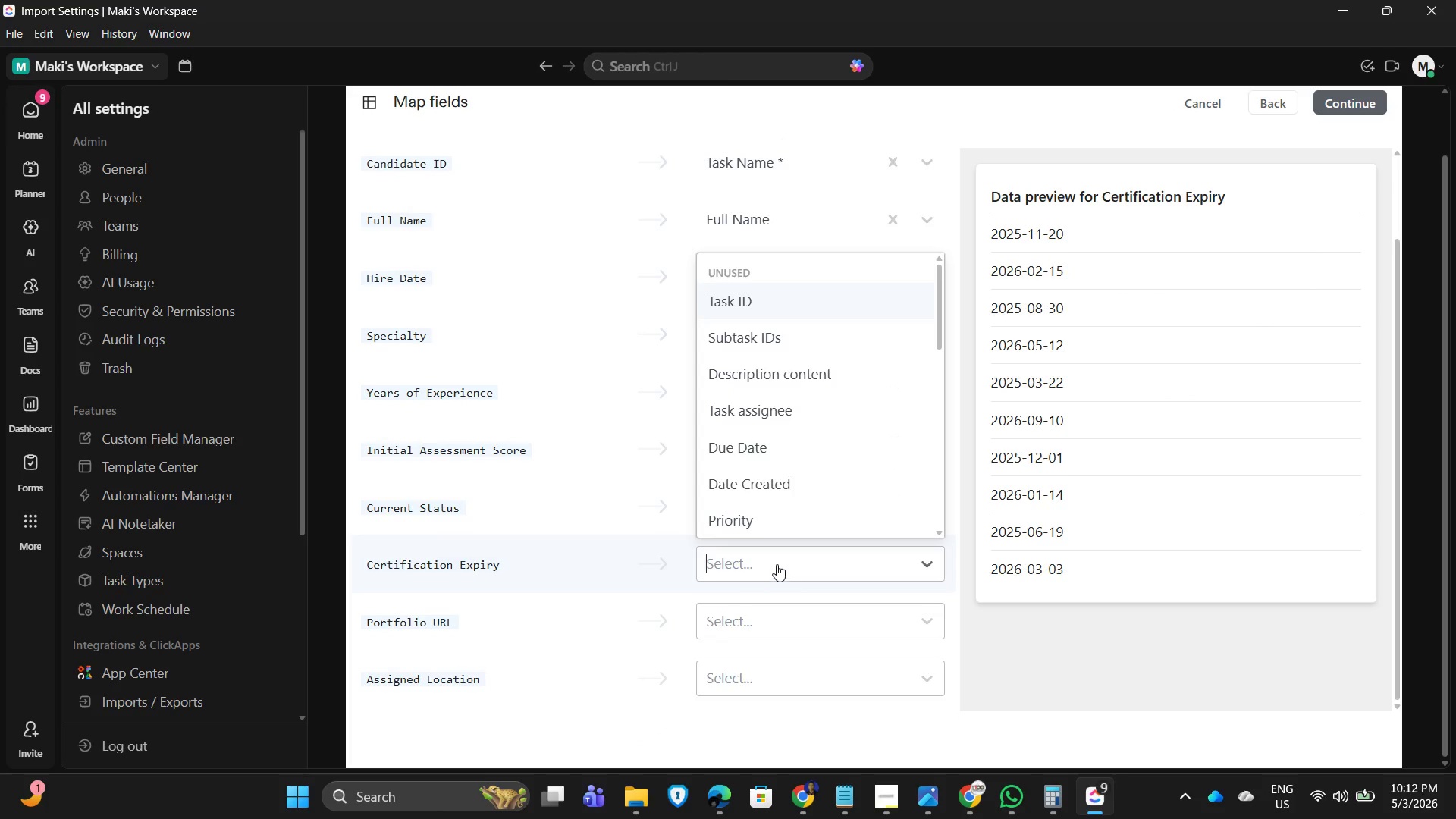 
scroll: coordinate [788, 574], scroll_direction: down, amount: 4.0
 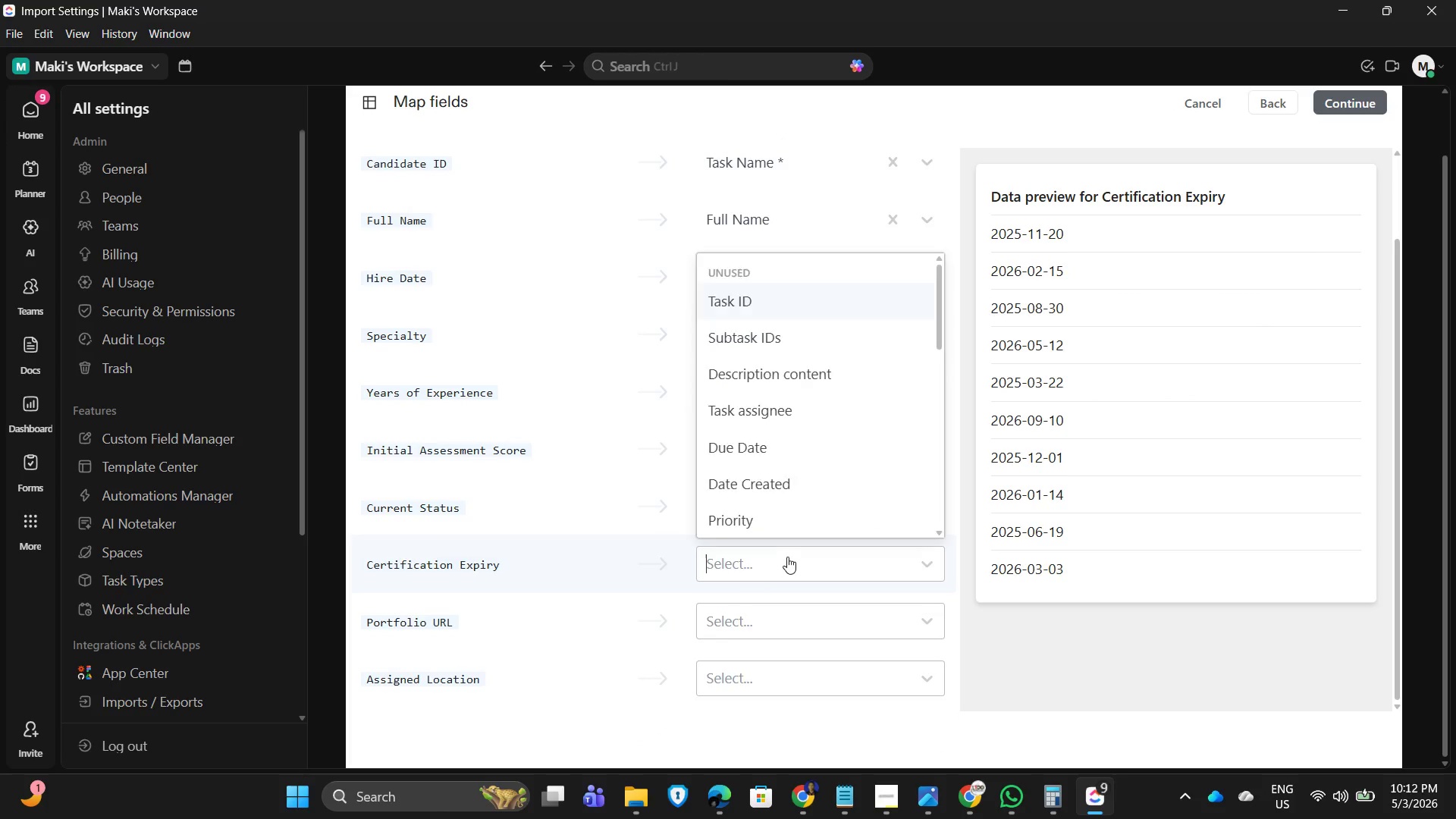 
left_click([795, 509])
 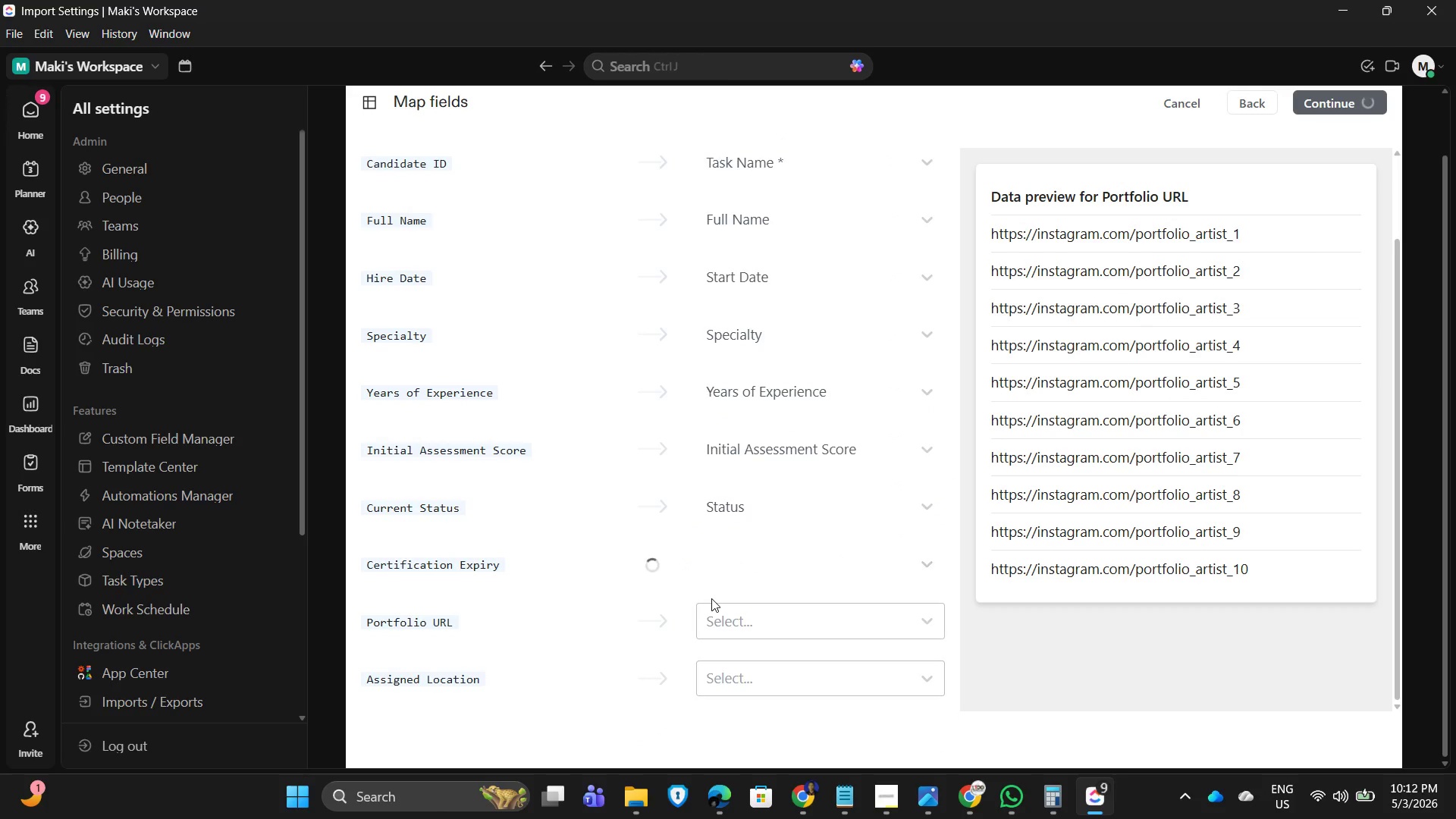 
scroll: coordinate [702, 563], scroll_direction: down, amount: 23.0
 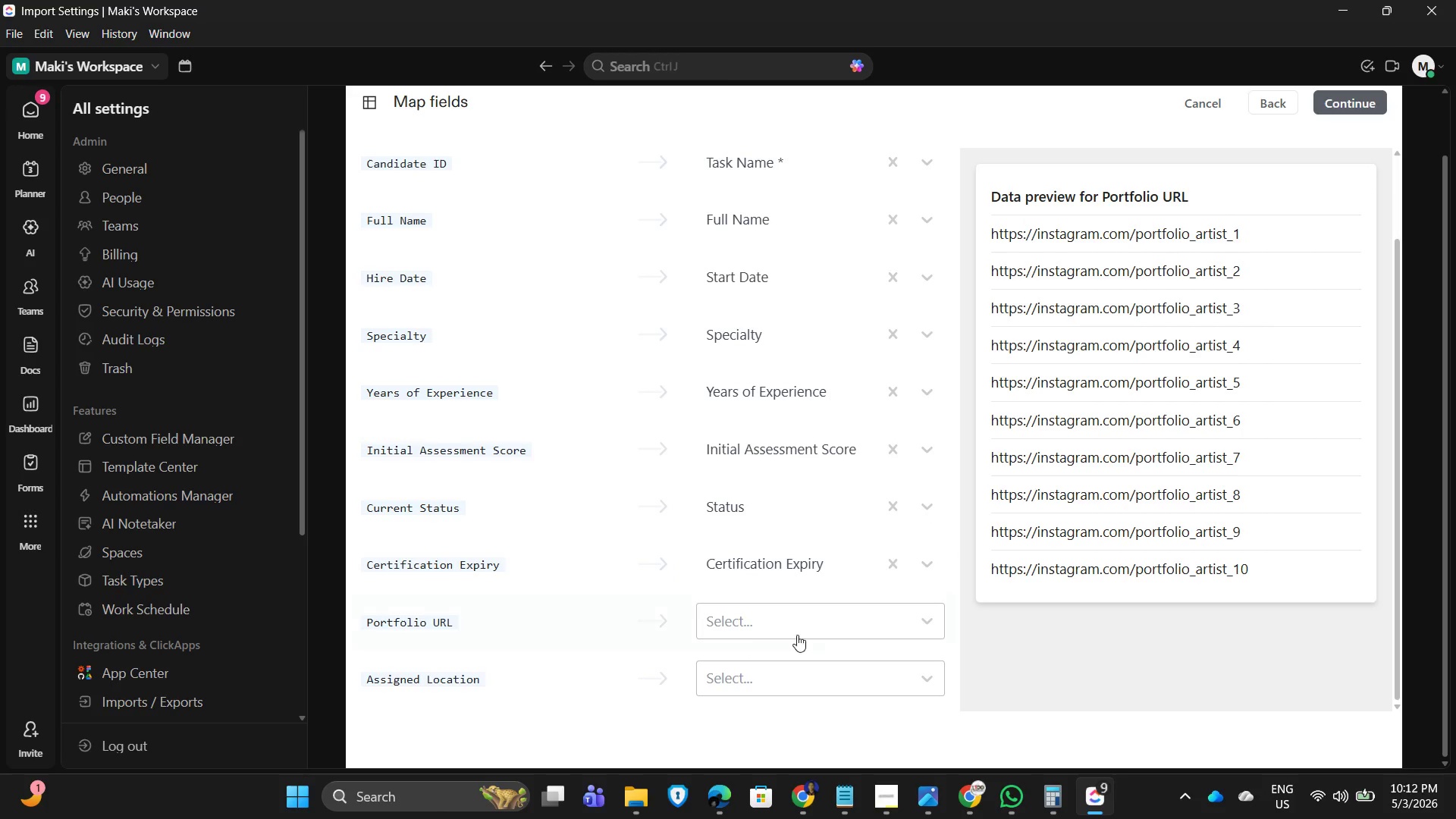 
left_click([864, 613])
 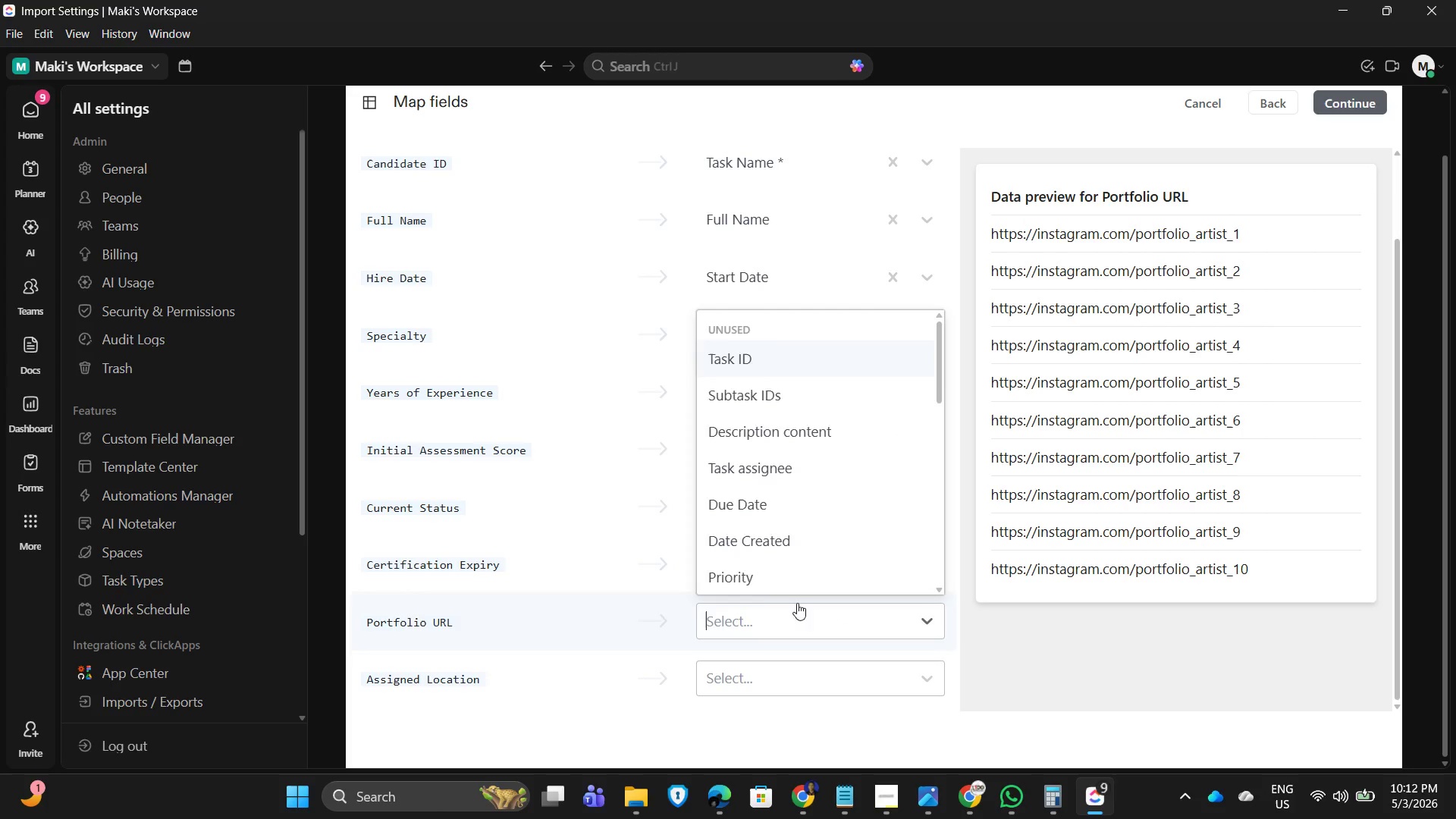 
scroll: coordinate [824, 543], scroll_direction: down, amount: 13.0
 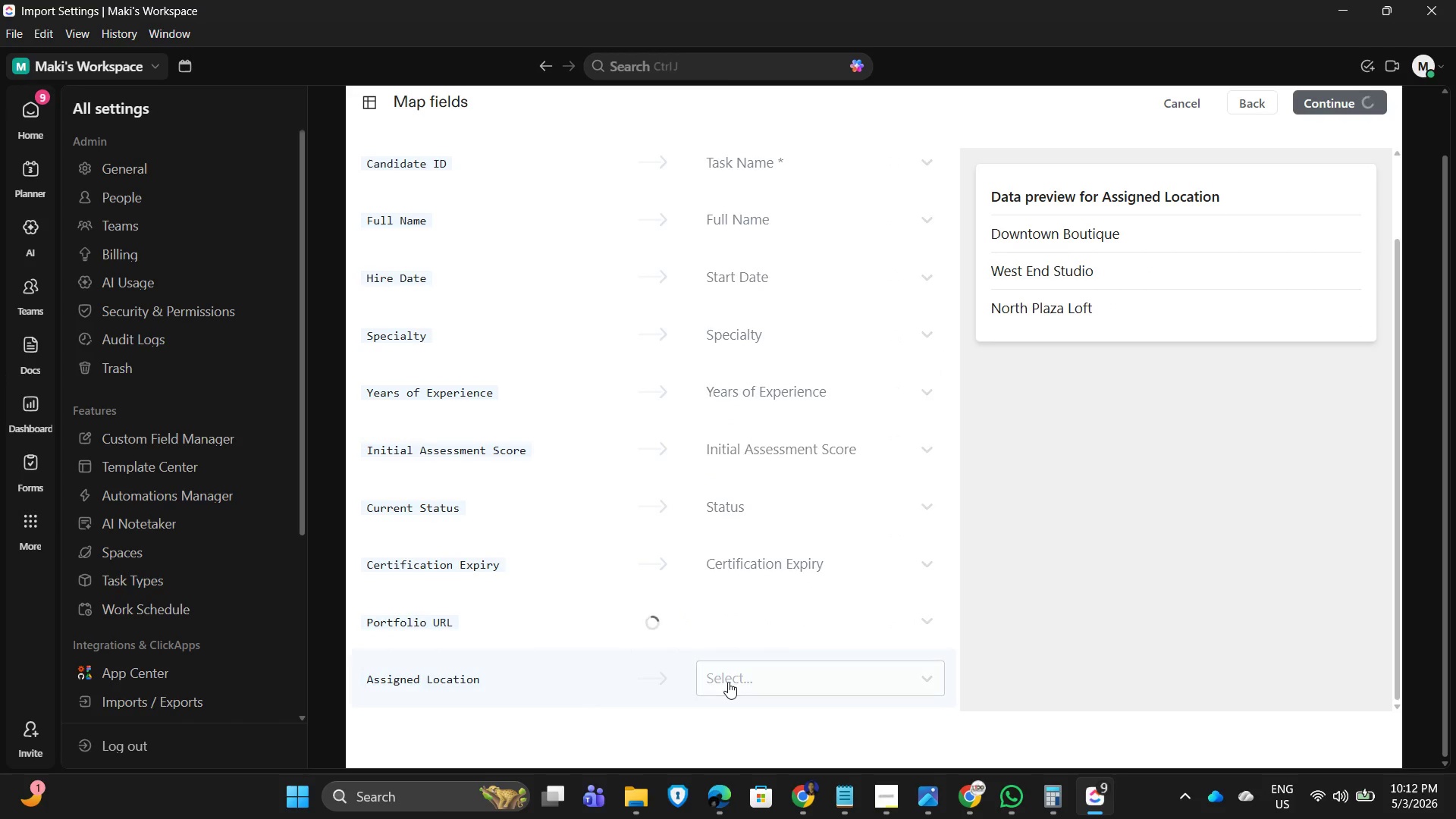 
left_click([768, 679])
 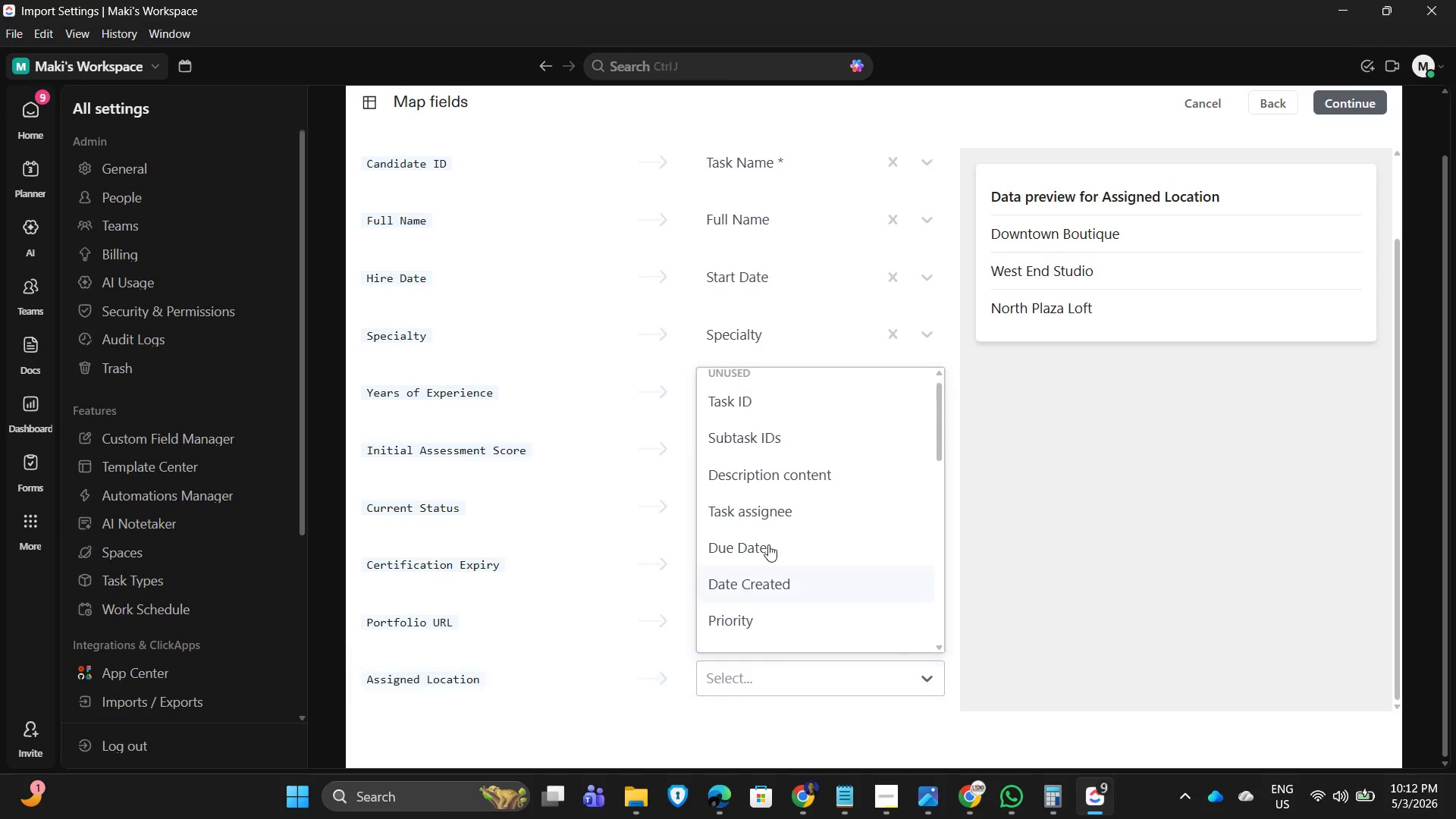 
left_click([789, 623])
 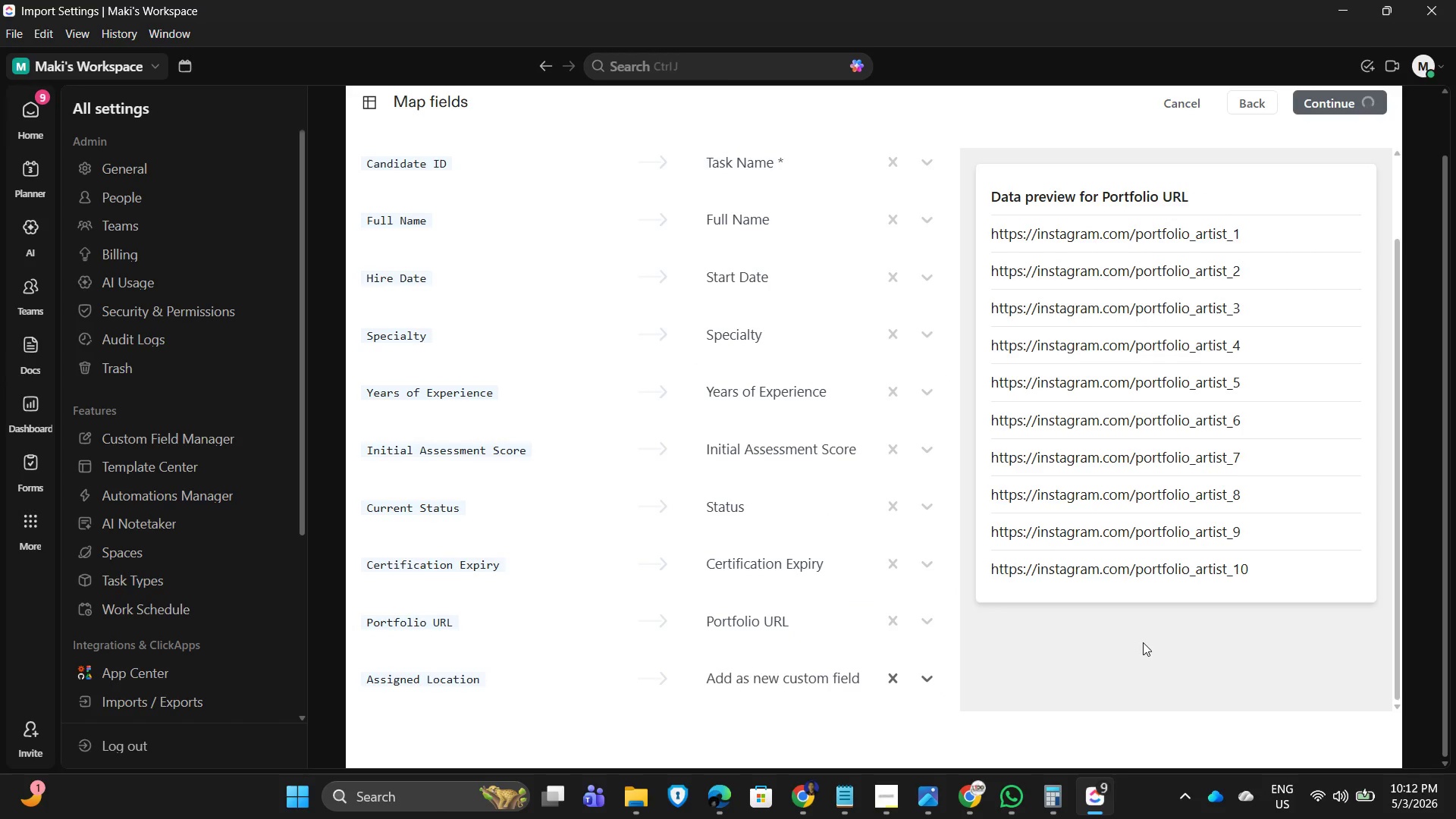 
scroll: coordinate [789, 595], scroll_direction: down, amount: 15.0
 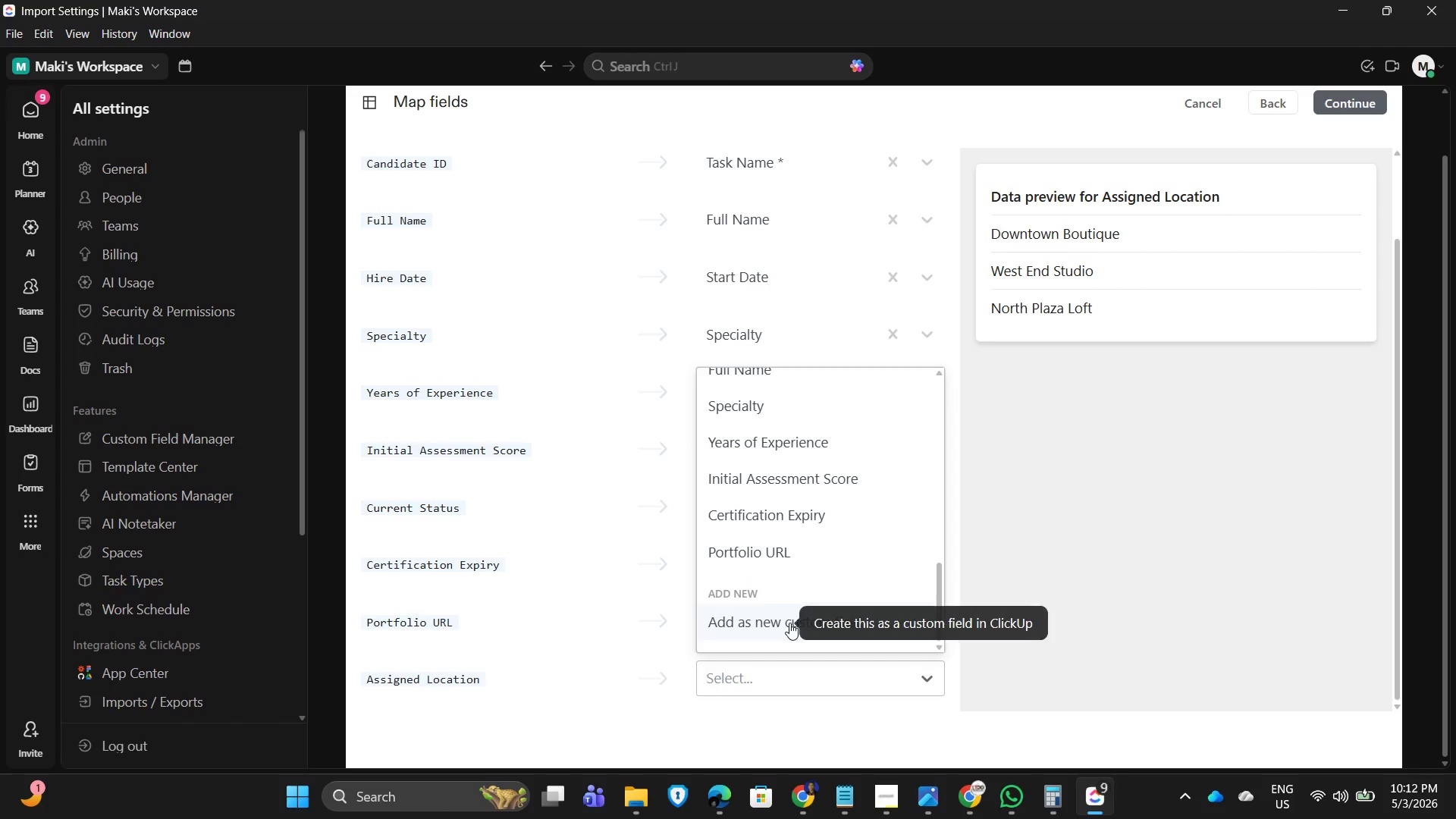 
scroll: coordinate [815, 515], scroll_direction: up, amount: 8.0
 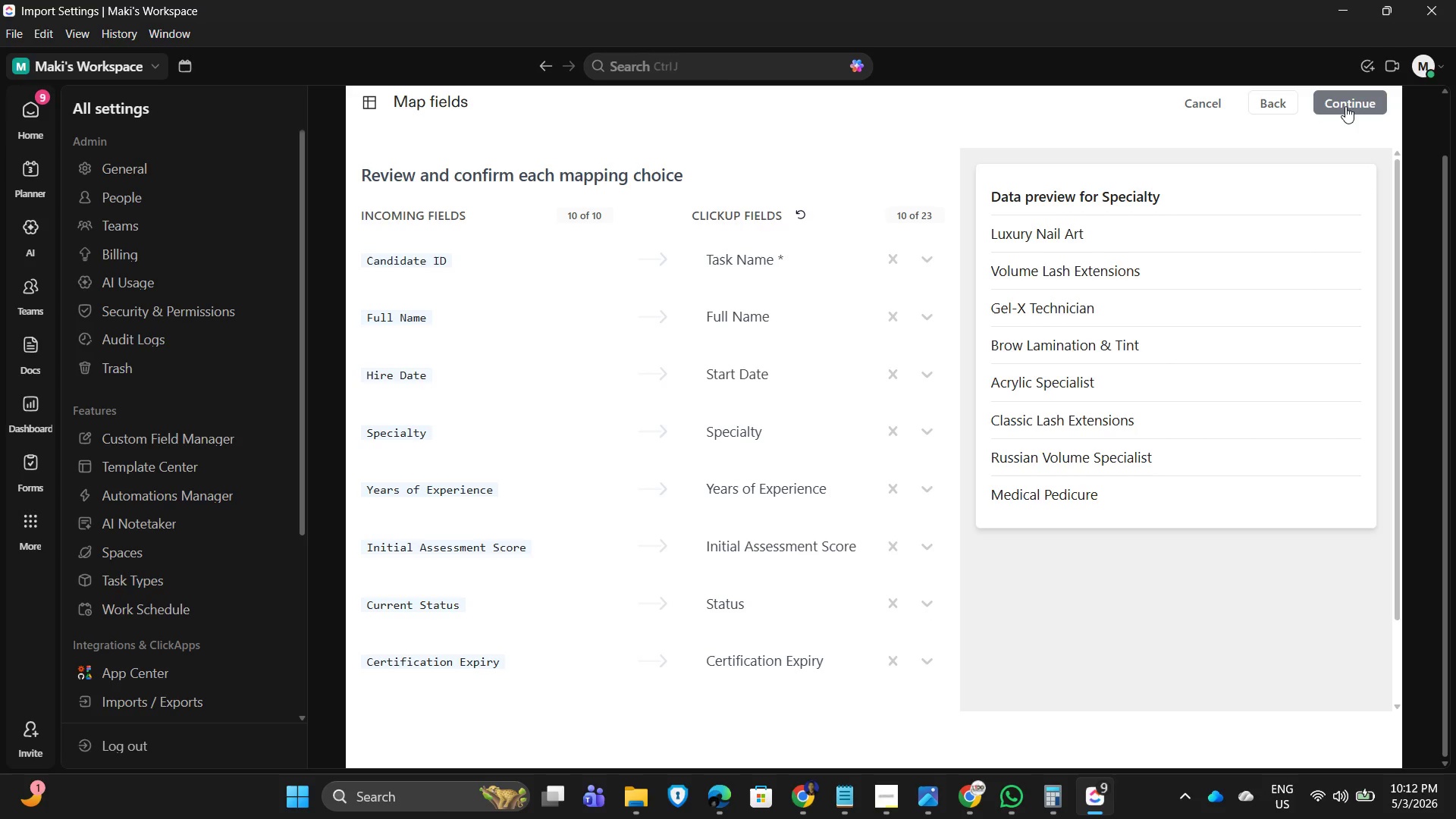 
left_click([1345, 105])
 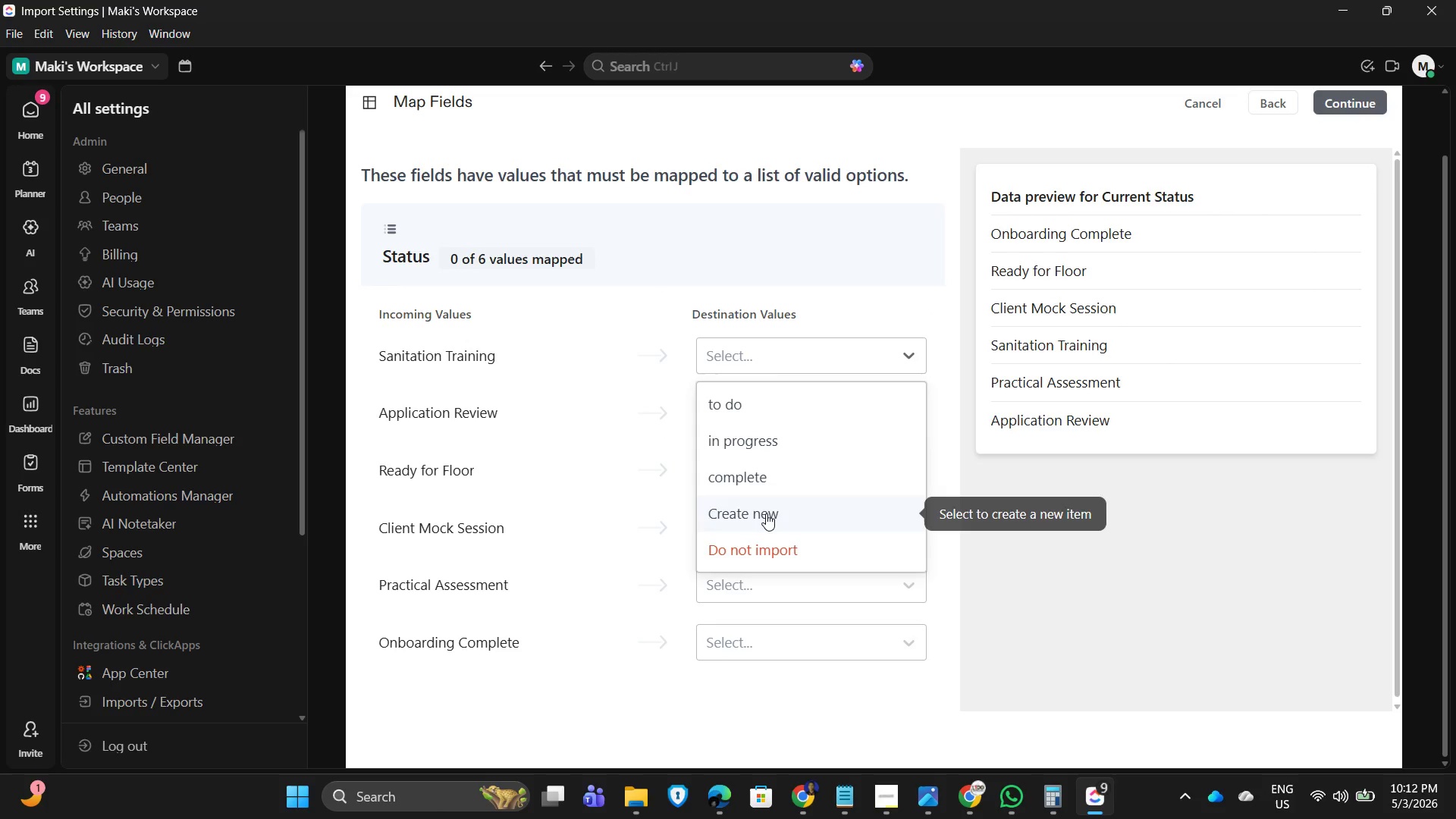 
left_click([808, 413])
 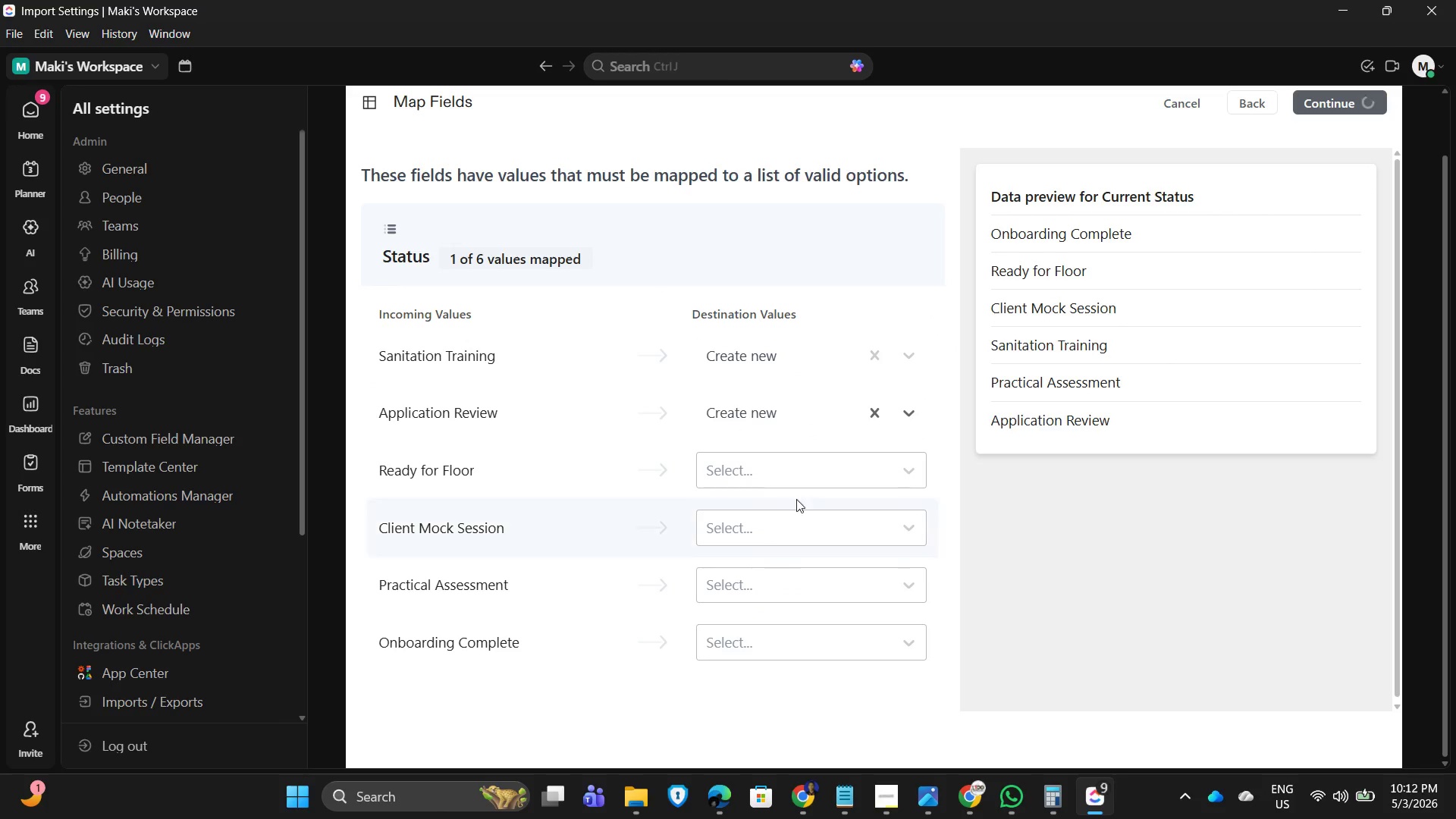 
left_click([821, 469])
 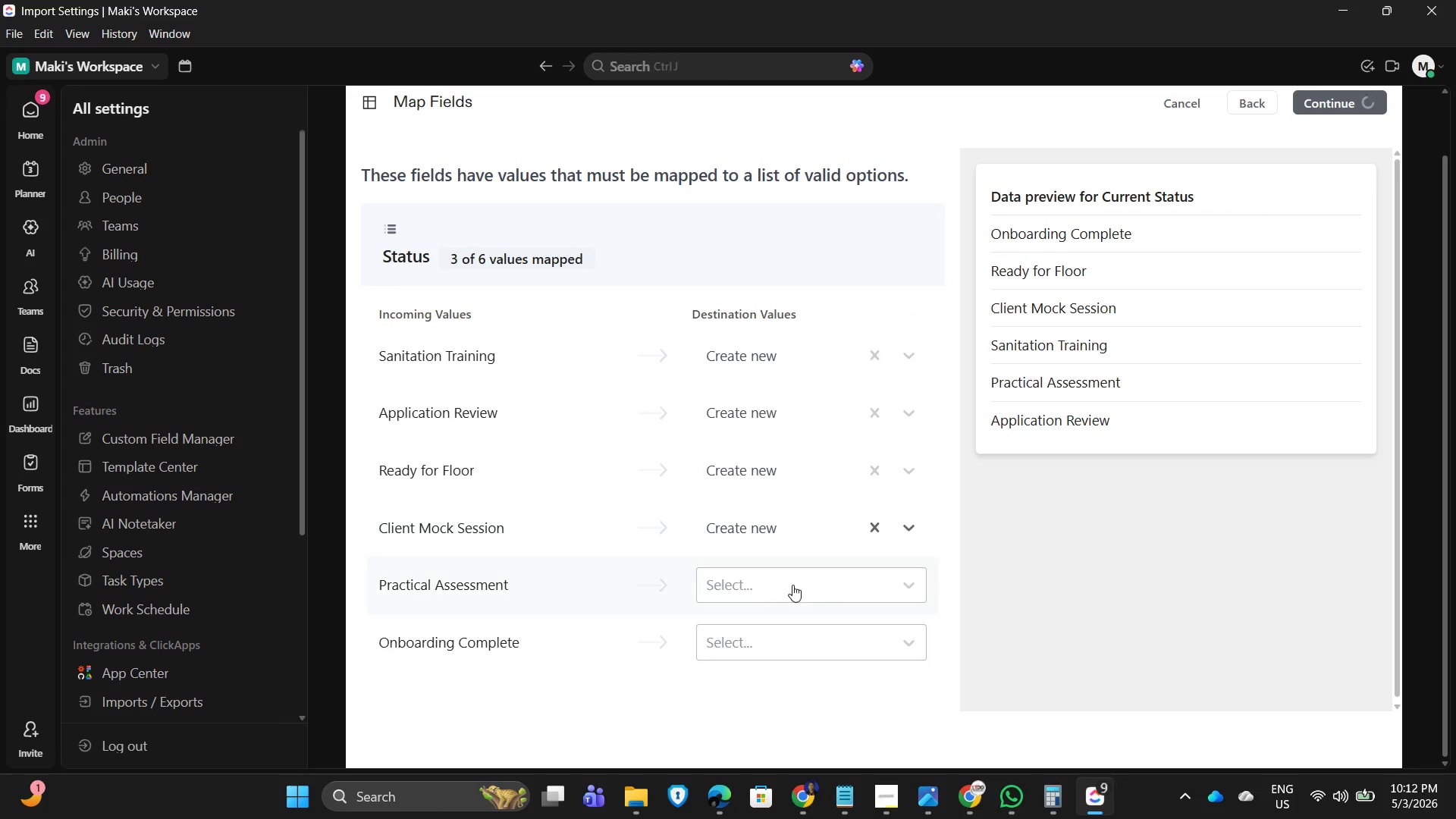 
left_click([757, 508])
 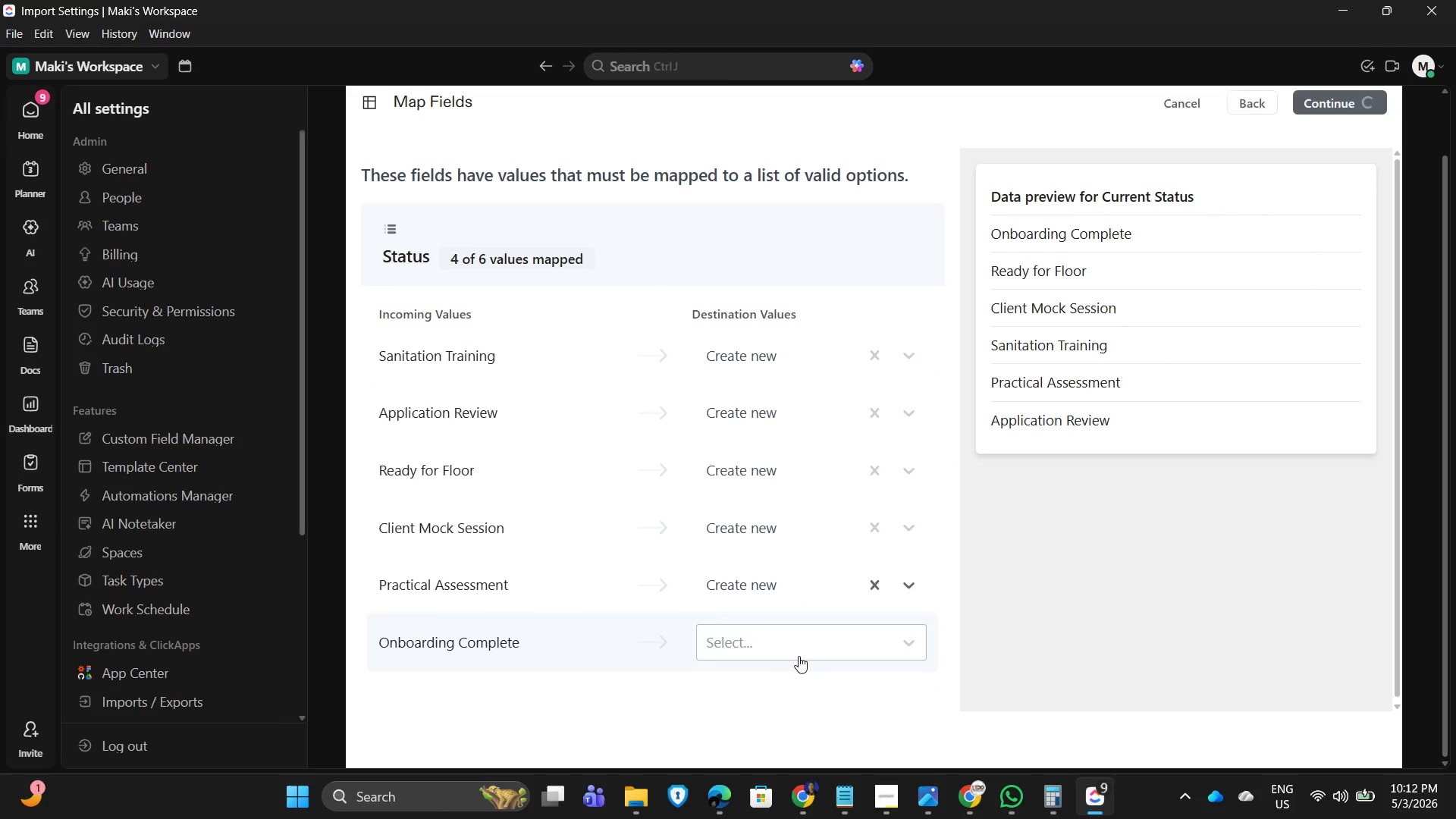 
left_click_drag(start_coordinate=[827, 645], to_coordinate=[814, 645])
 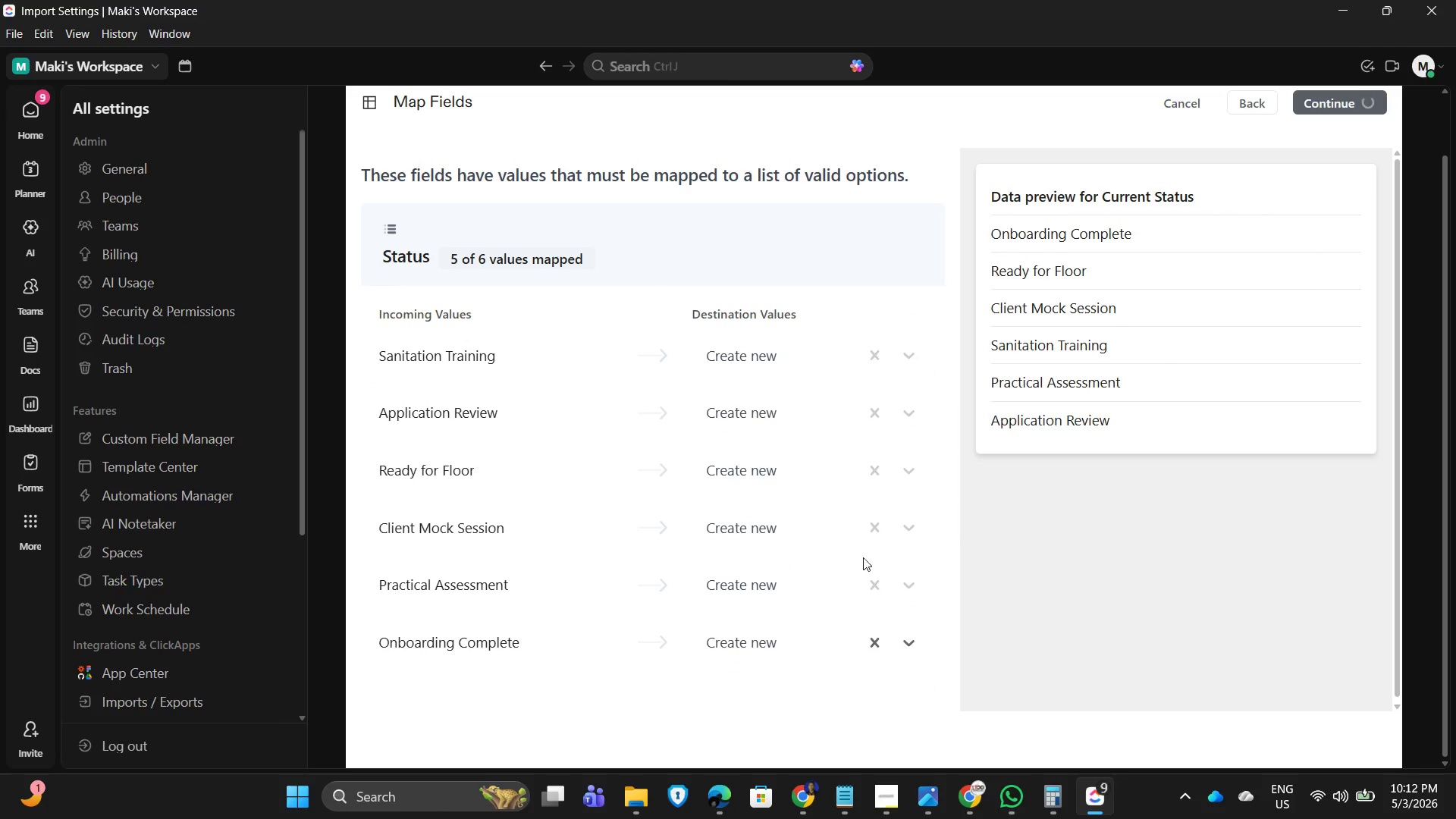 
double_click([1097, 586])
 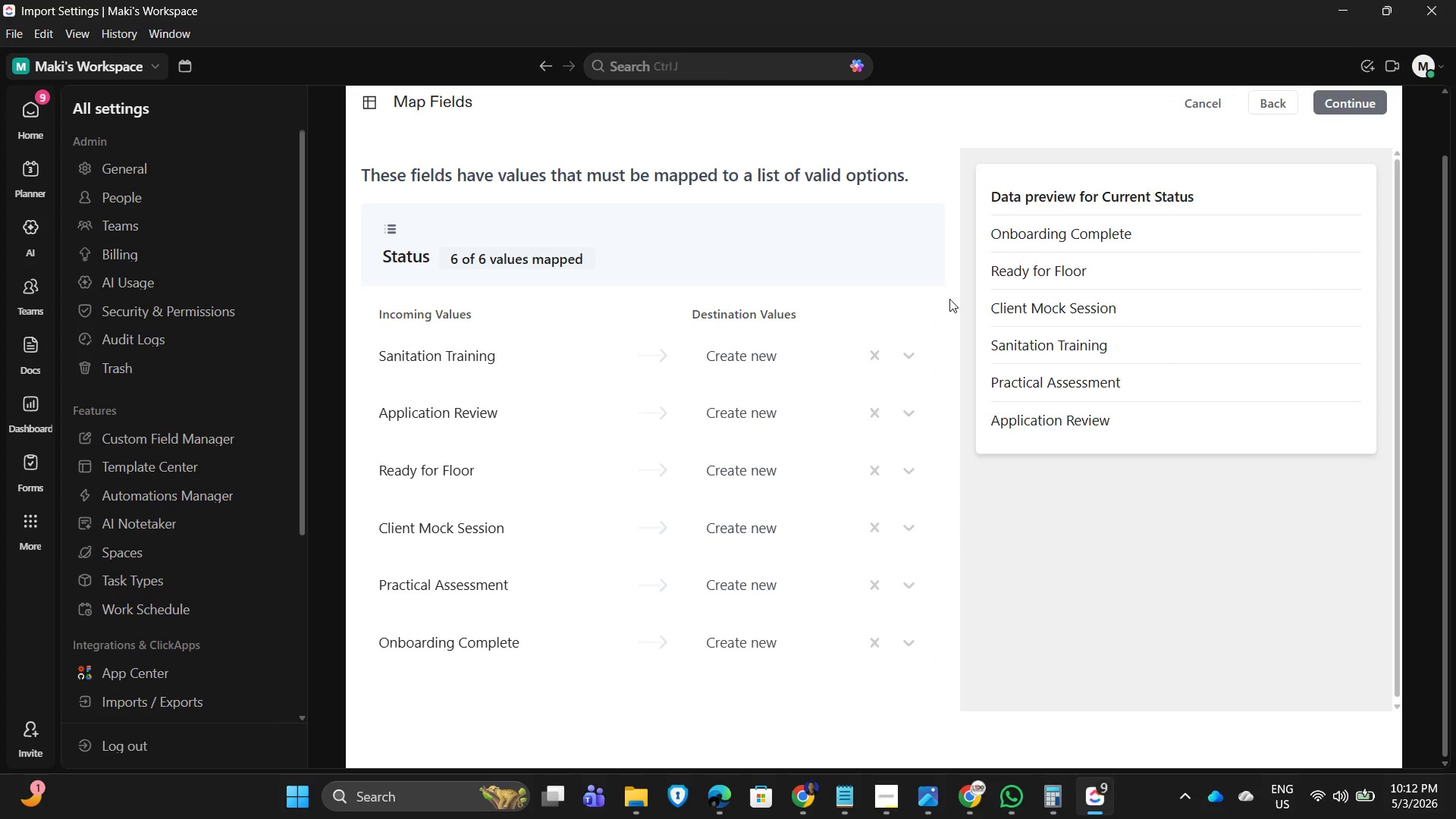 
scroll: coordinate [702, 480], scroll_direction: none, amount: 0.0
 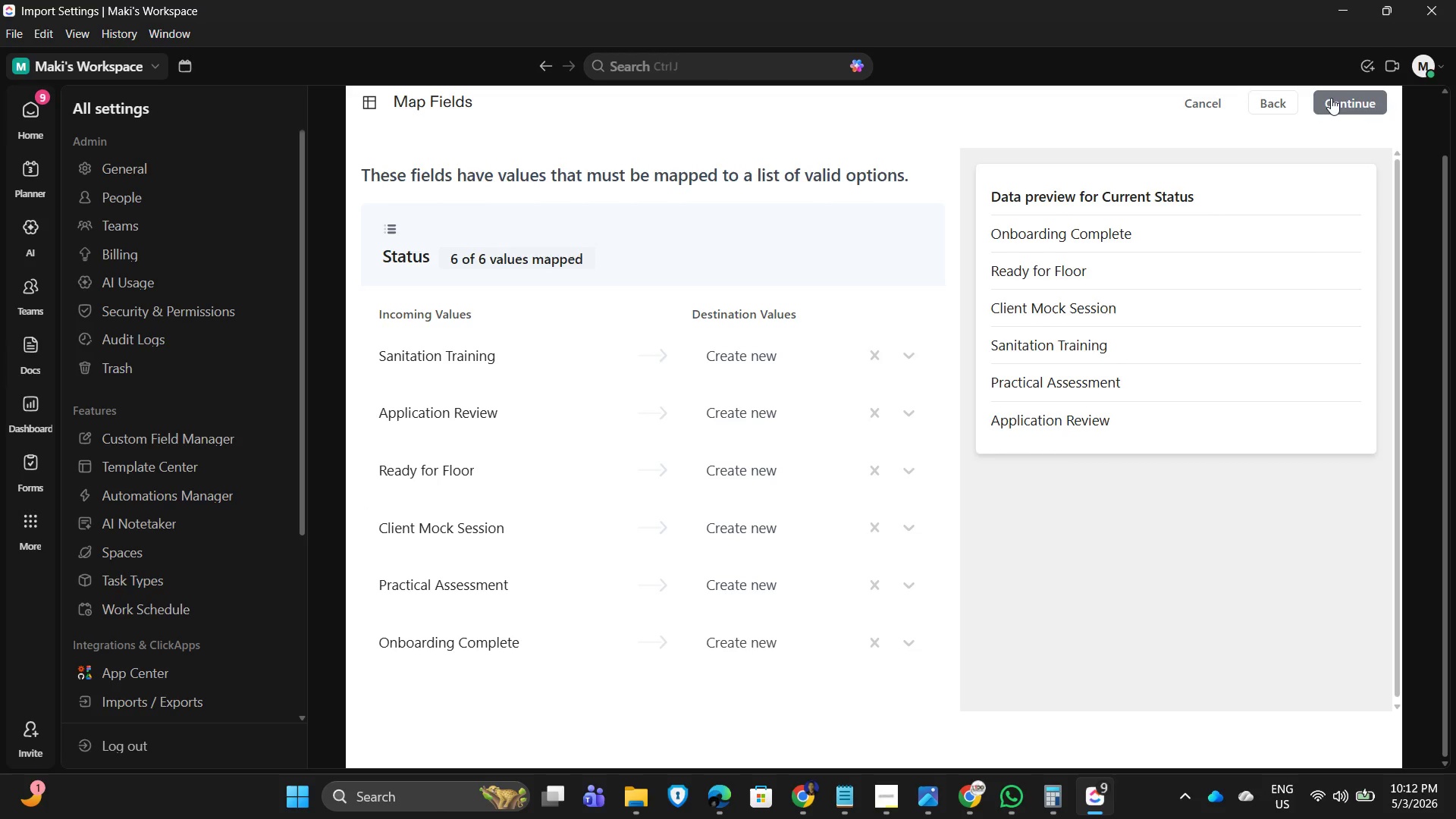 
left_click([1335, 98])
 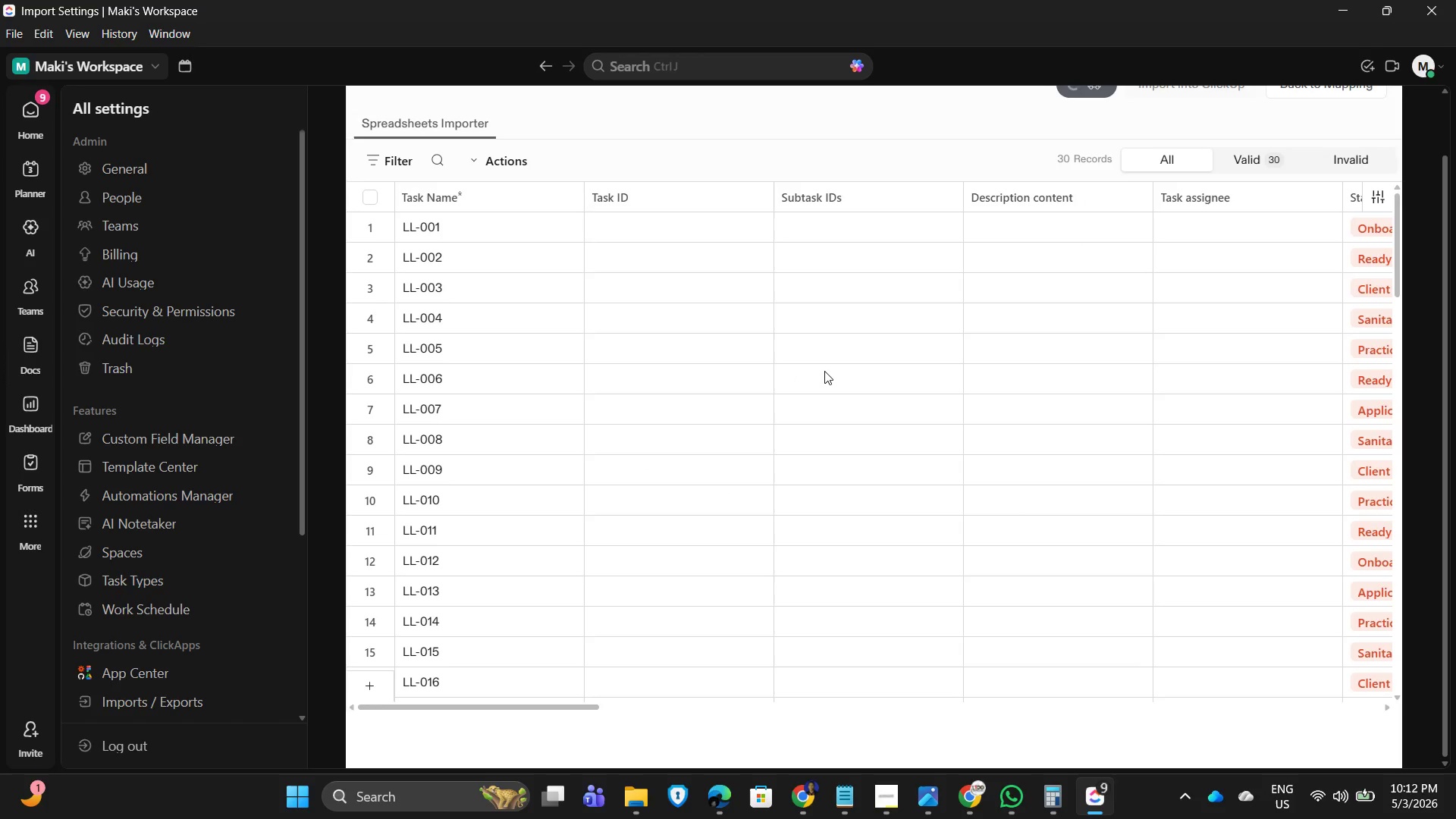 
wait(13.81)
 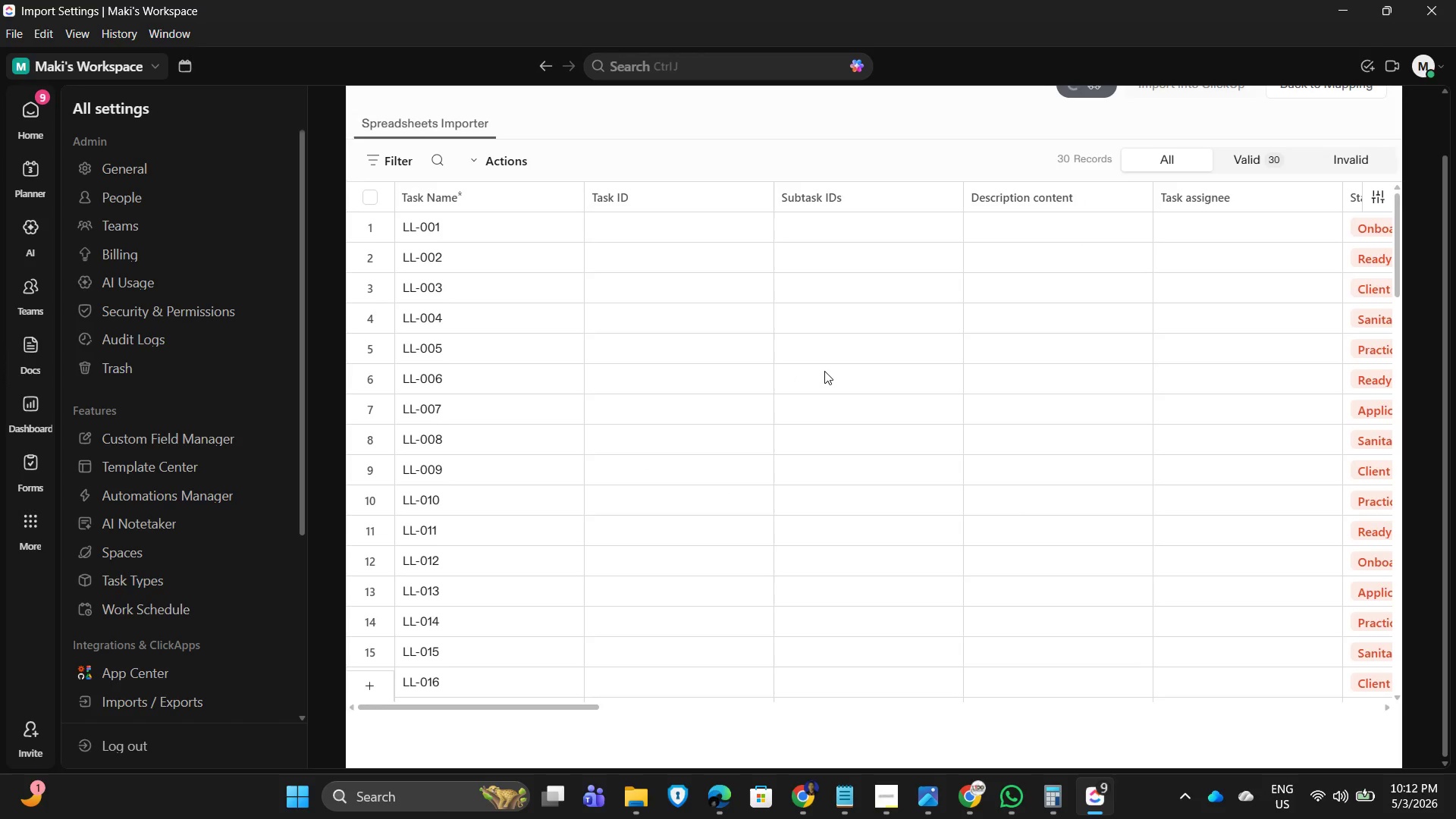 
scroll: coordinate [1201, 265], scroll_direction: up, amount: 4.0
 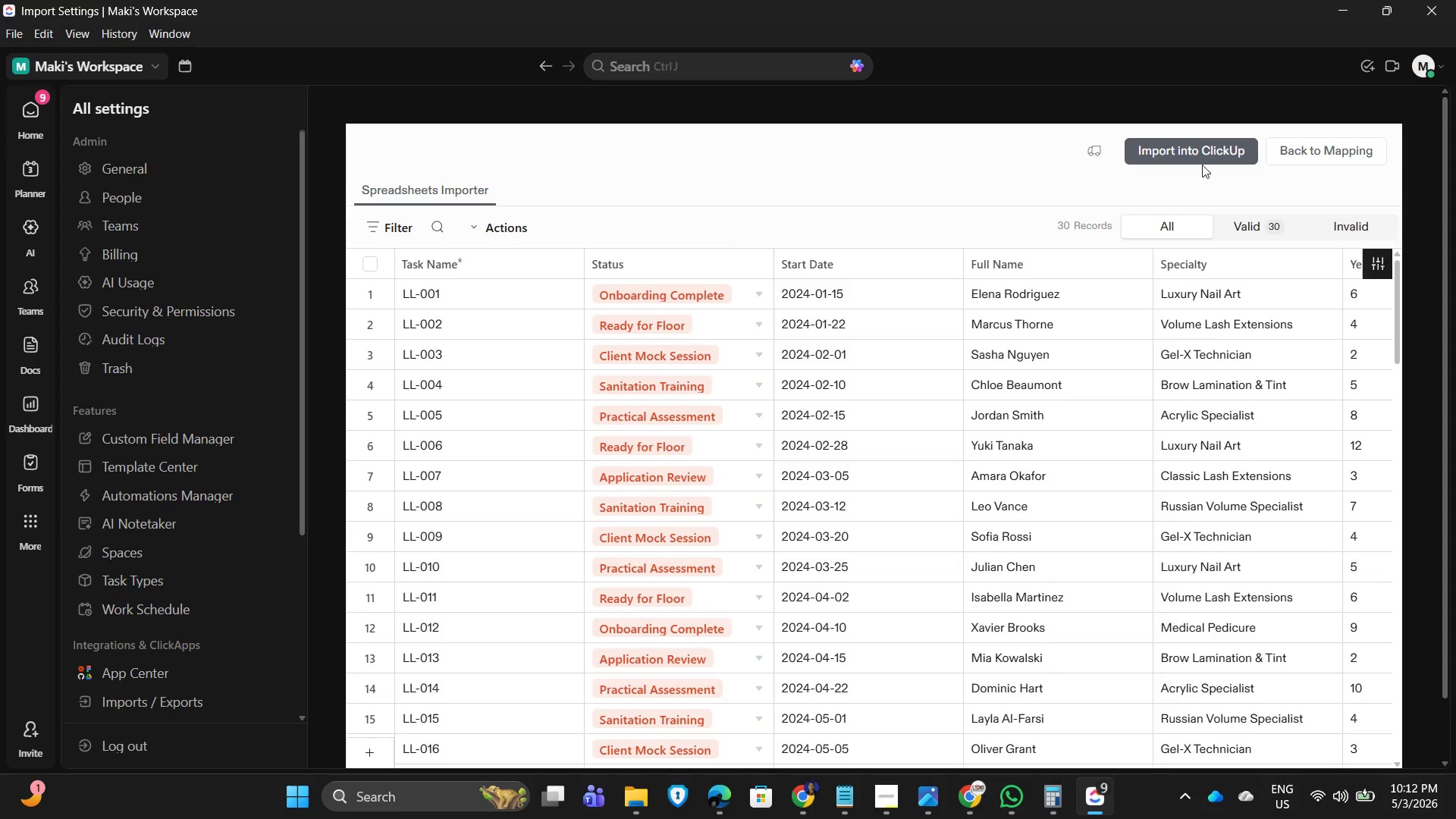 
left_click([1194, 150])
 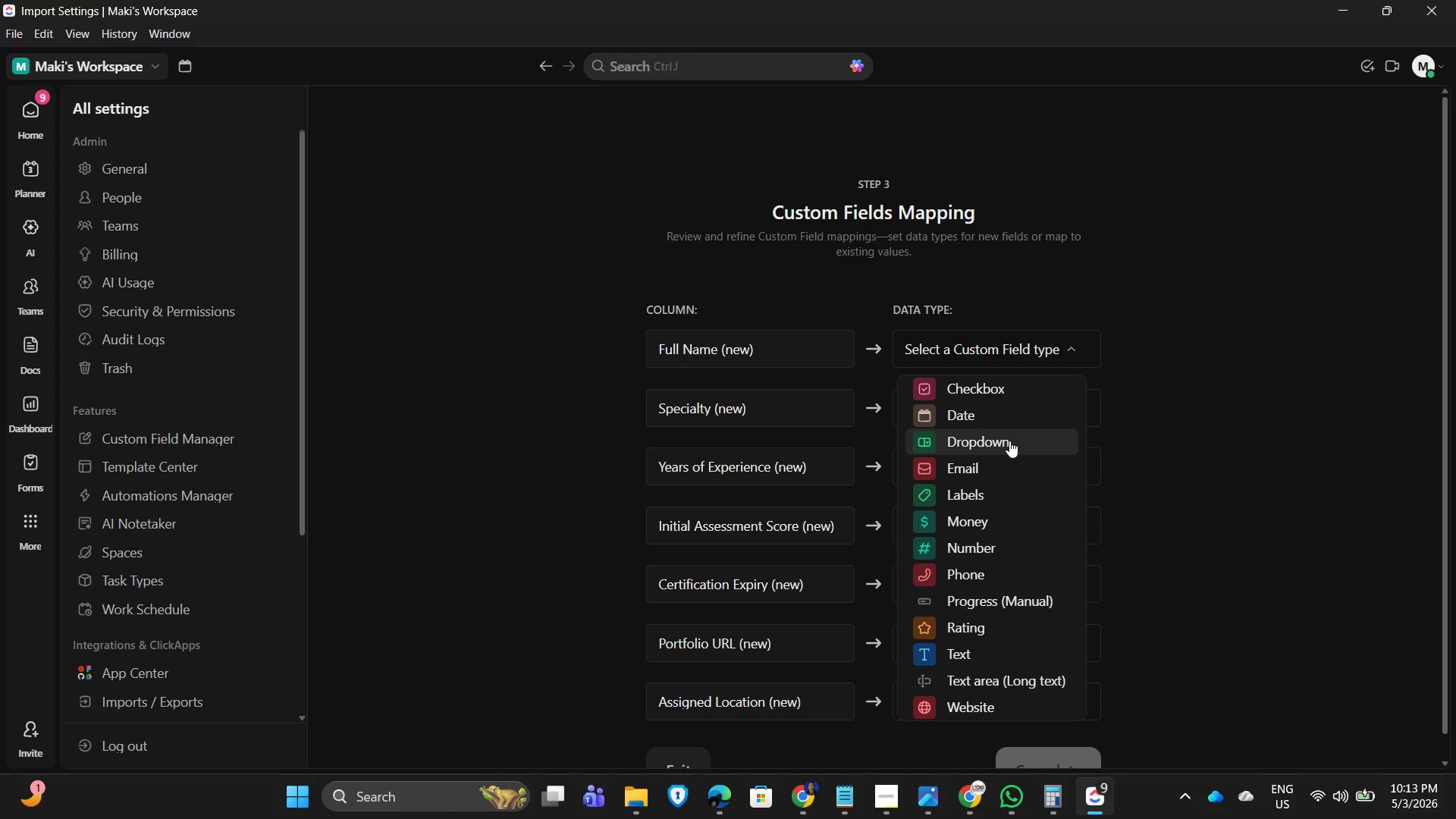 
wait(7.38)
 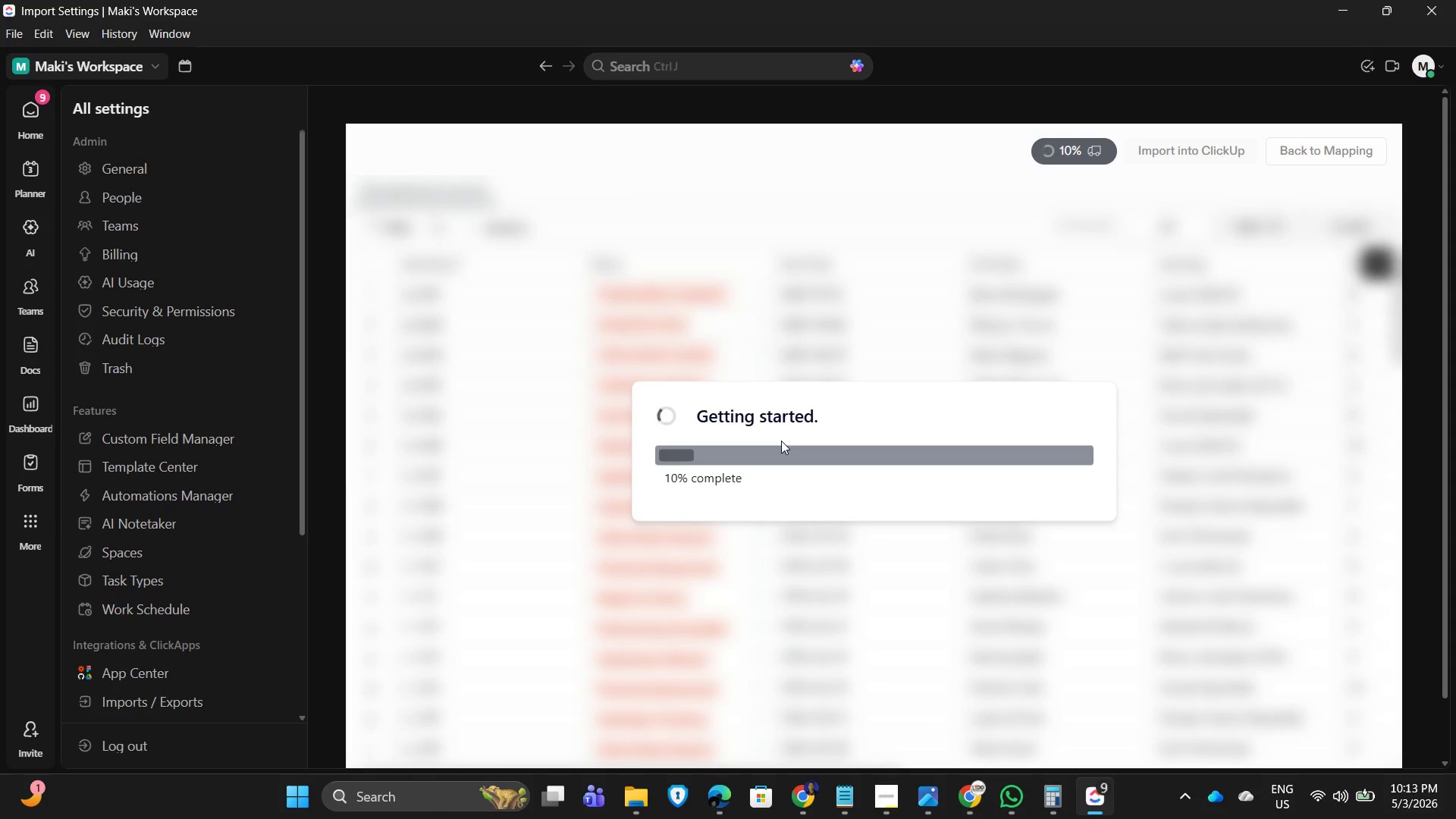 
left_click([1025, 414])
 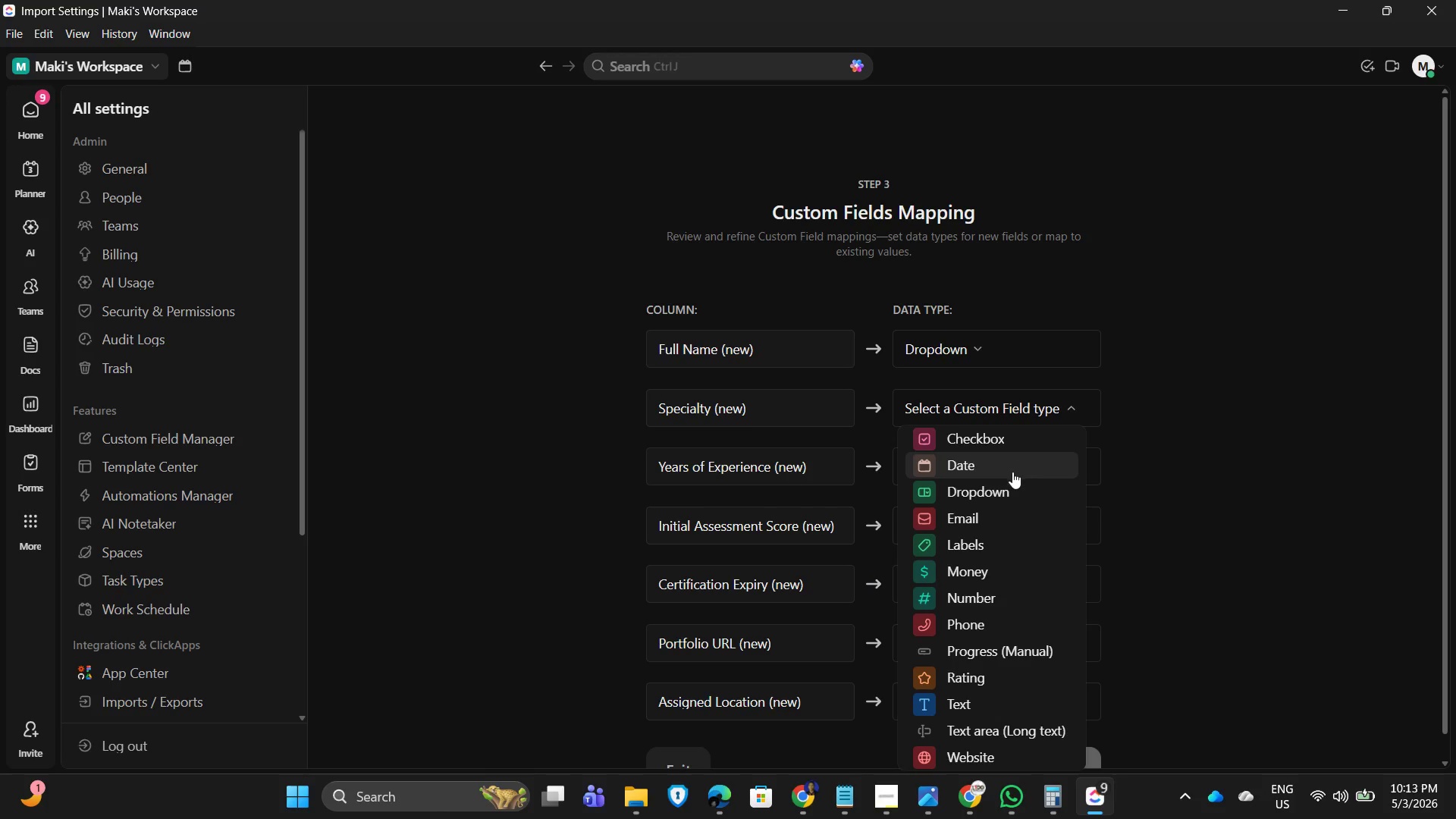 
scroll: coordinate [986, 611], scroll_direction: down, amount: 4.0
 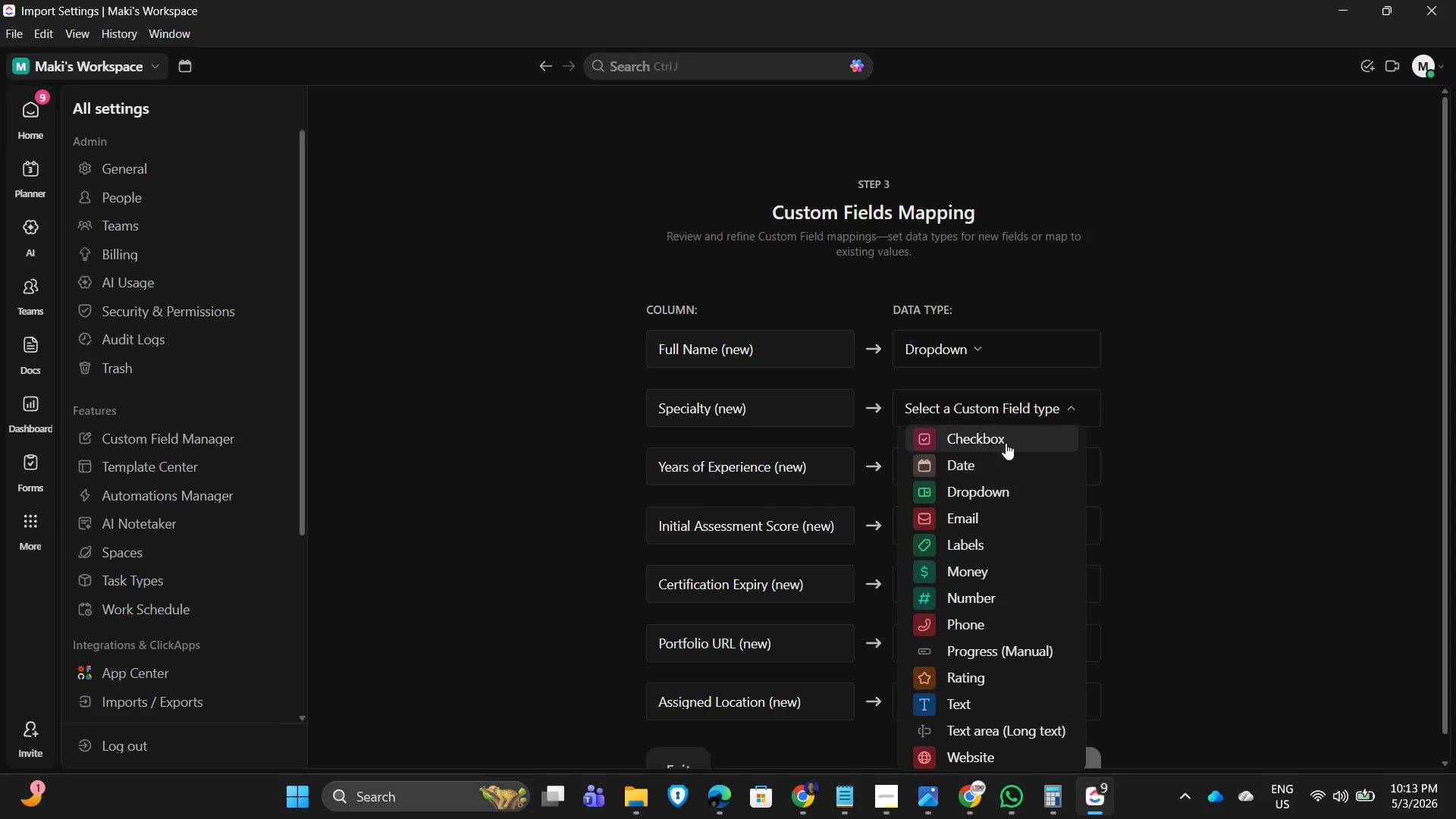 
left_click([994, 499])
 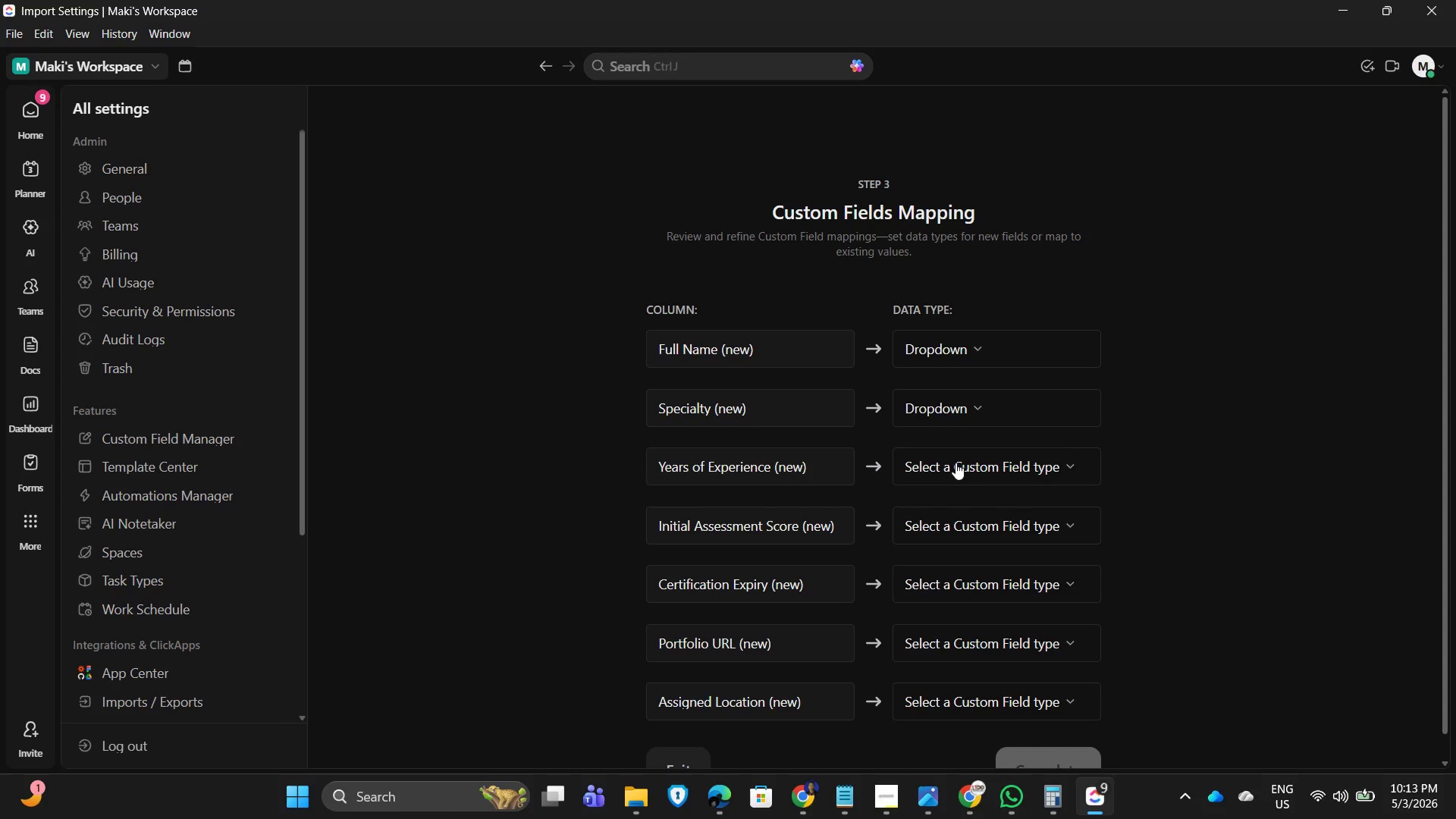 
left_click([1022, 465])
 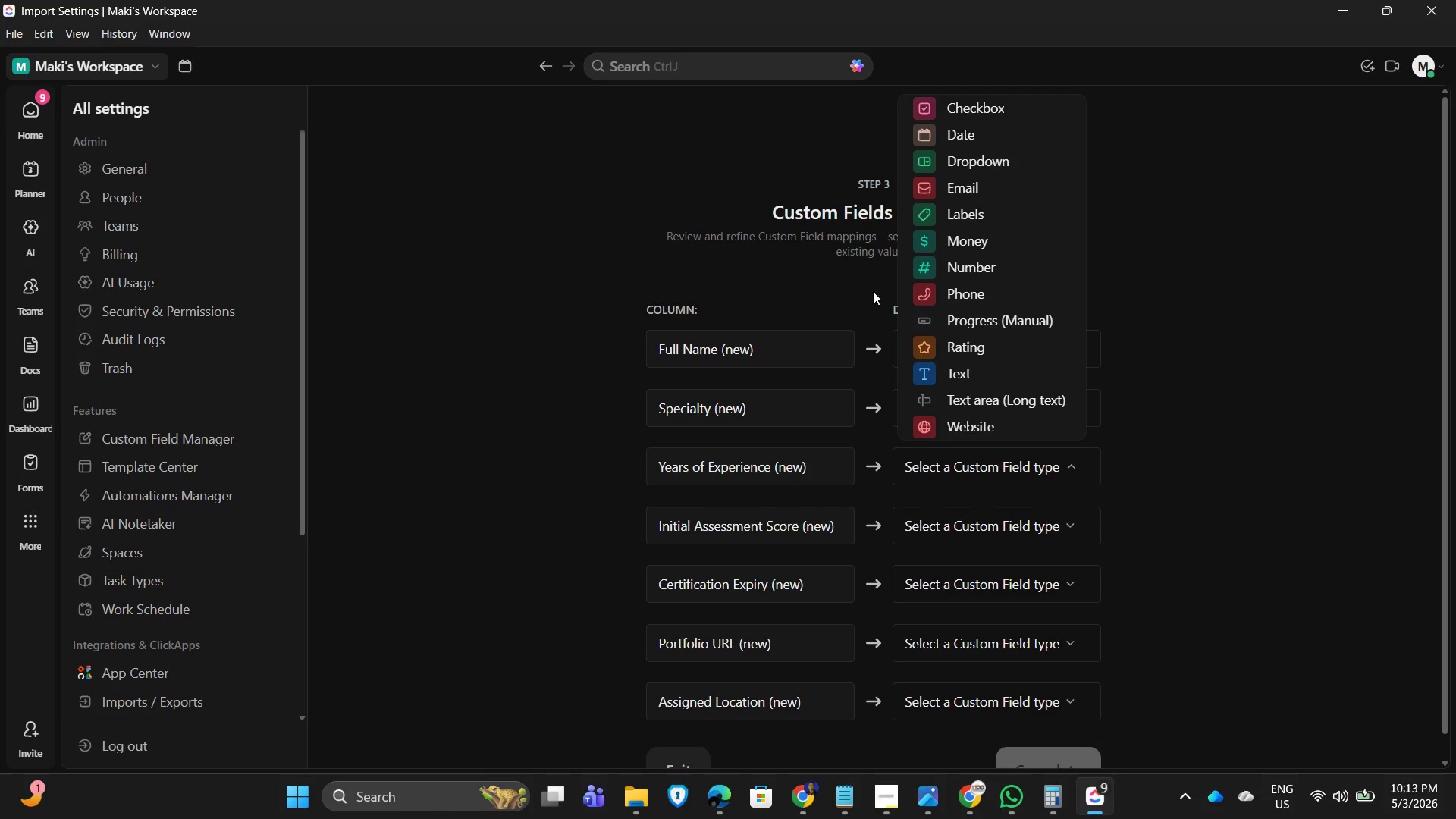 
left_click([987, 268])
 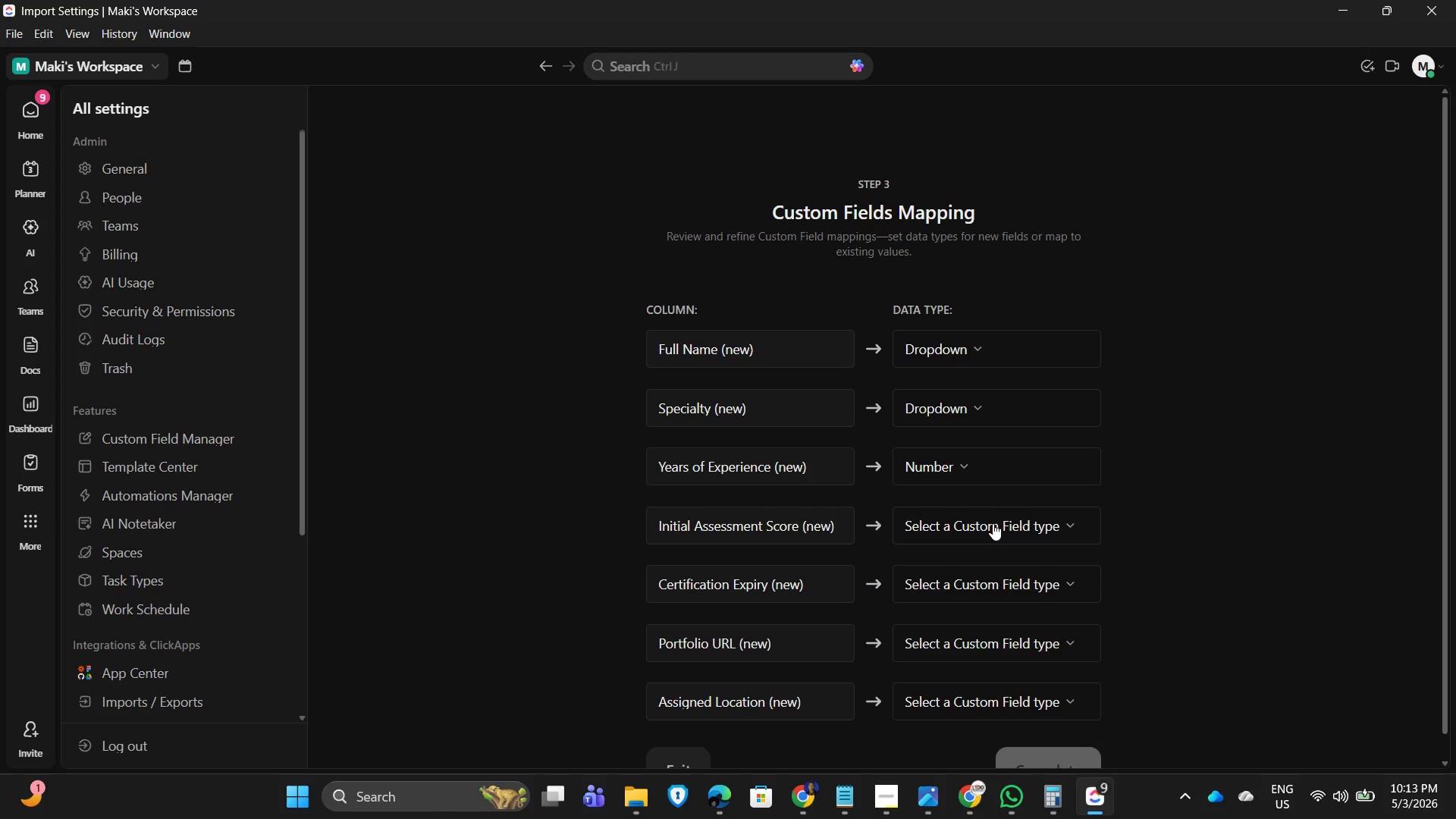 
left_click([993, 523])
 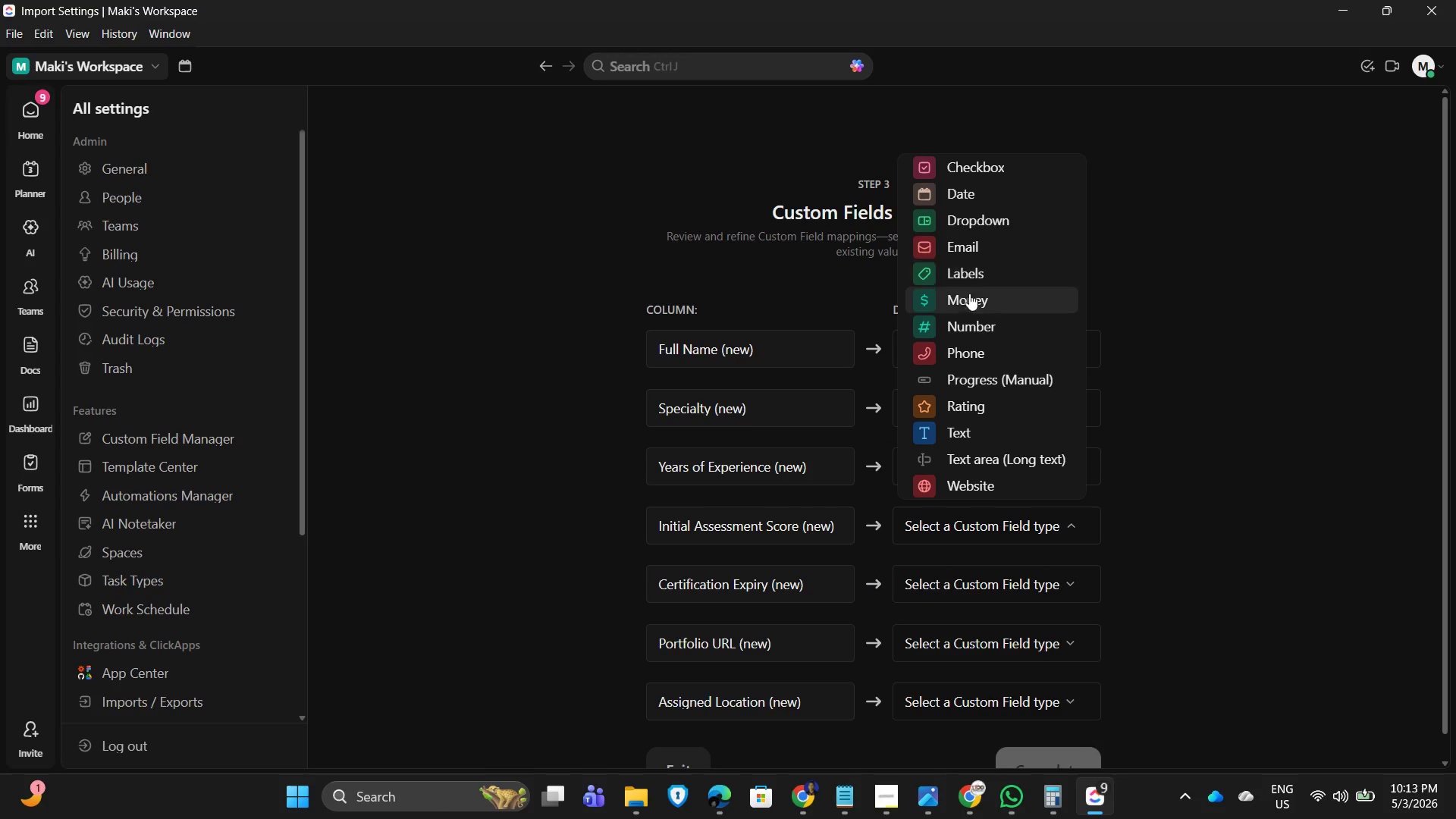 
left_click([965, 325])
 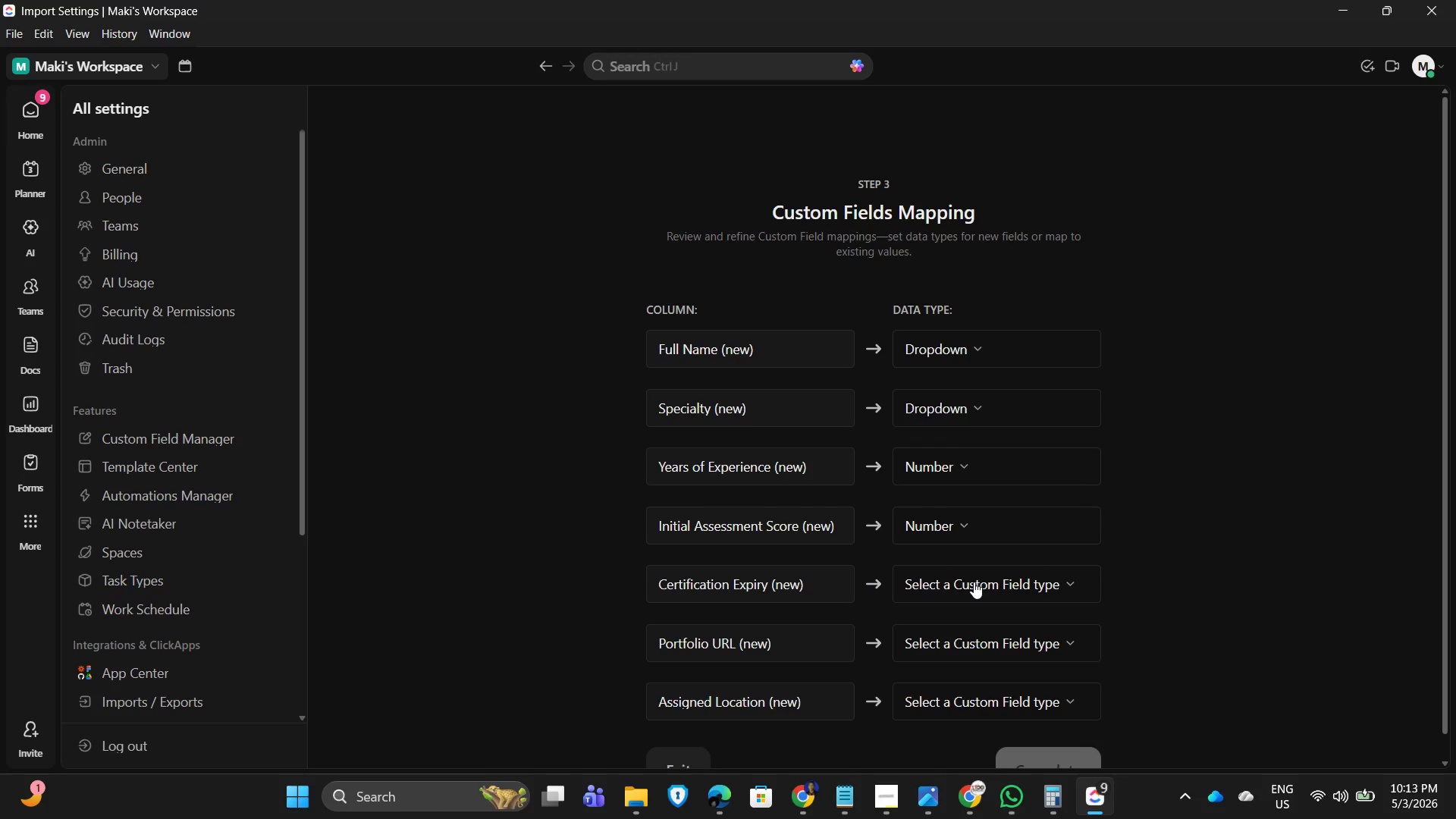 
left_click([974, 582])
 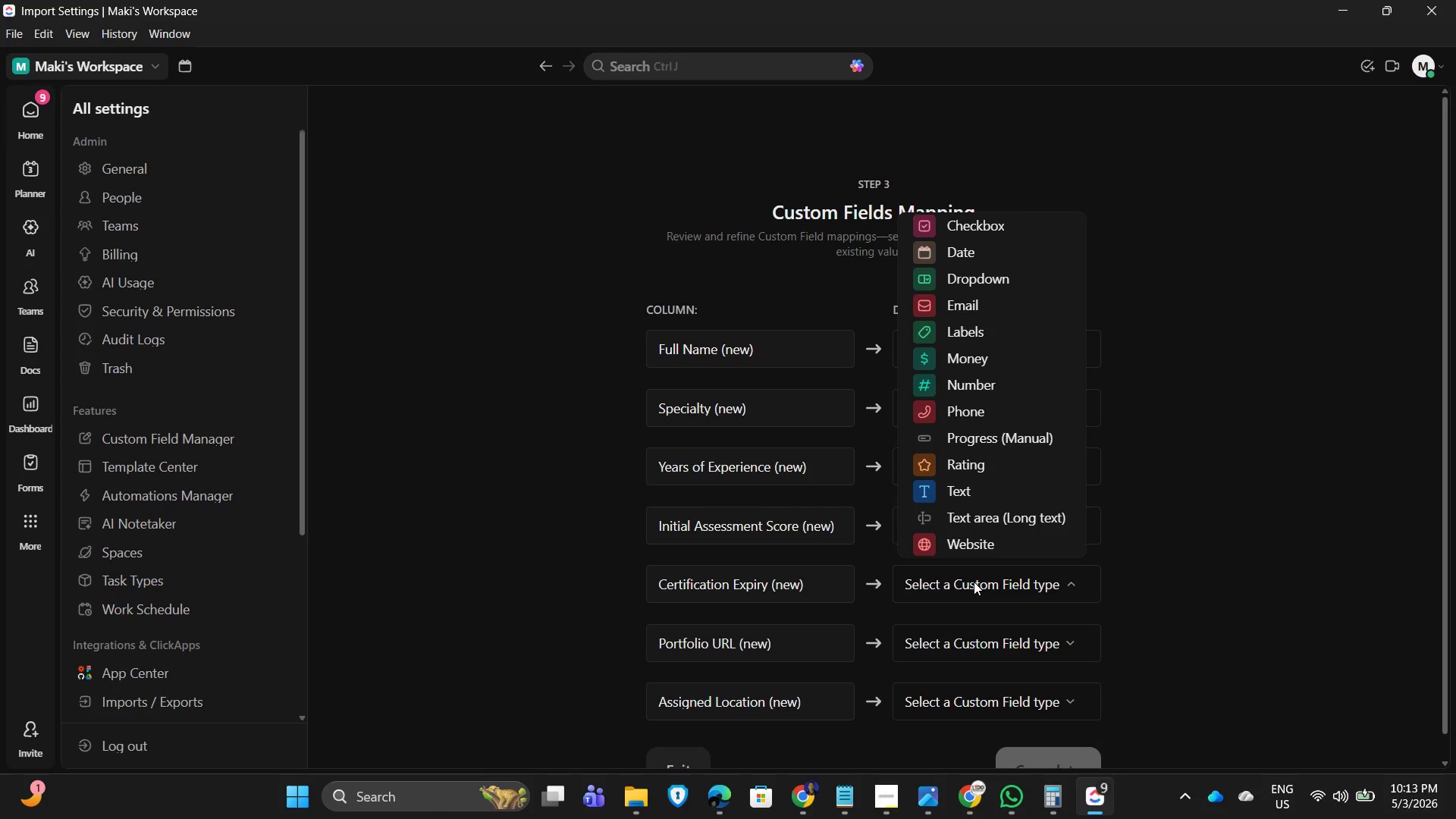 
wait(8.97)
 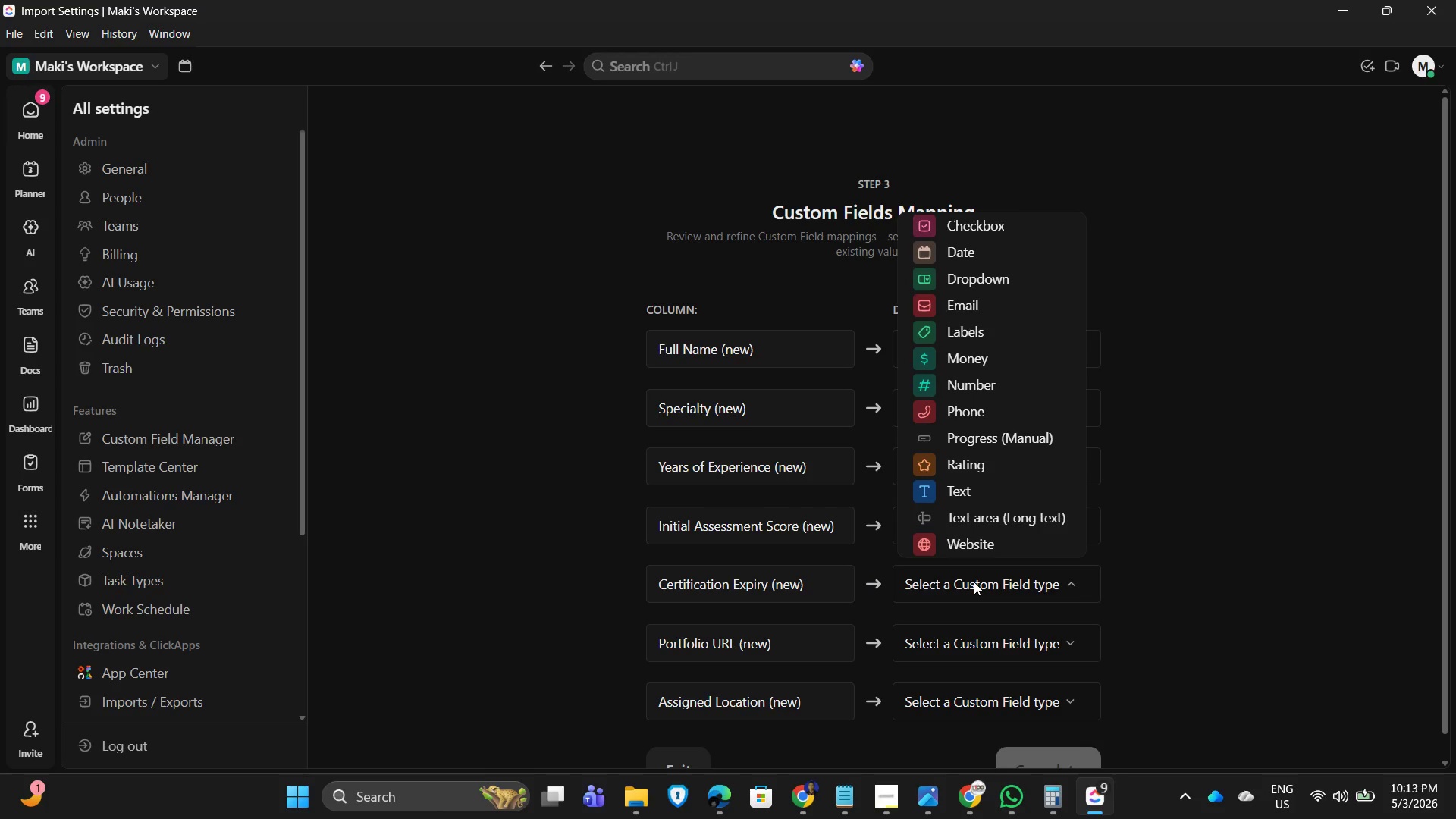 
left_click([983, 262])
 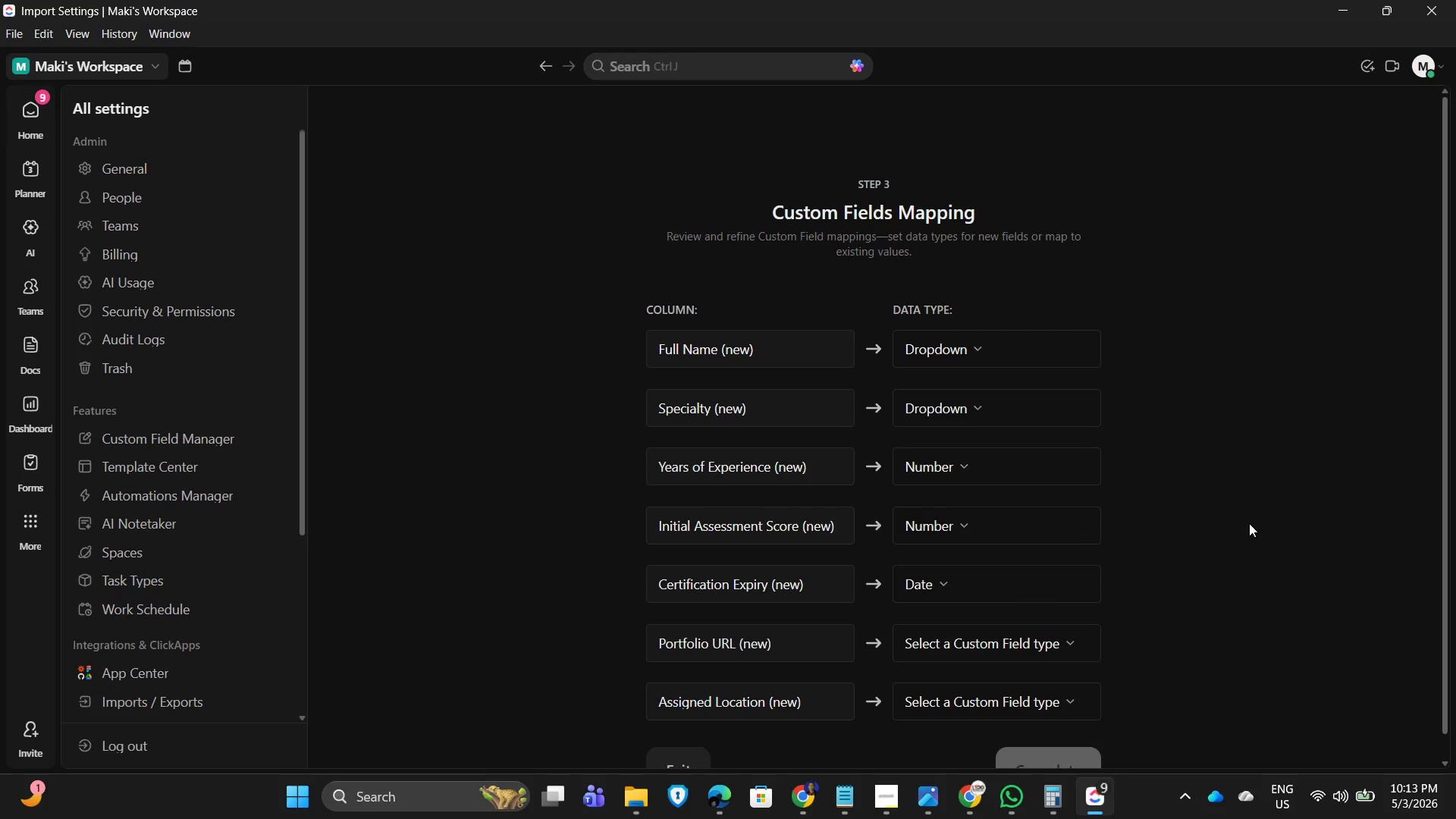 
scroll: coordinate [1186, 522], scroll_direction: down, amount: 4.0
 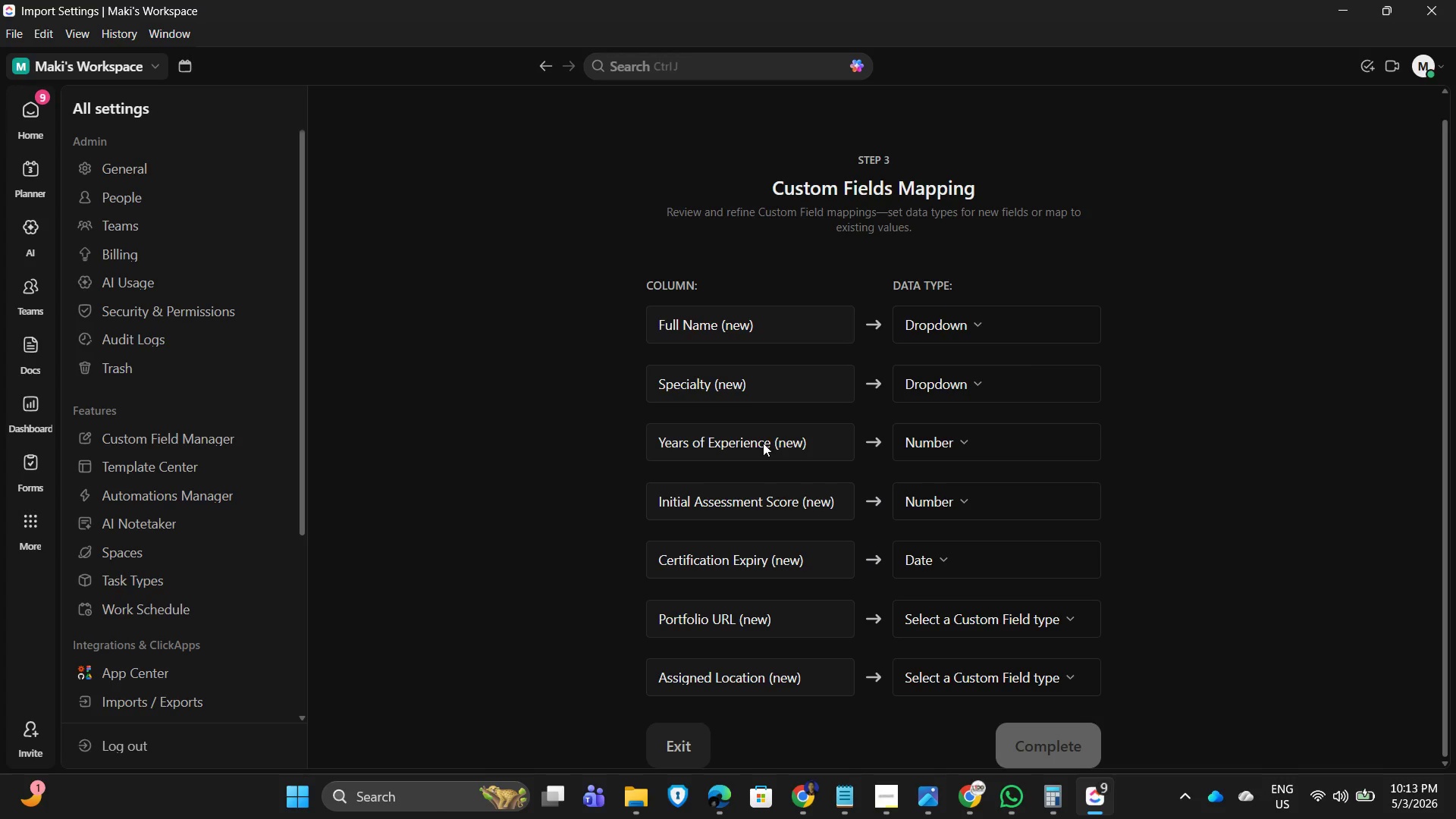 
wait(9.47)
 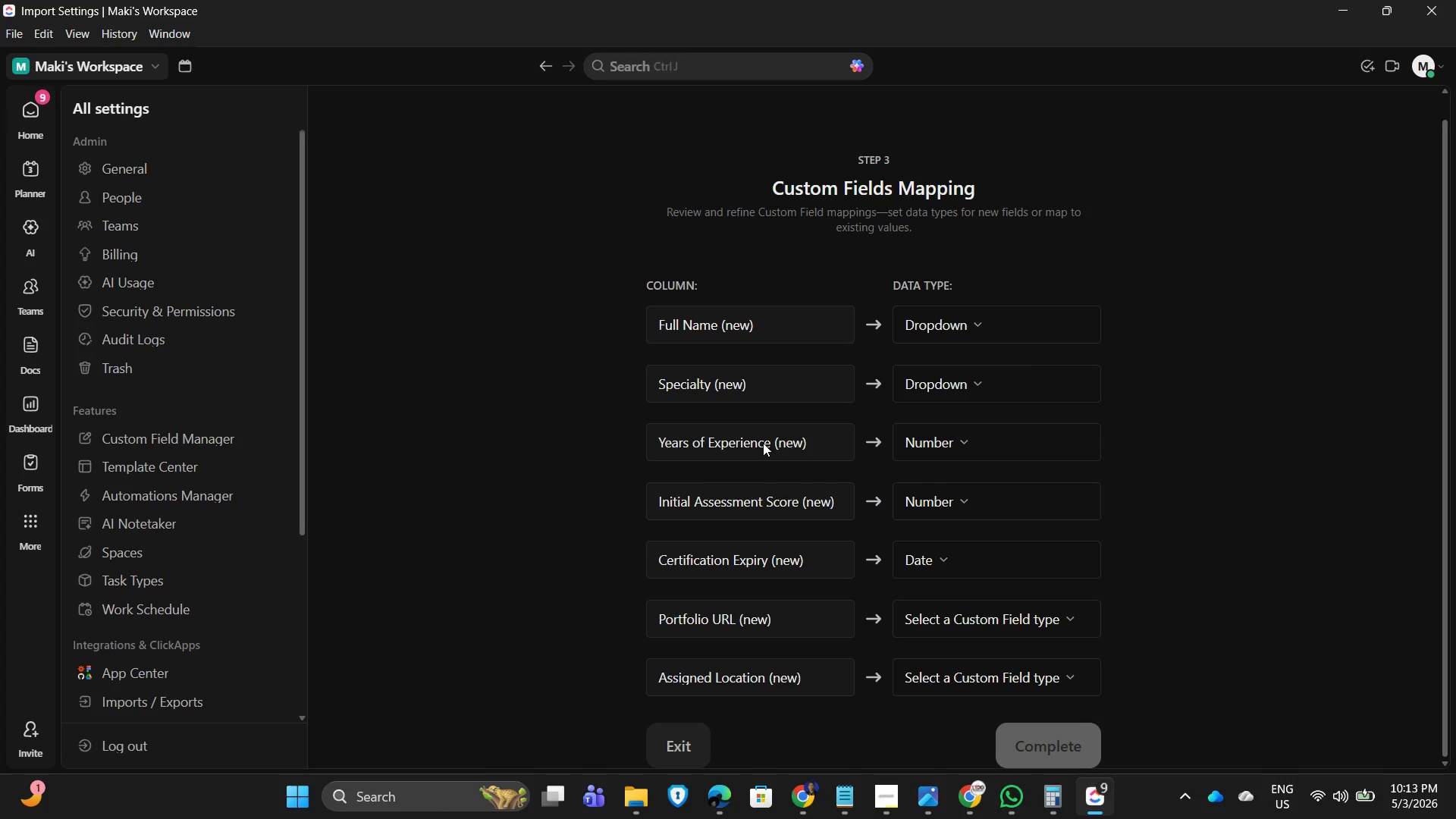 
scroll: coordinate [791, 663], scroll_direction: down, amount: 6.0
 